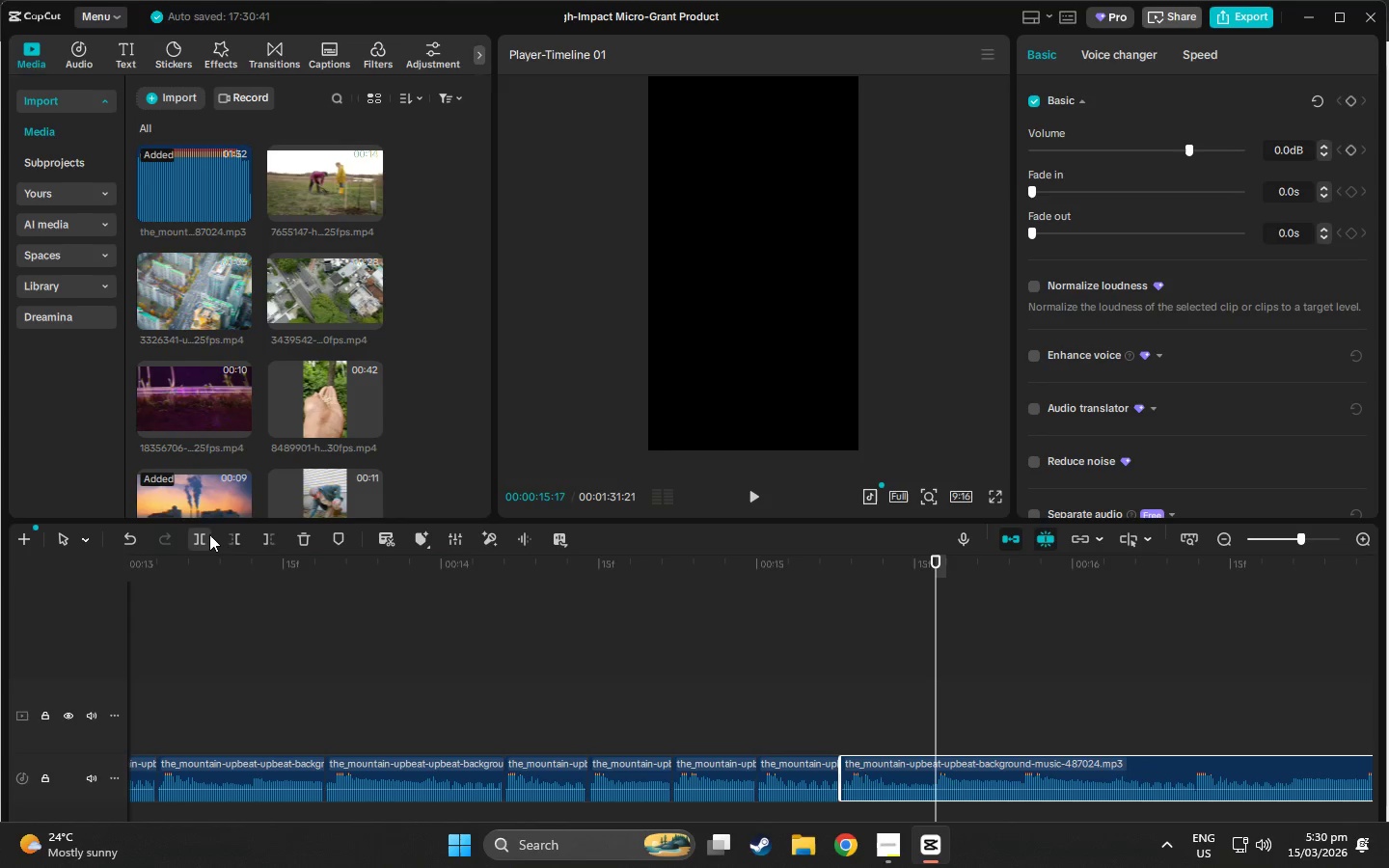 
left_click([202, 537])
 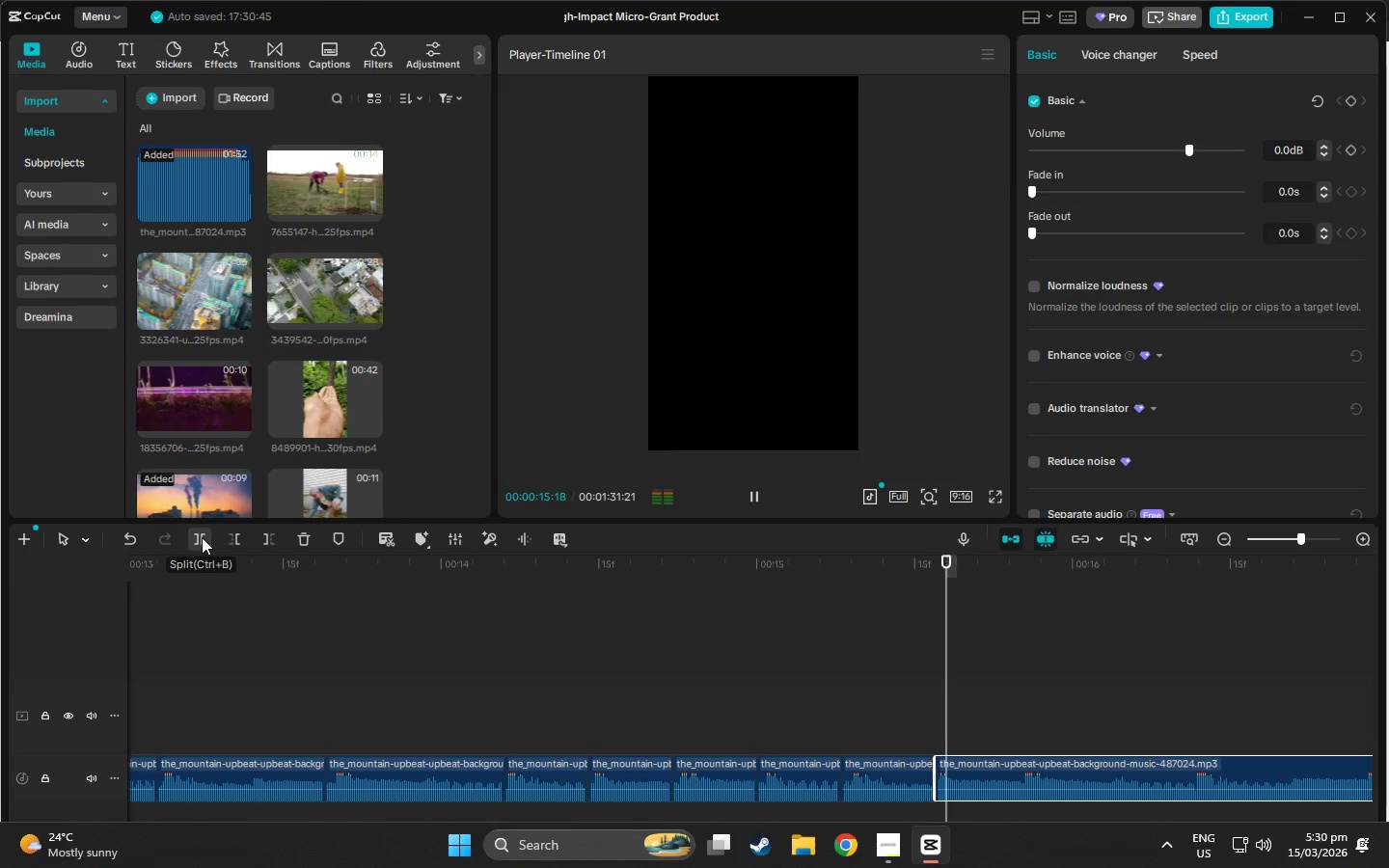 
key(Space)
 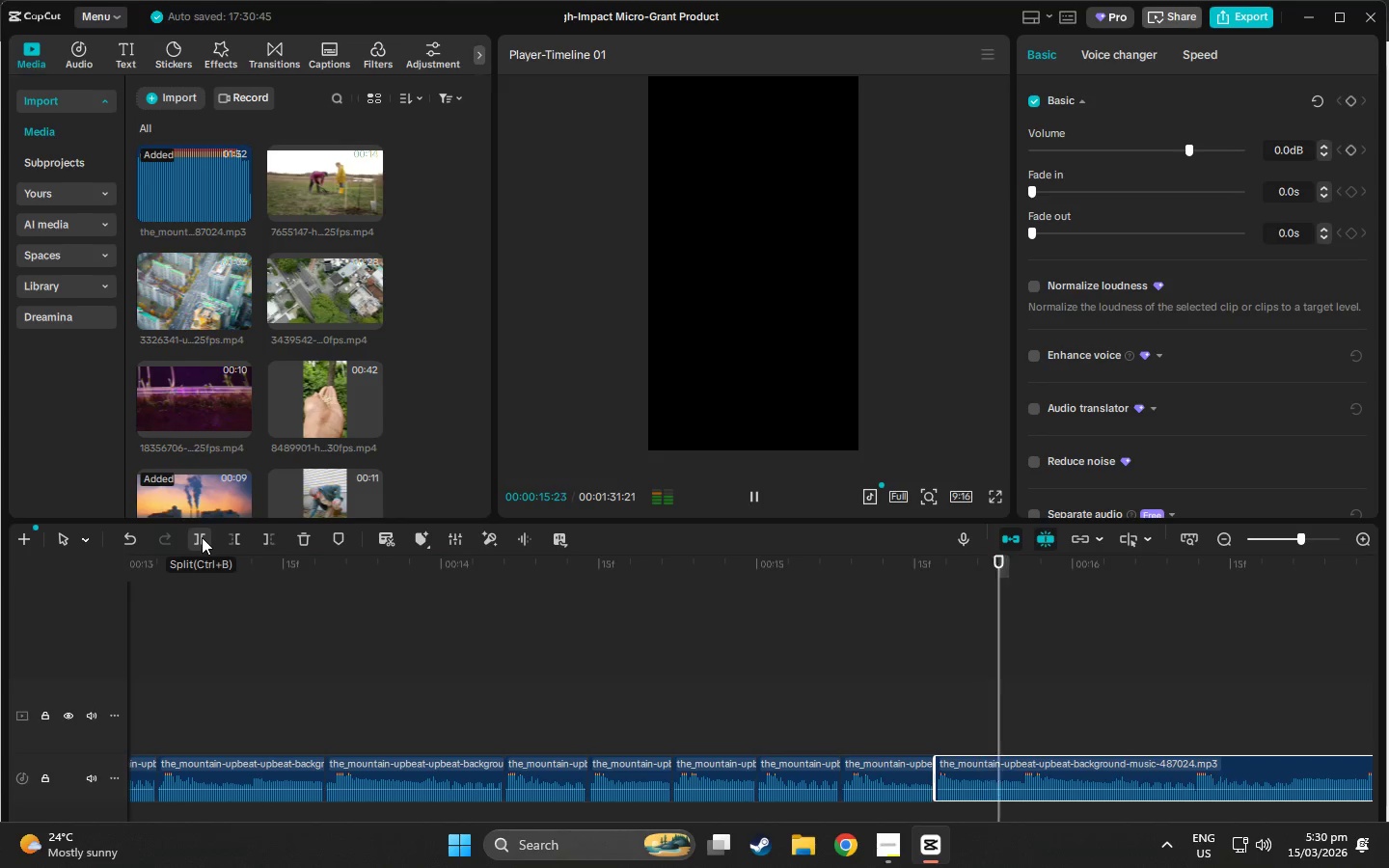 
key(Space)
 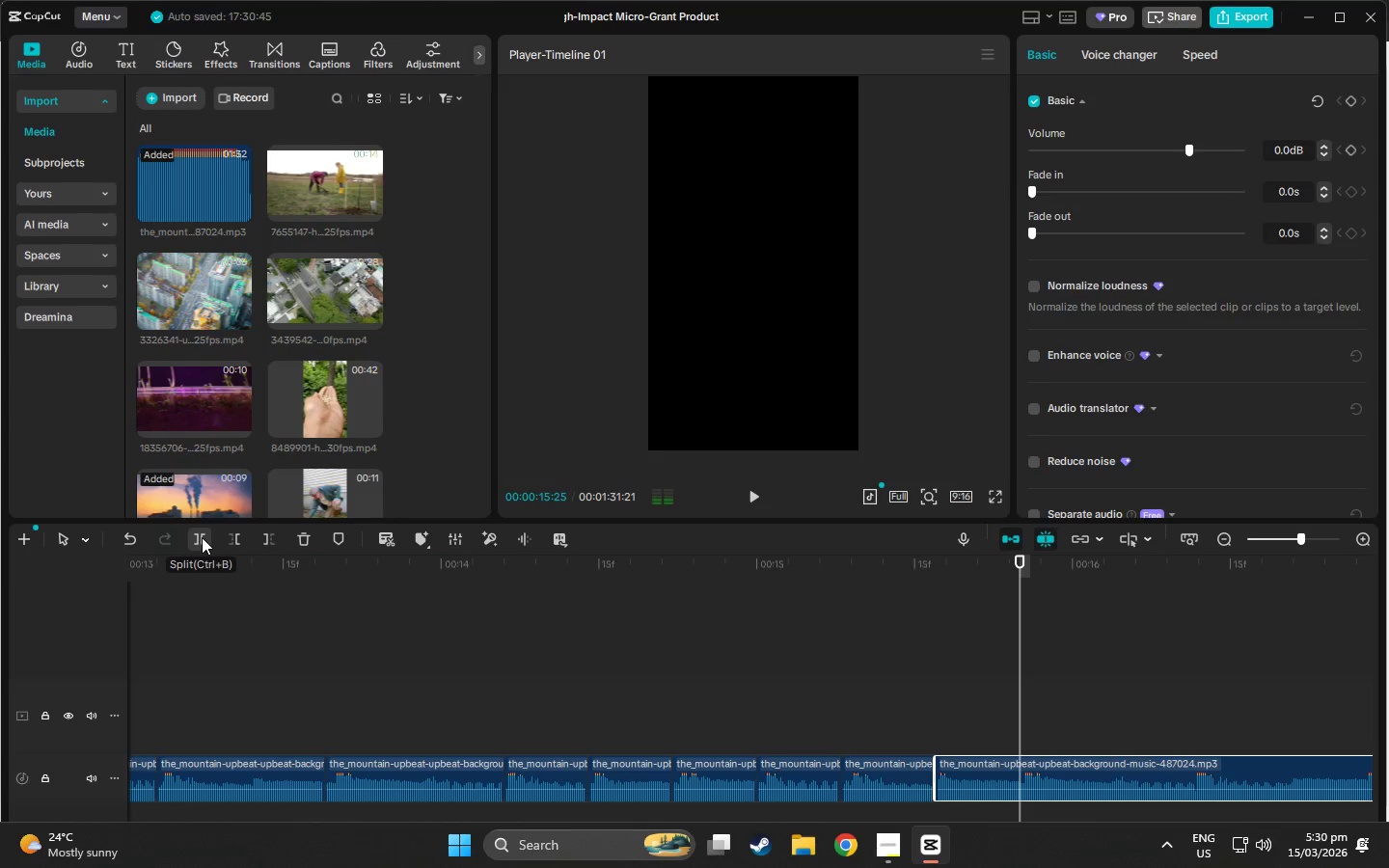 
key(Space)
 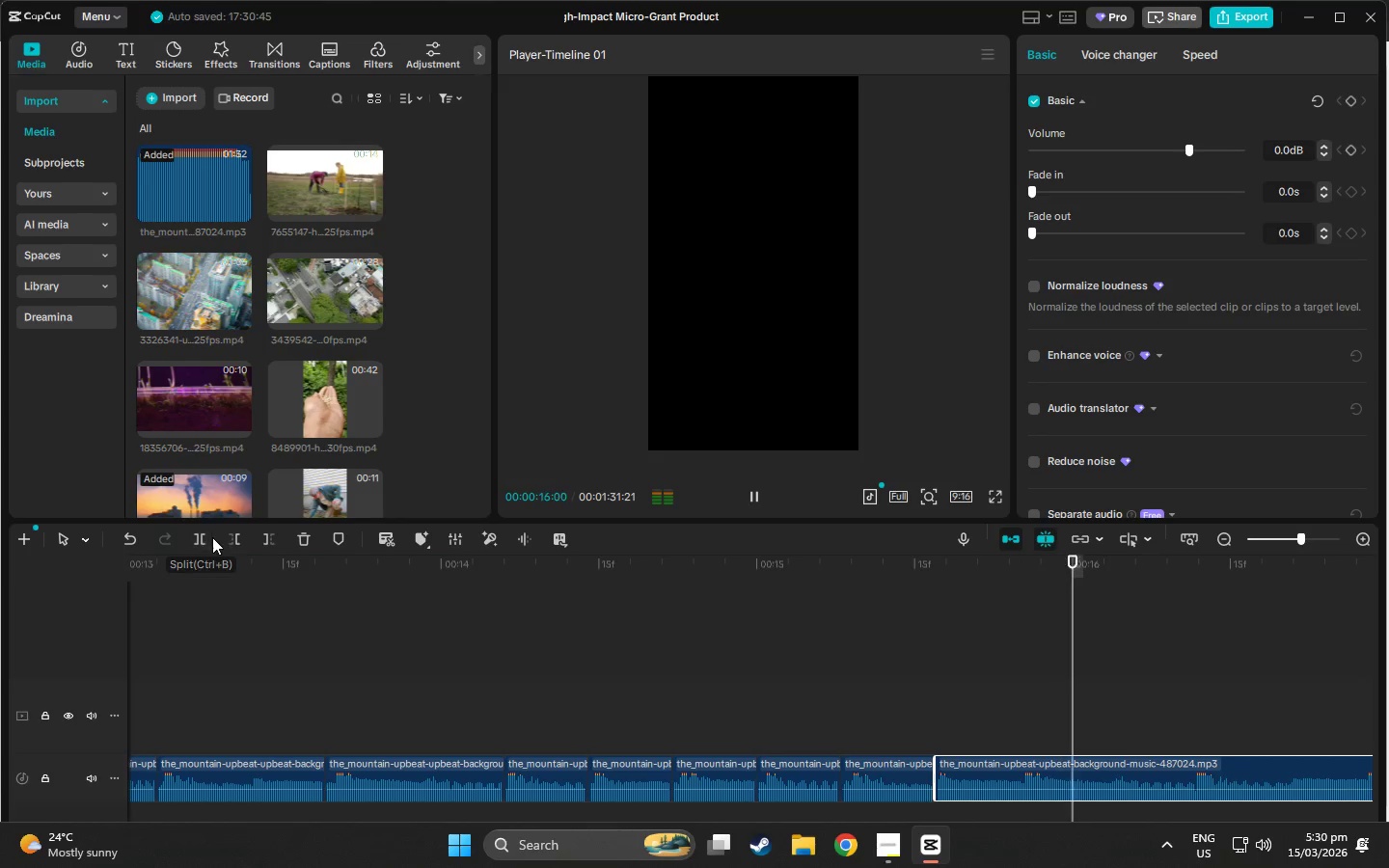 
key(Space)
 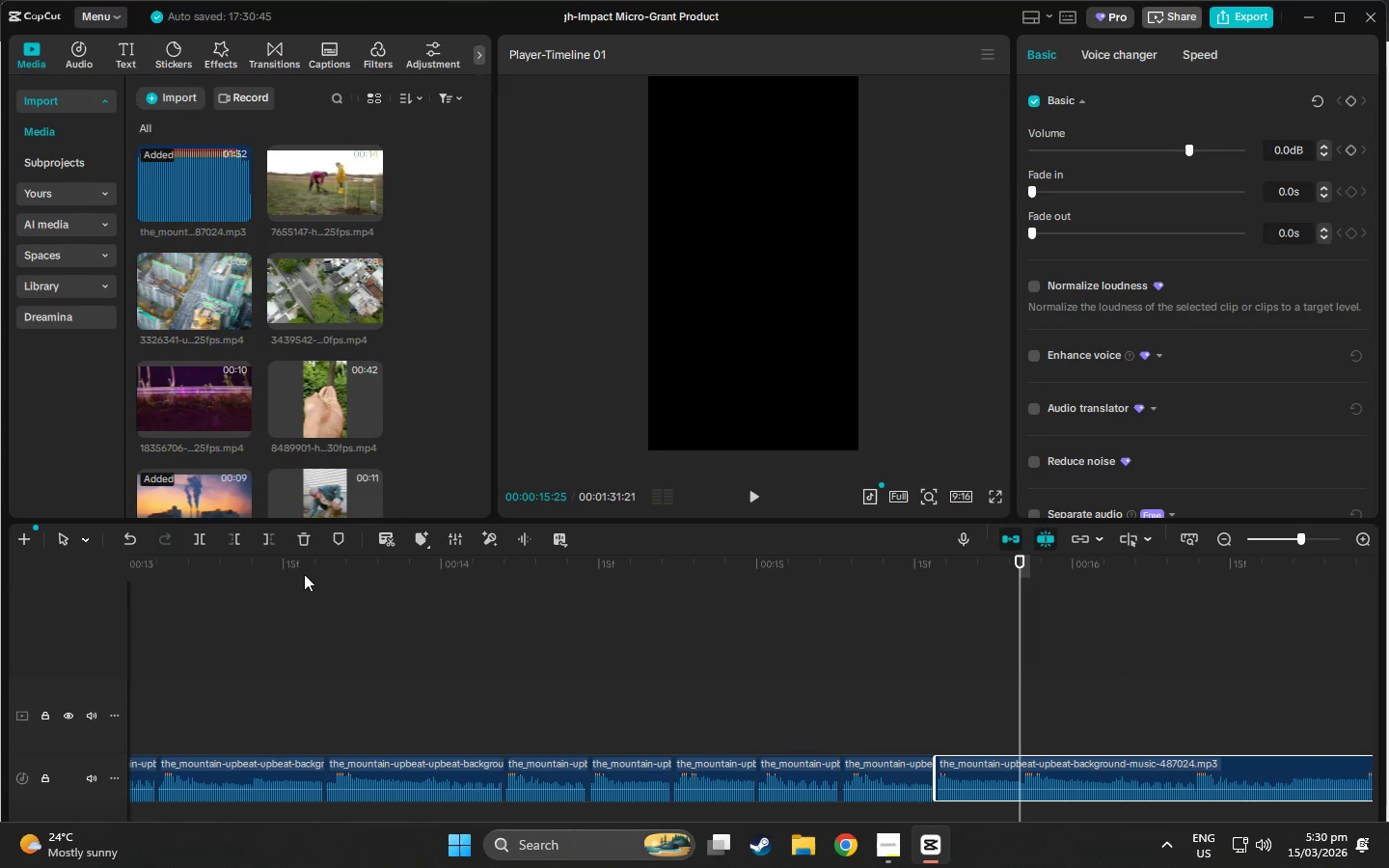 
left_click([201, 536])
 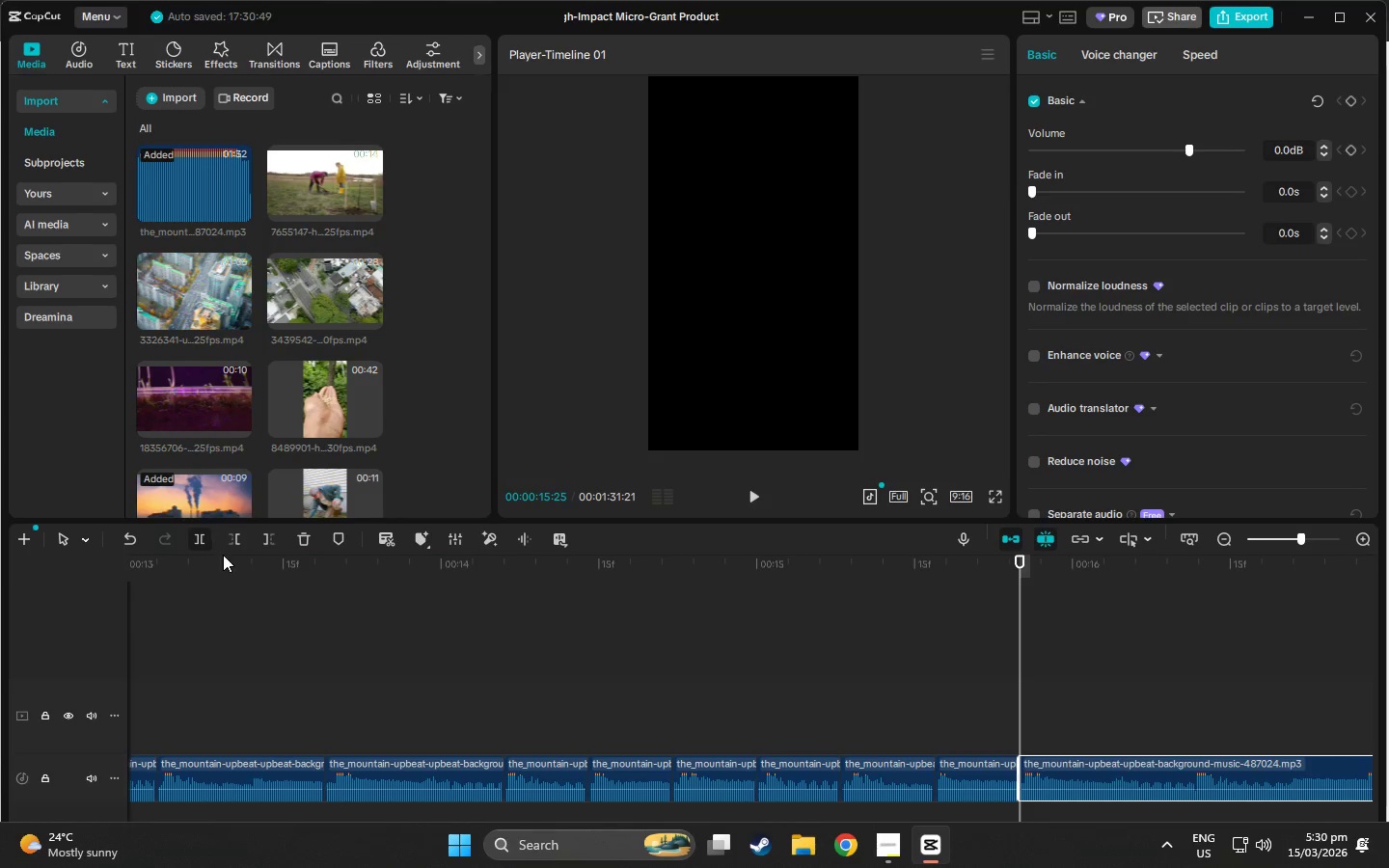 
key(Space)
 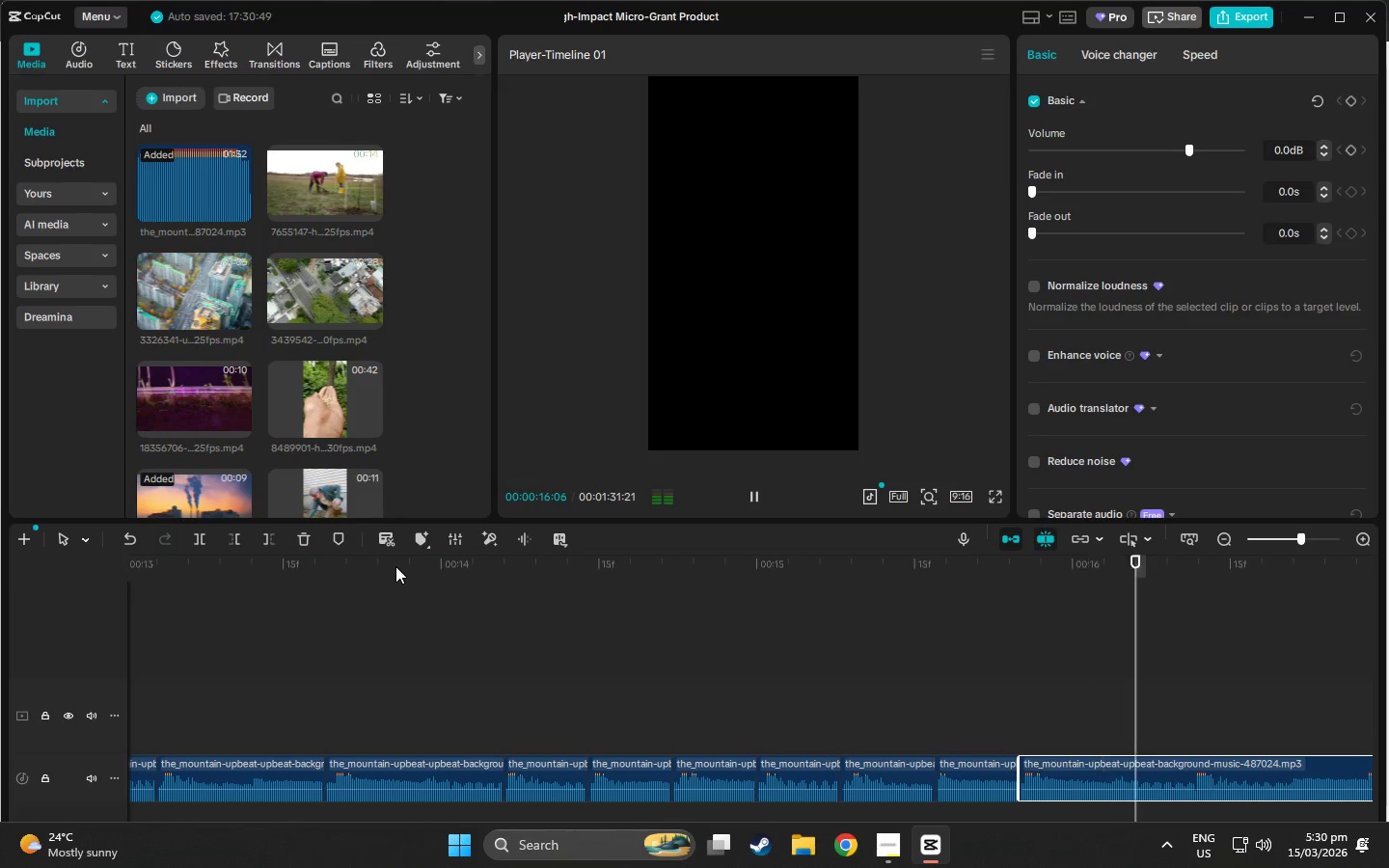 
key(Space)
 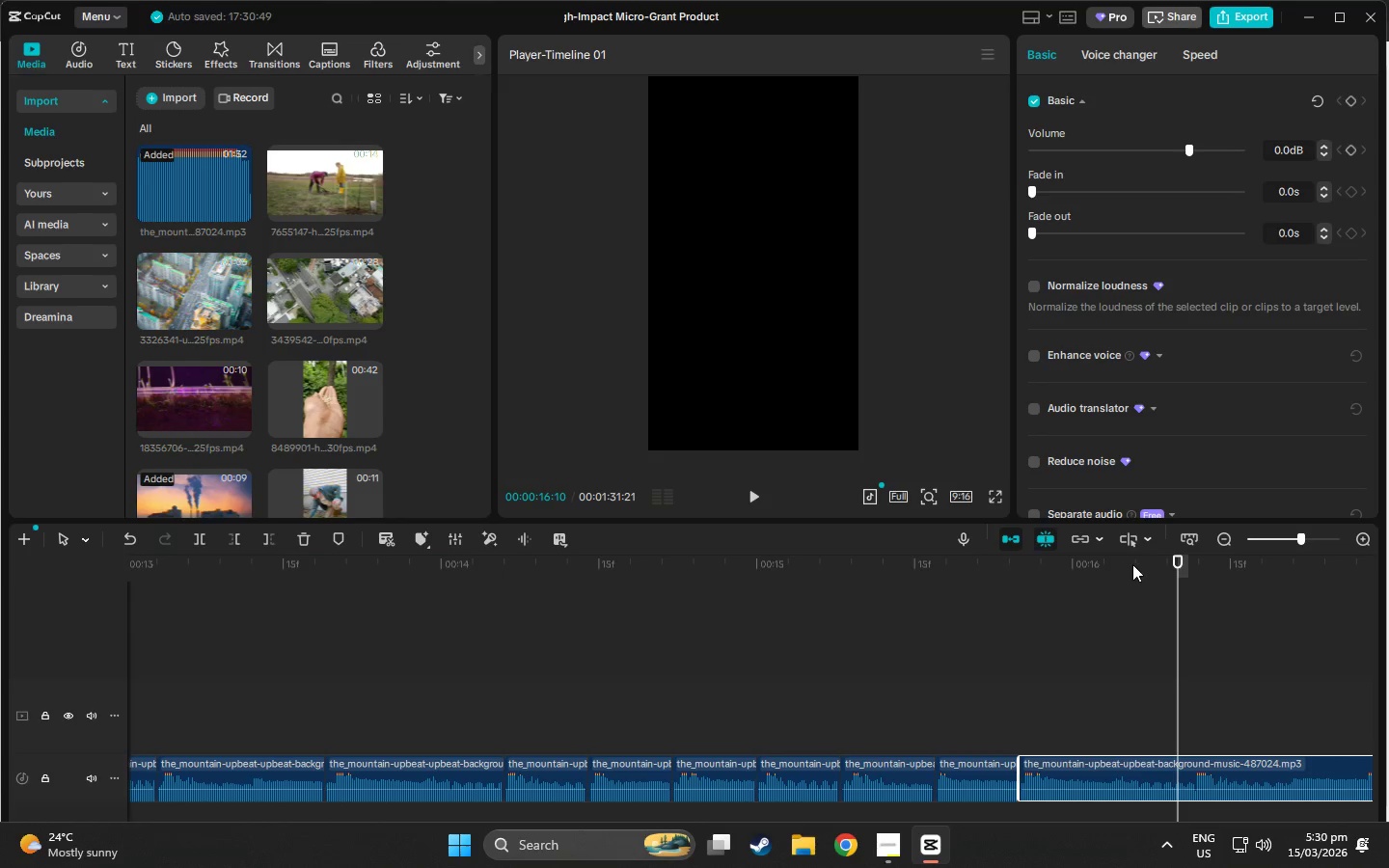 
left_click_drag(start_coordinate=[1178, 563], to_coordinate=[1190, 565])
 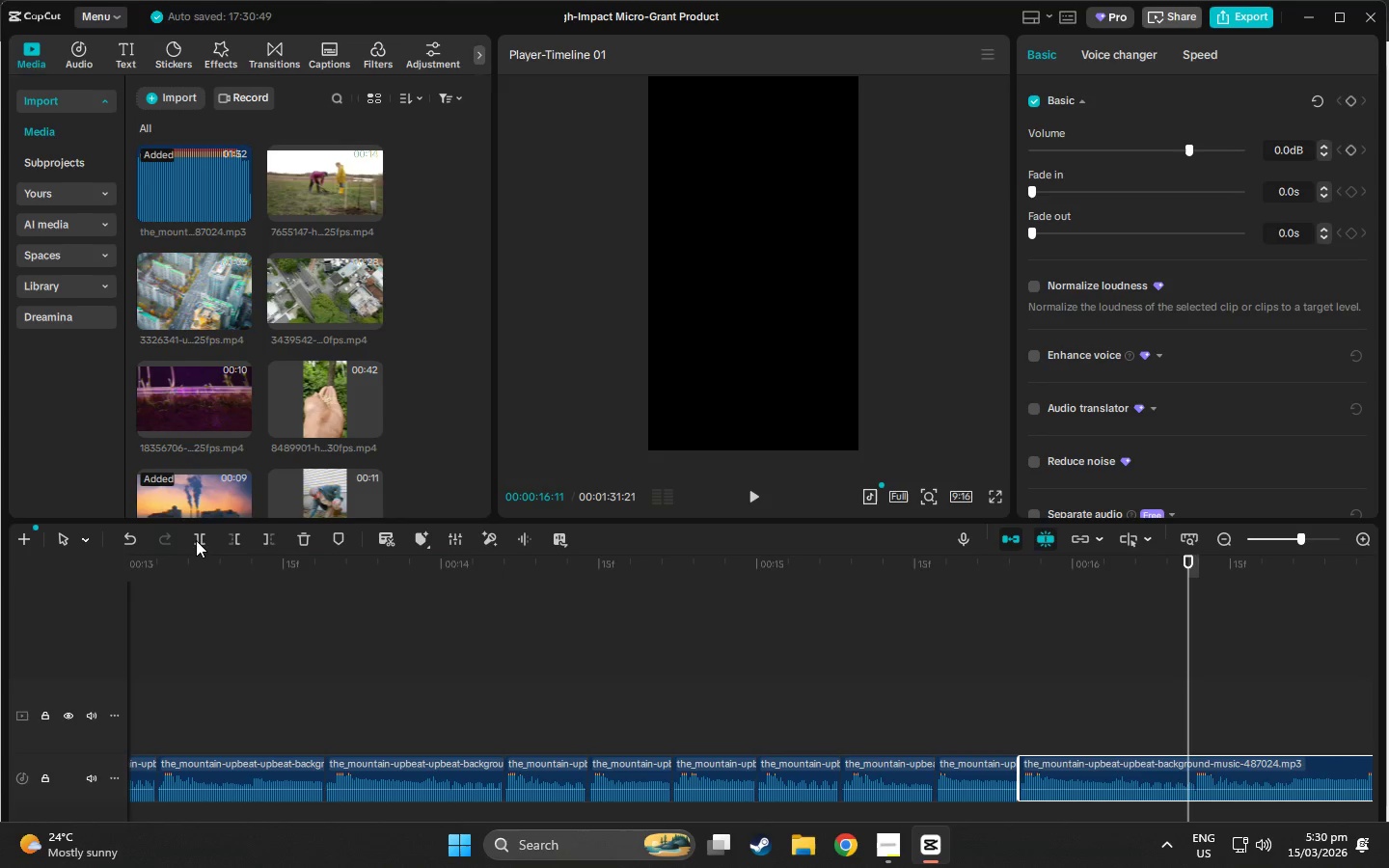 
left_click([200, 541])
 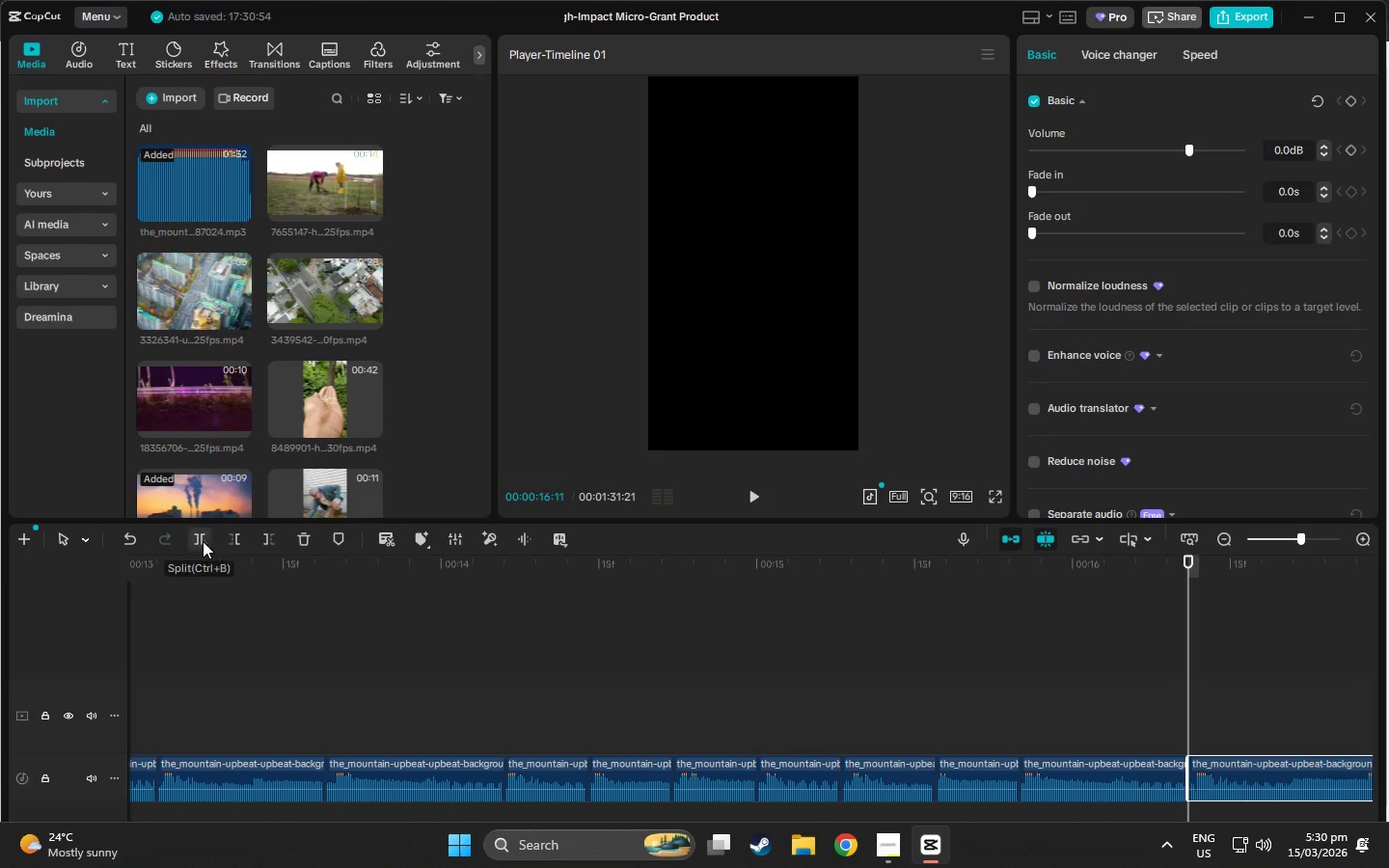 
key(Space)
 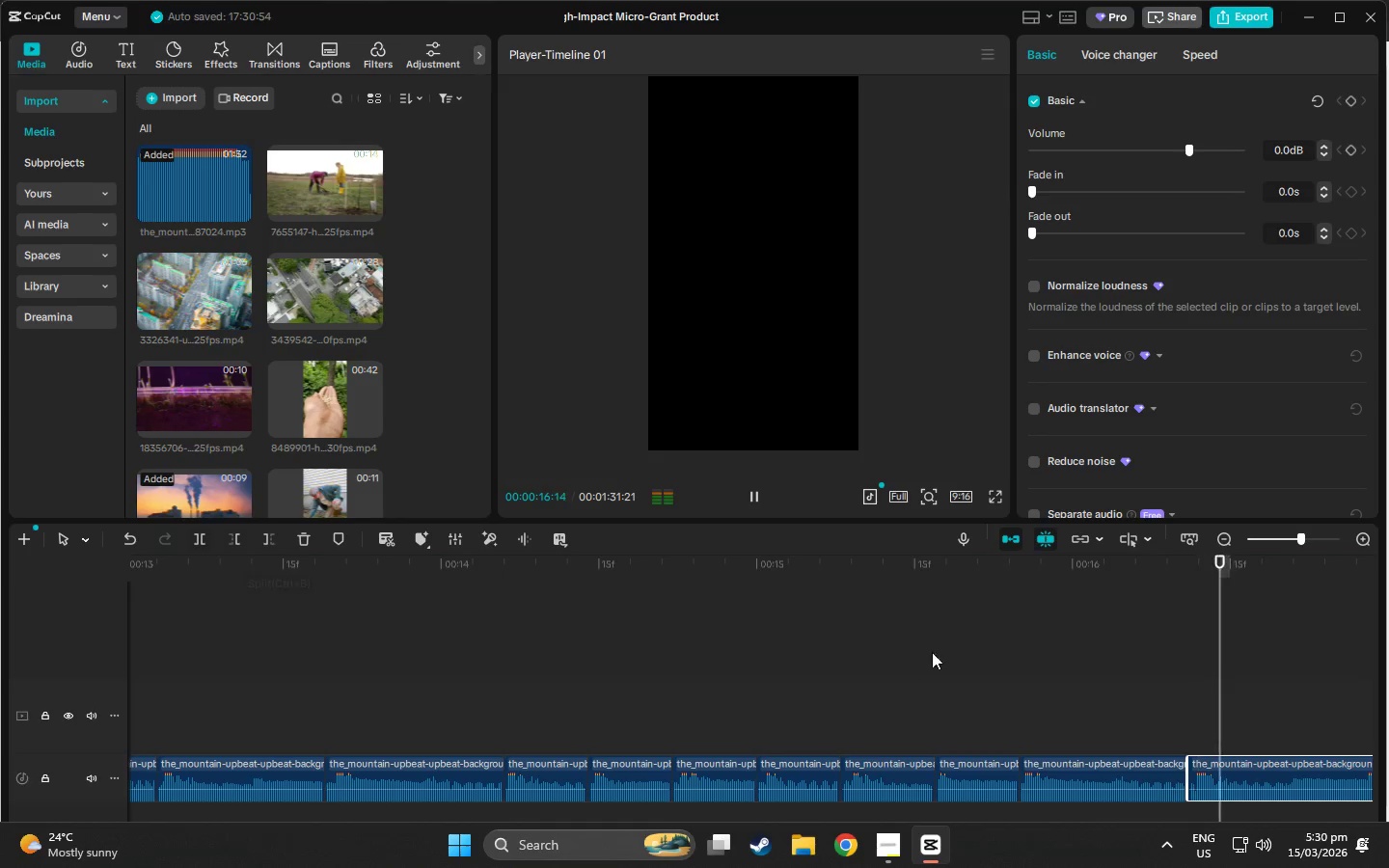 
key(Space)
 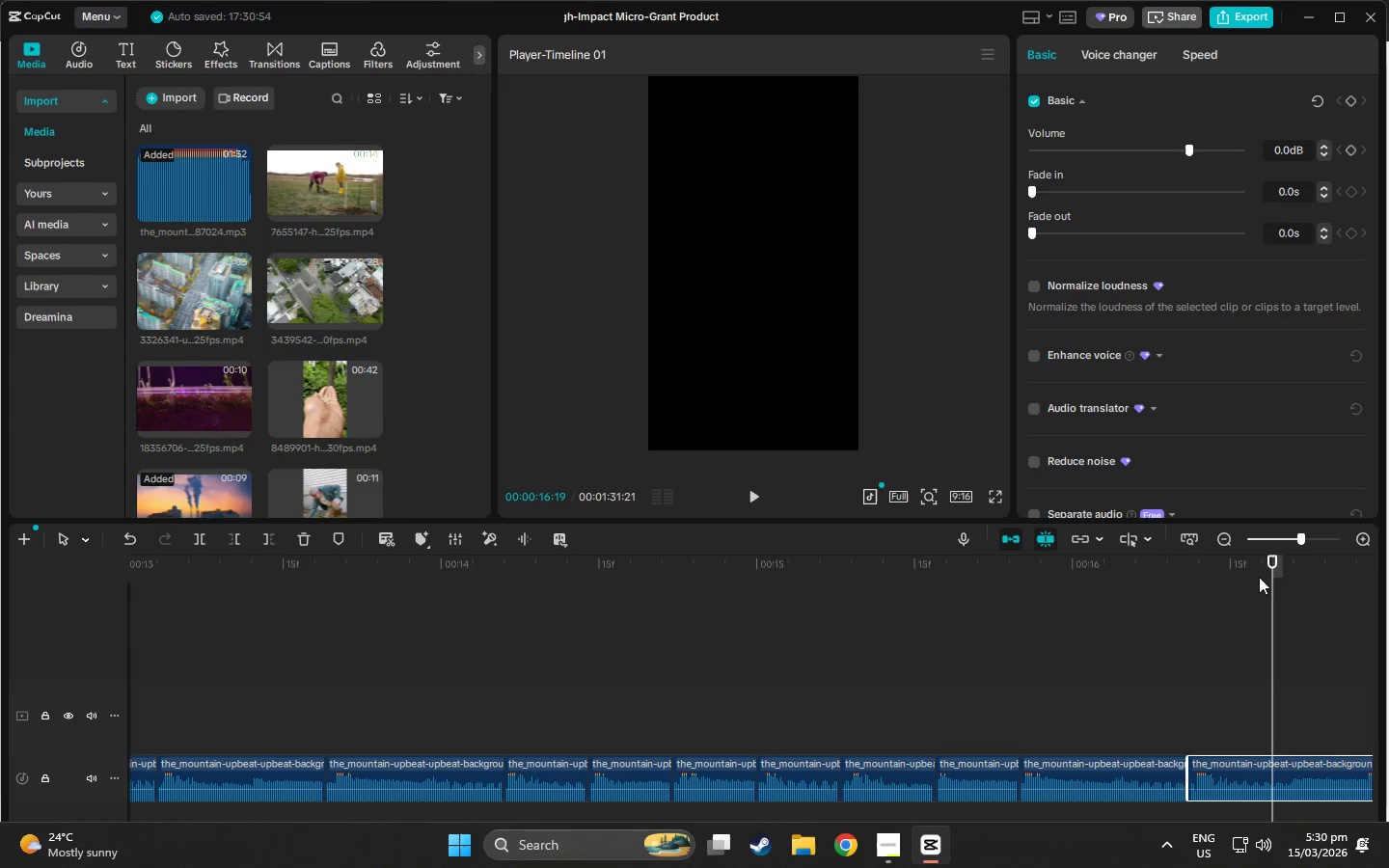 
left_click_drag(start_coordinate=[1273, 562], to_coordinate=[1020, 578])
 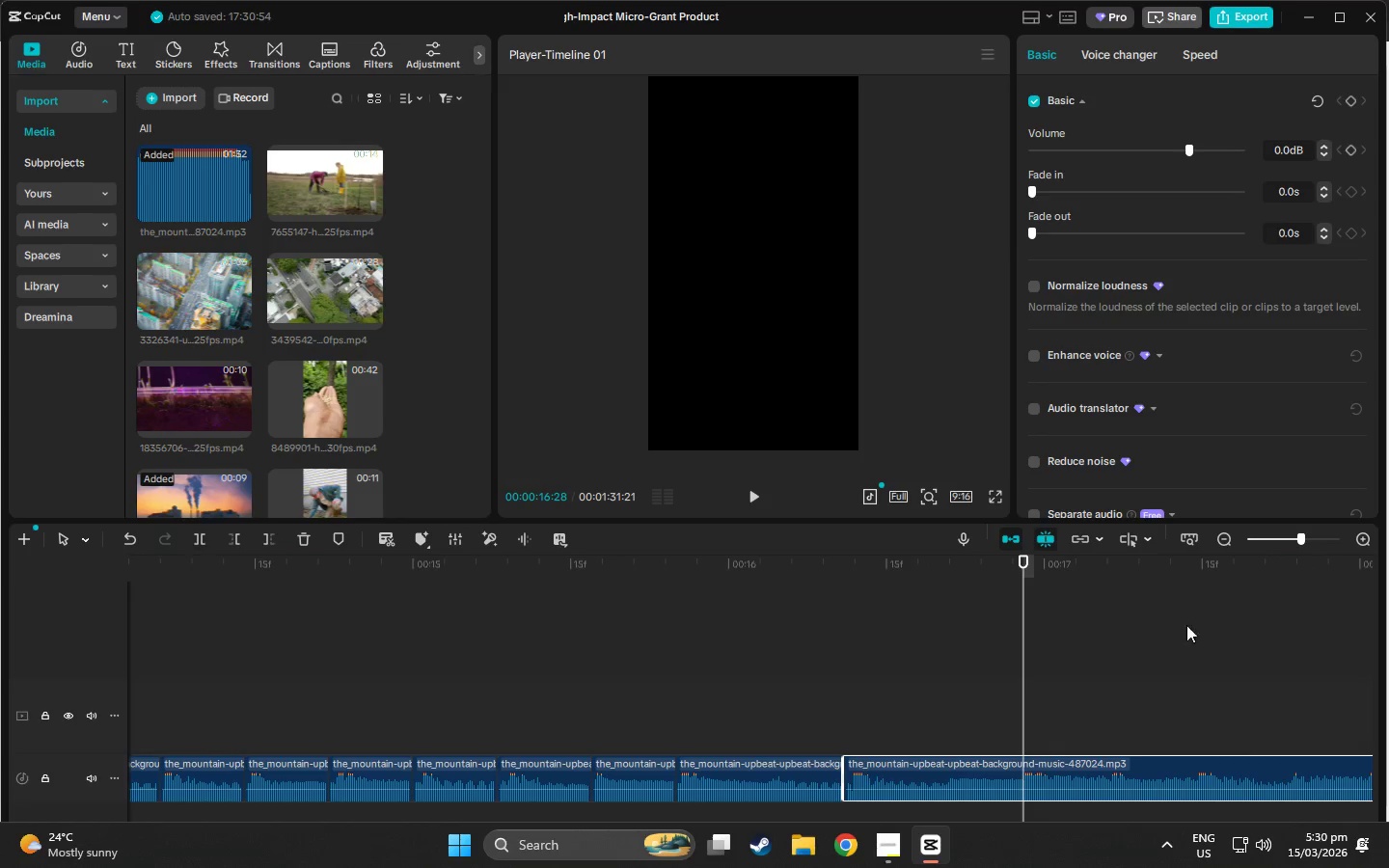 
left_click([1018, 564])
 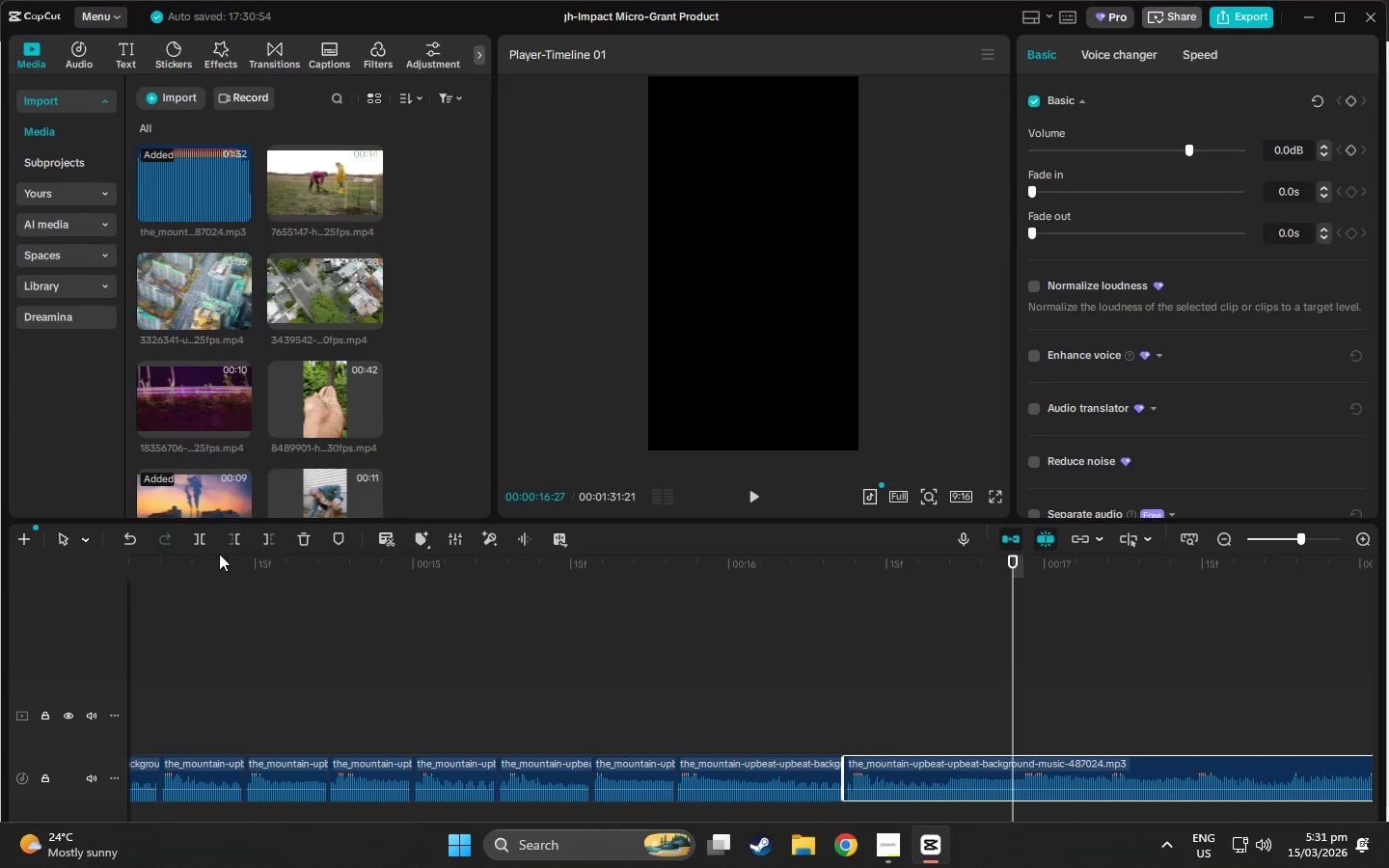 
left_click([199, 540])
 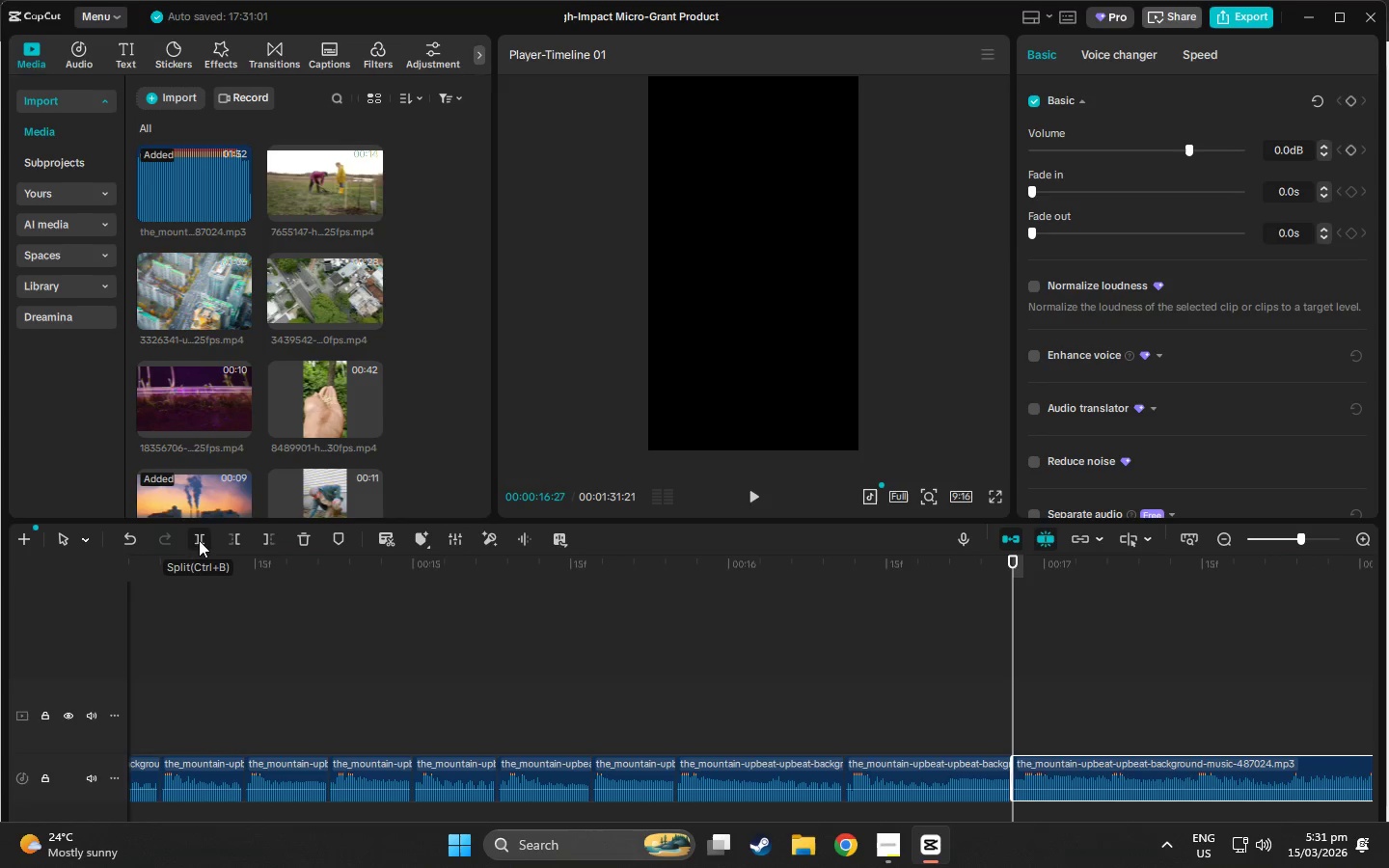 
key(Space)
 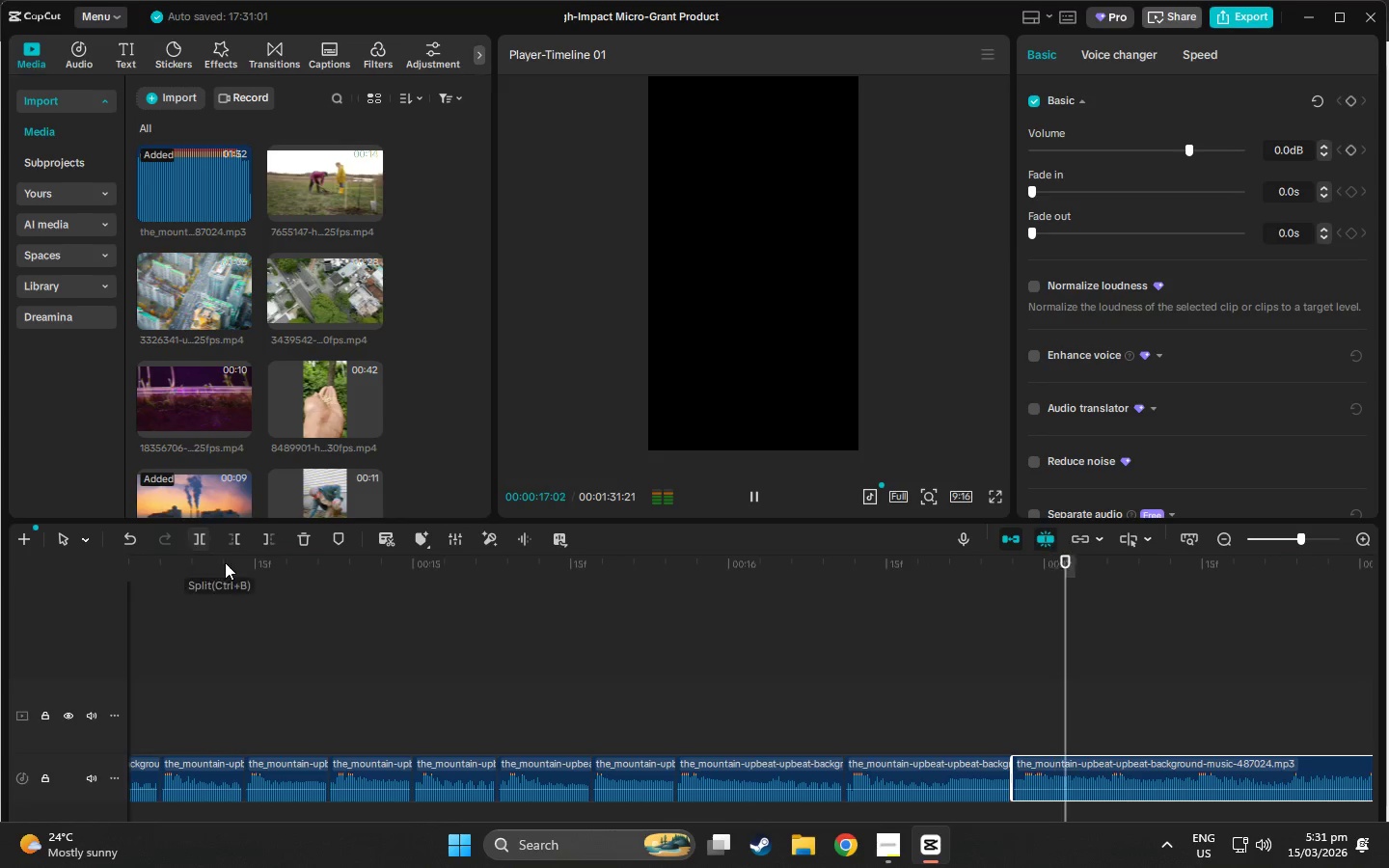 
key(Space)
 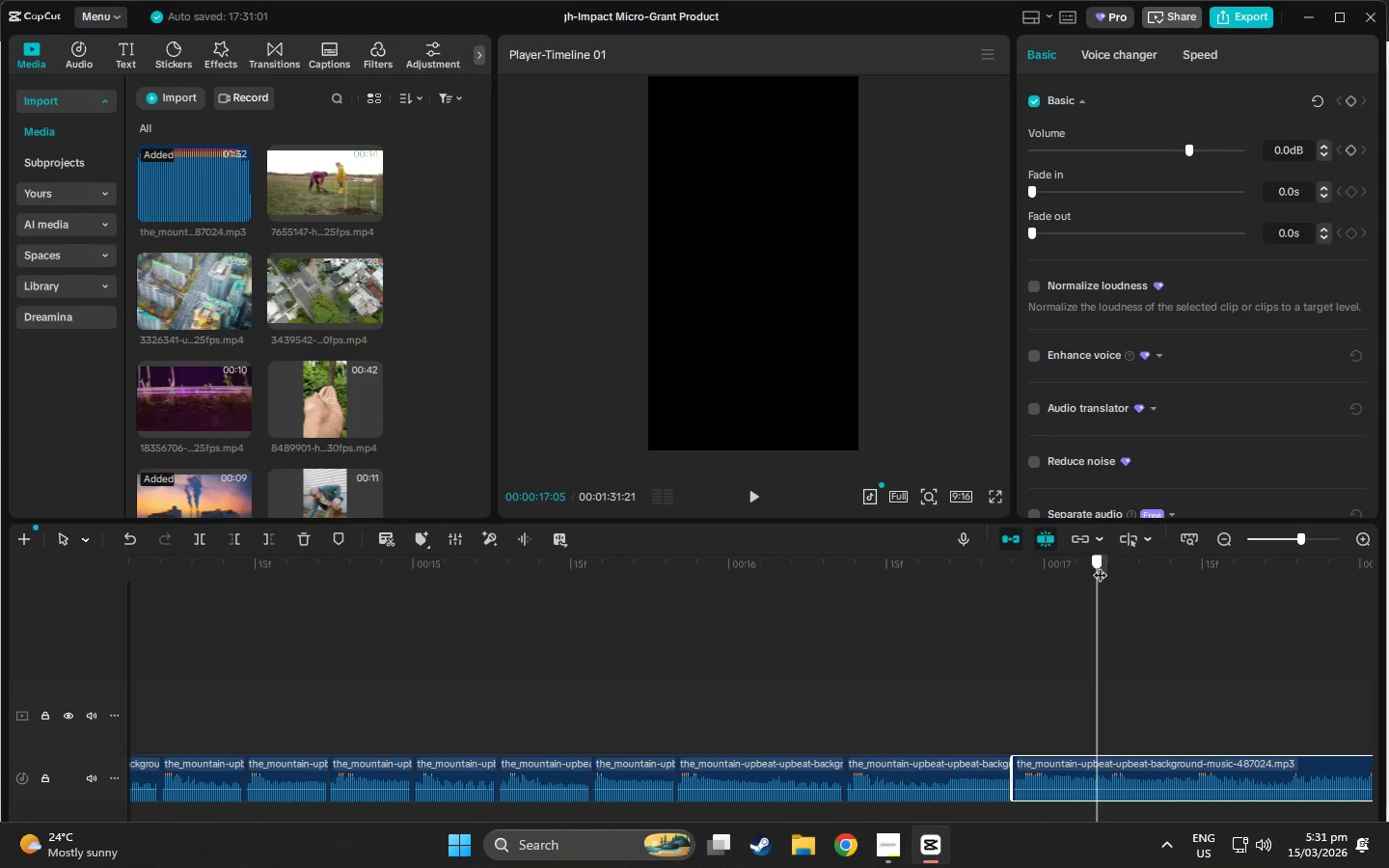 
key(Space)
 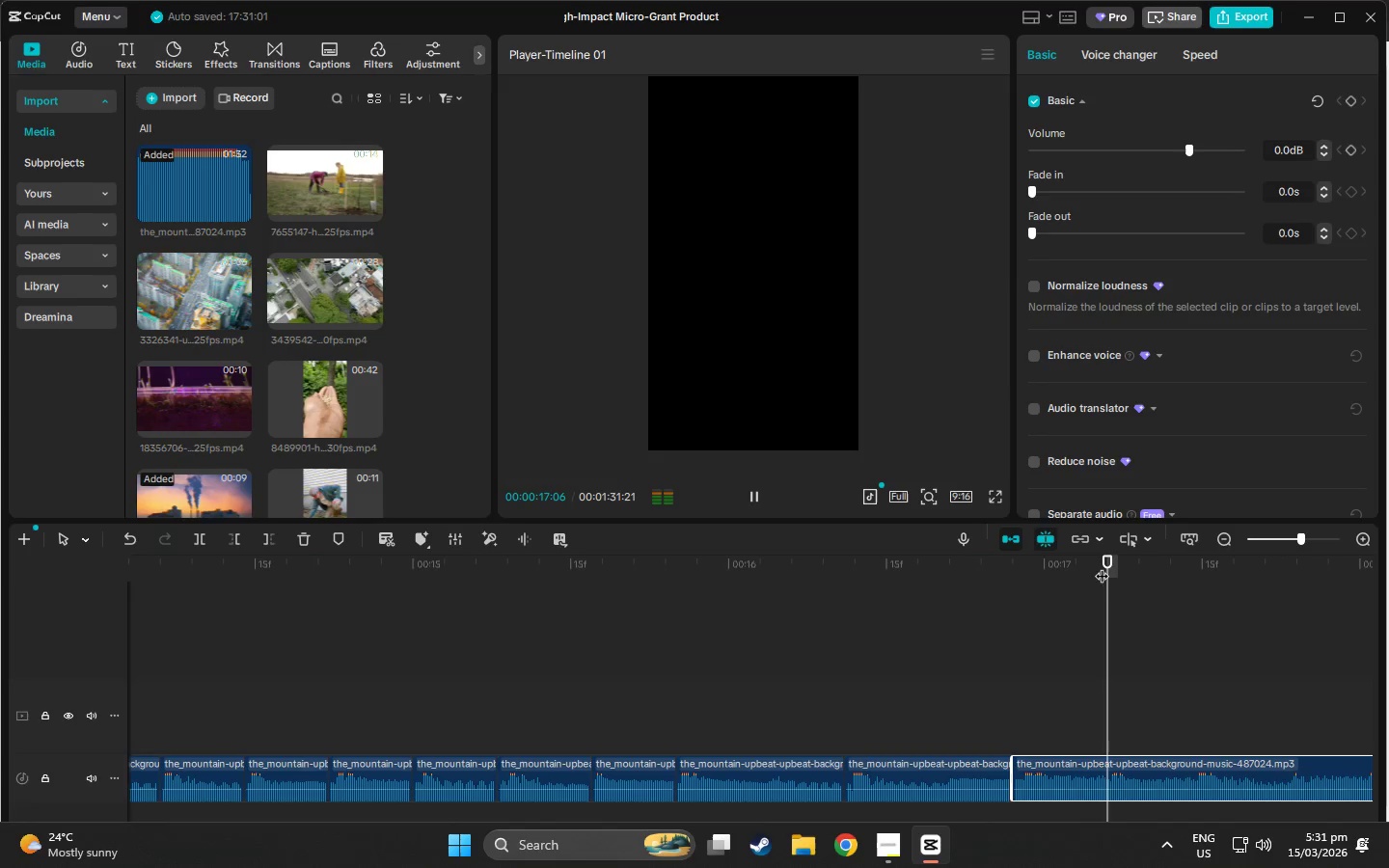 
double_click([1098, 566])
 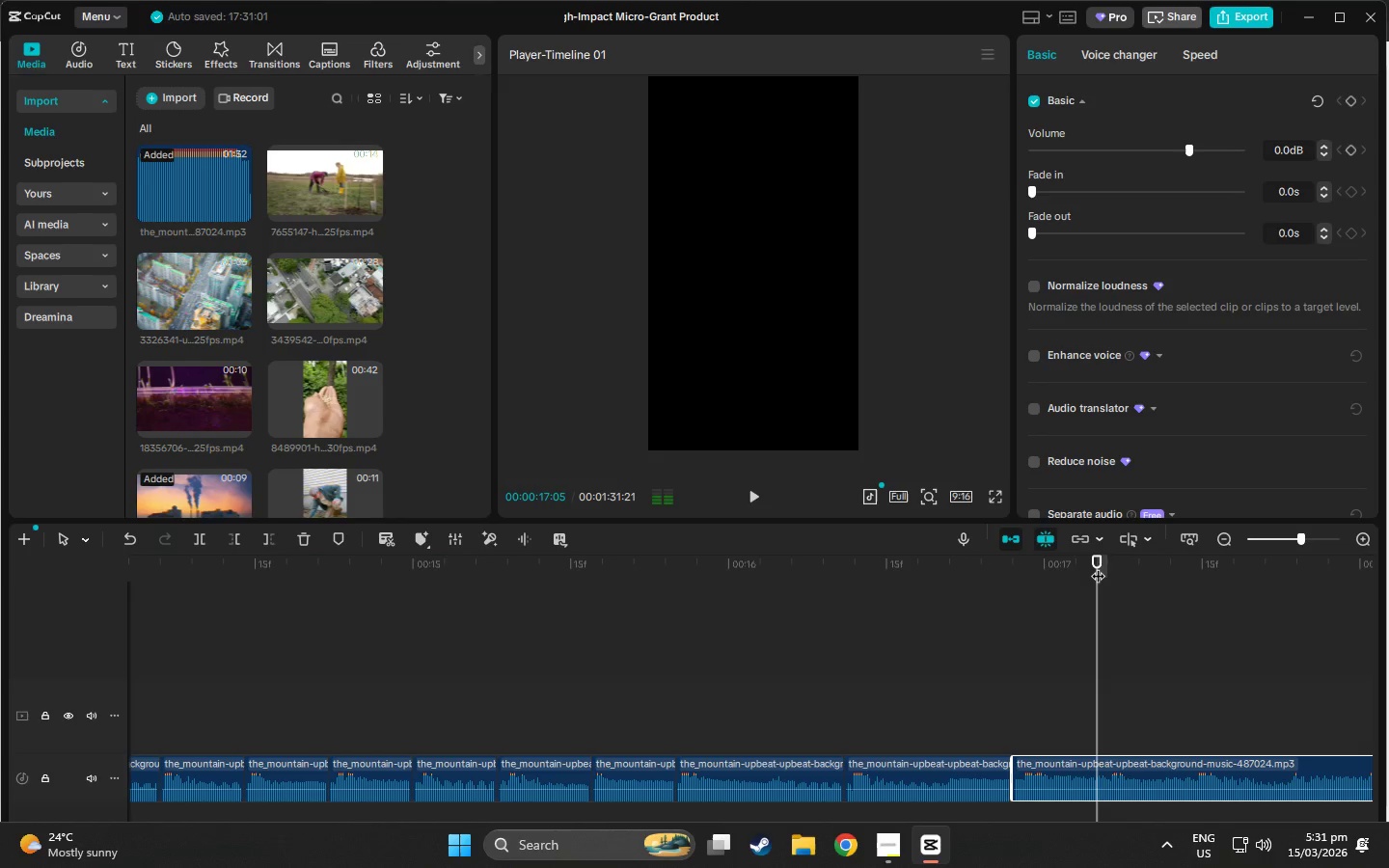 
key(Space)
 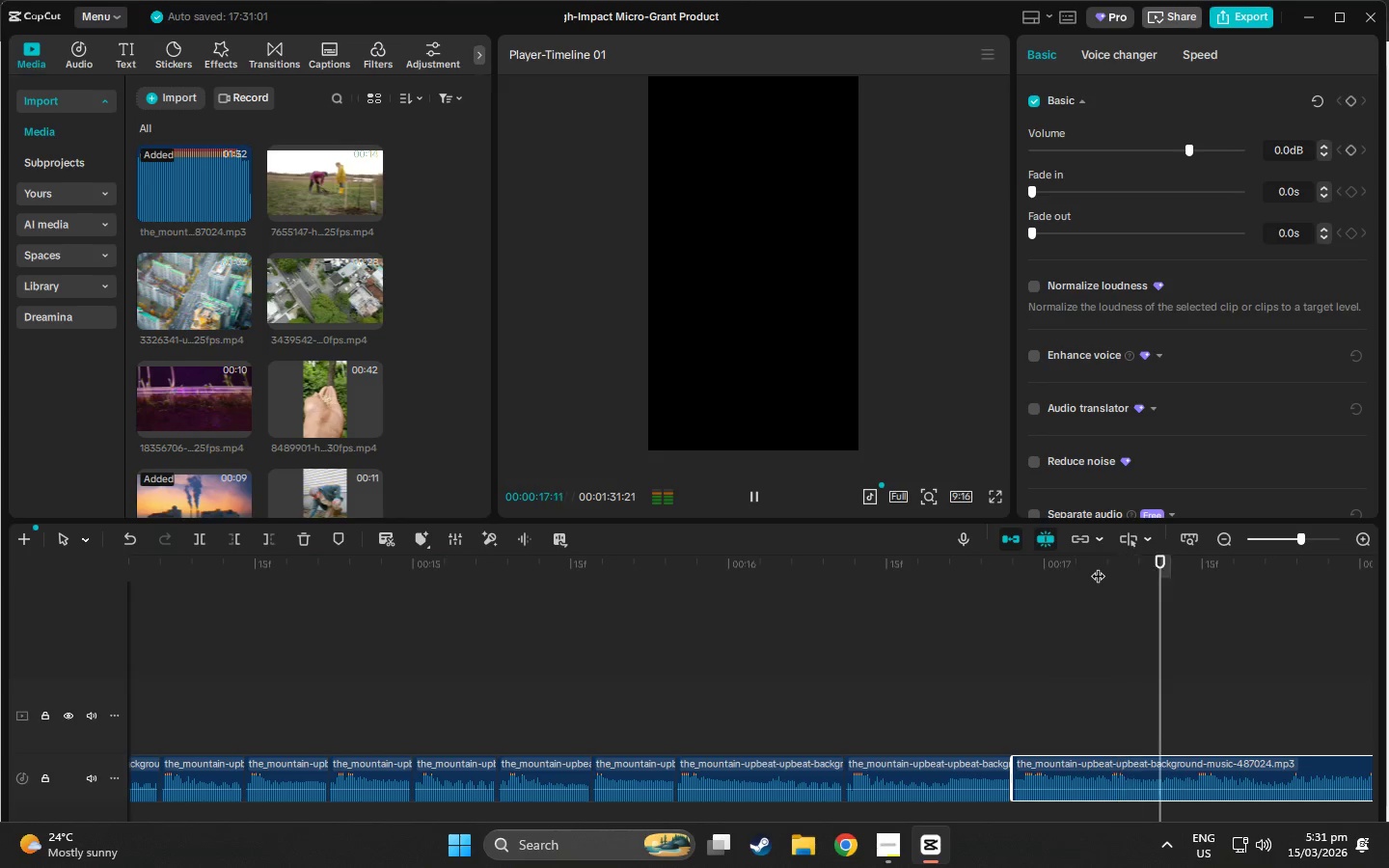 
left_click([1098, 566])
 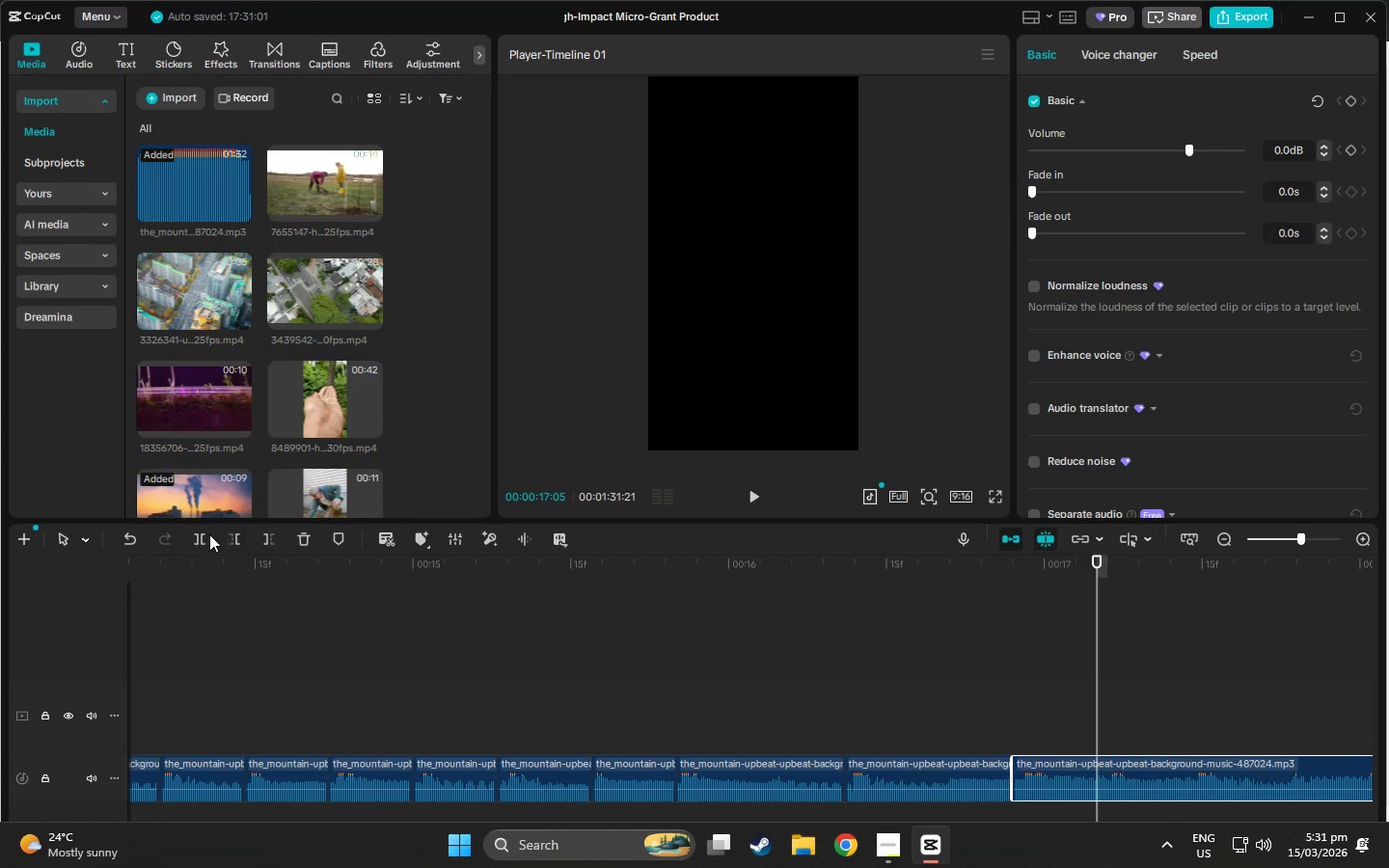 
left_click([202, 536])
 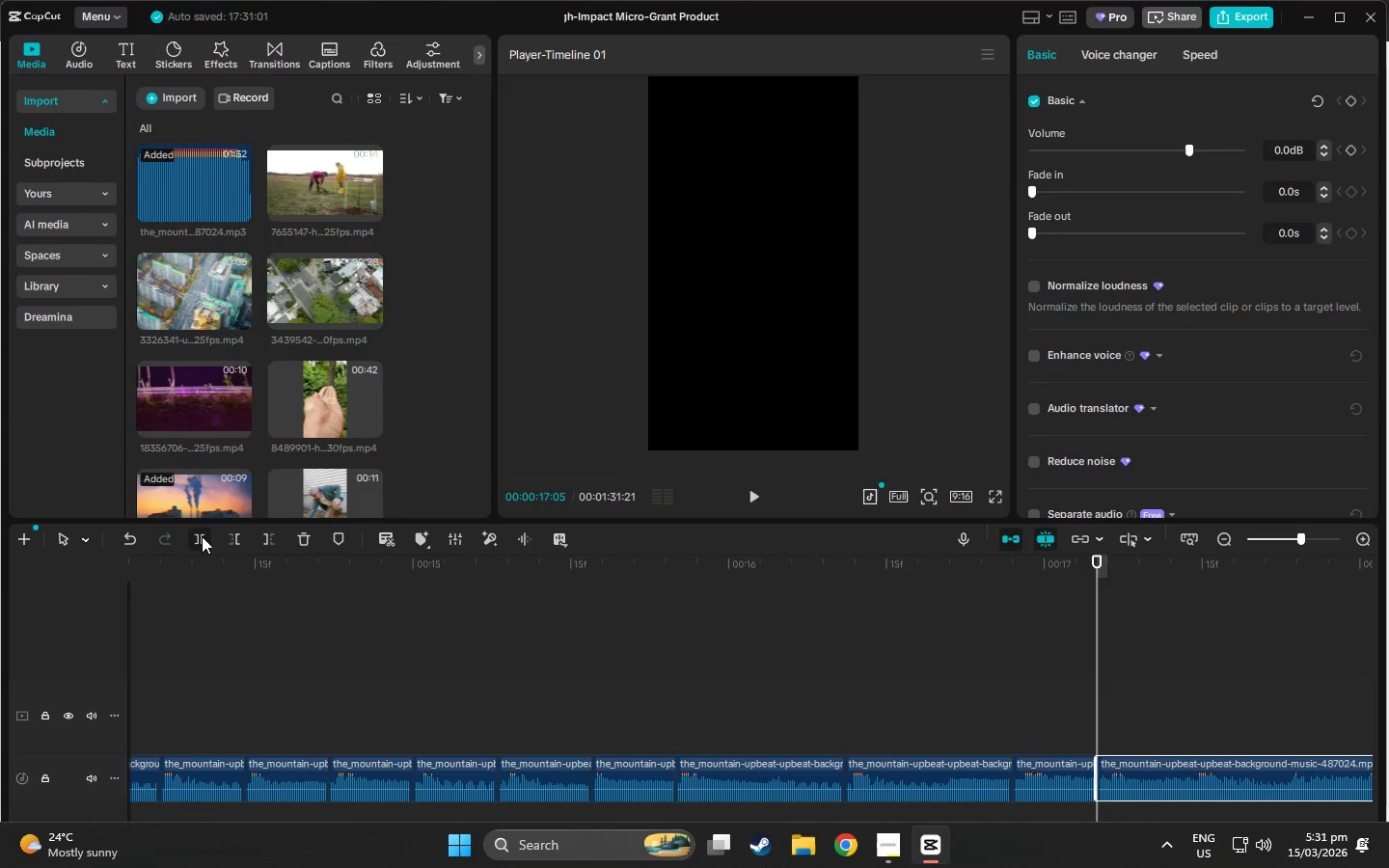 
key(Space)
 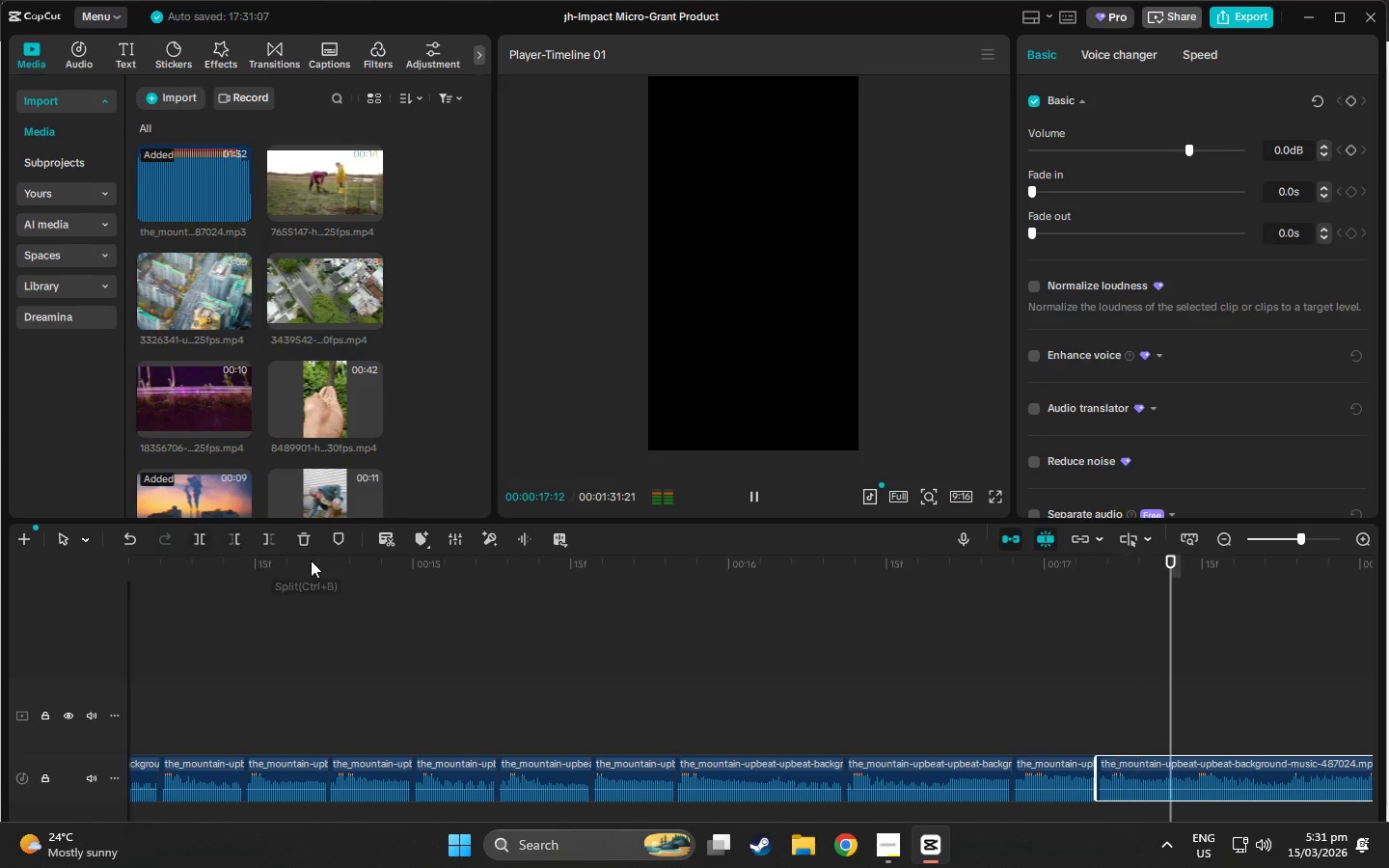 
key(Space)
 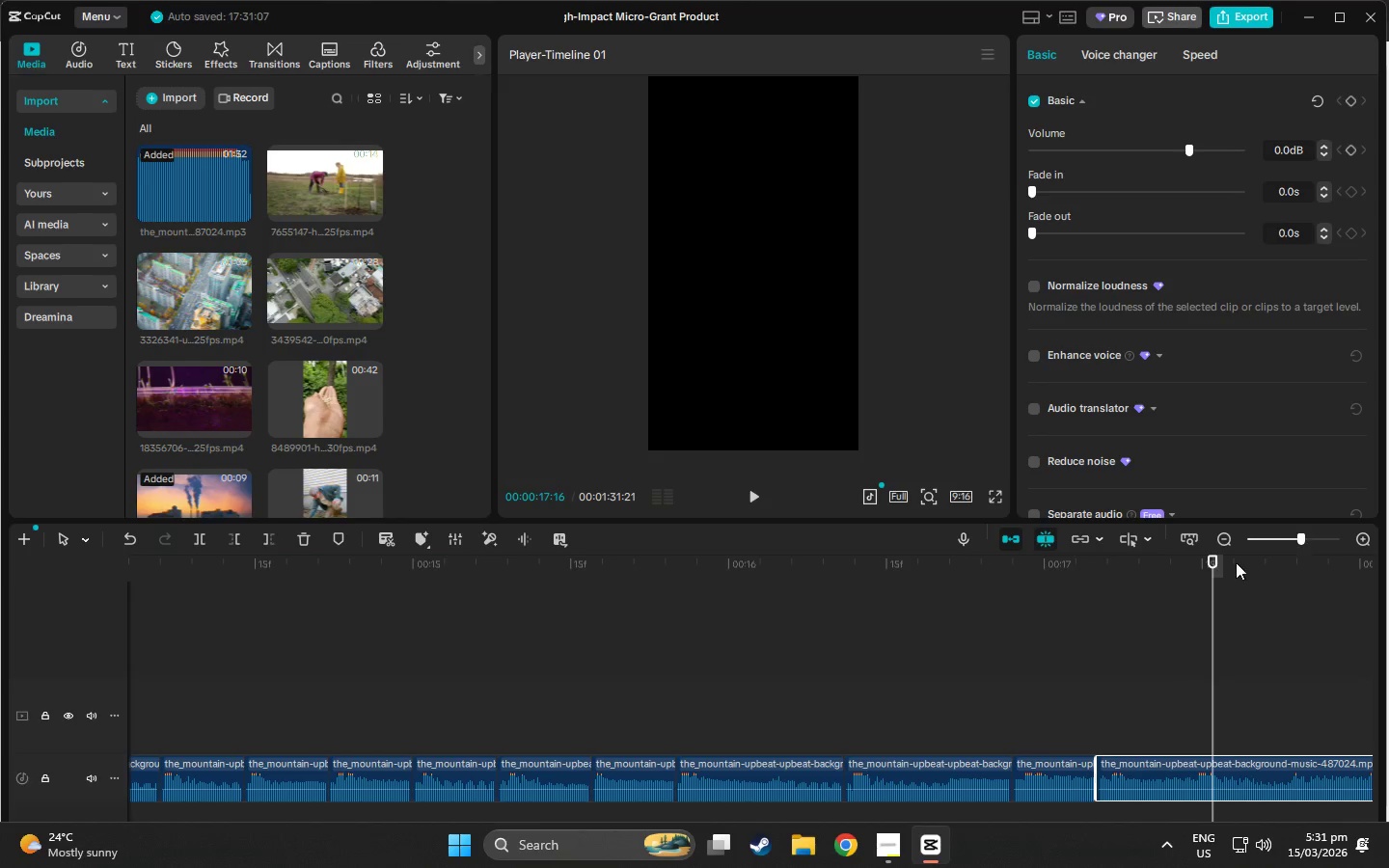 
left_click_drag(start_coordinate=[1209, 562], to_coordinate=[1193, 558])
 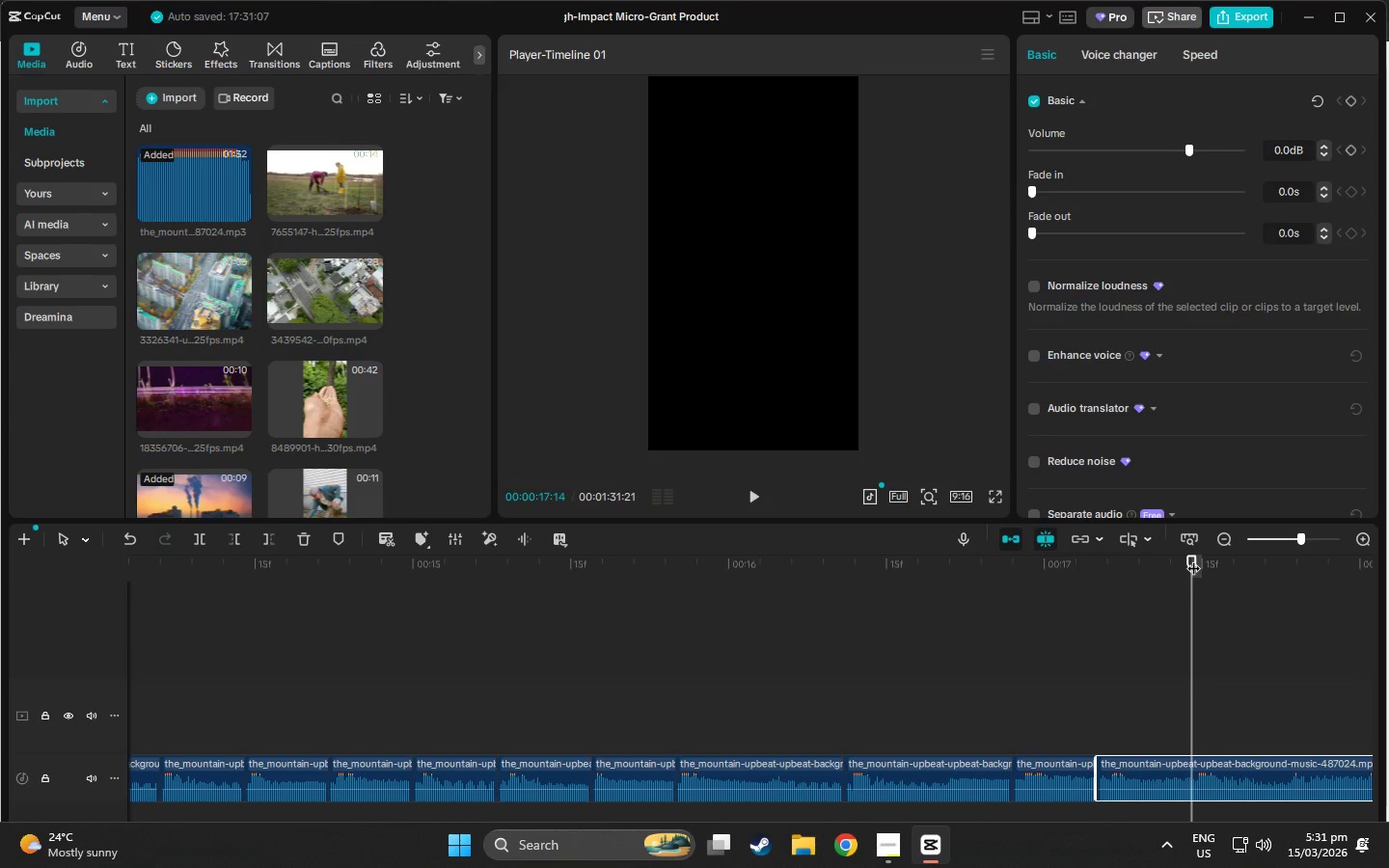 
key(Space)
 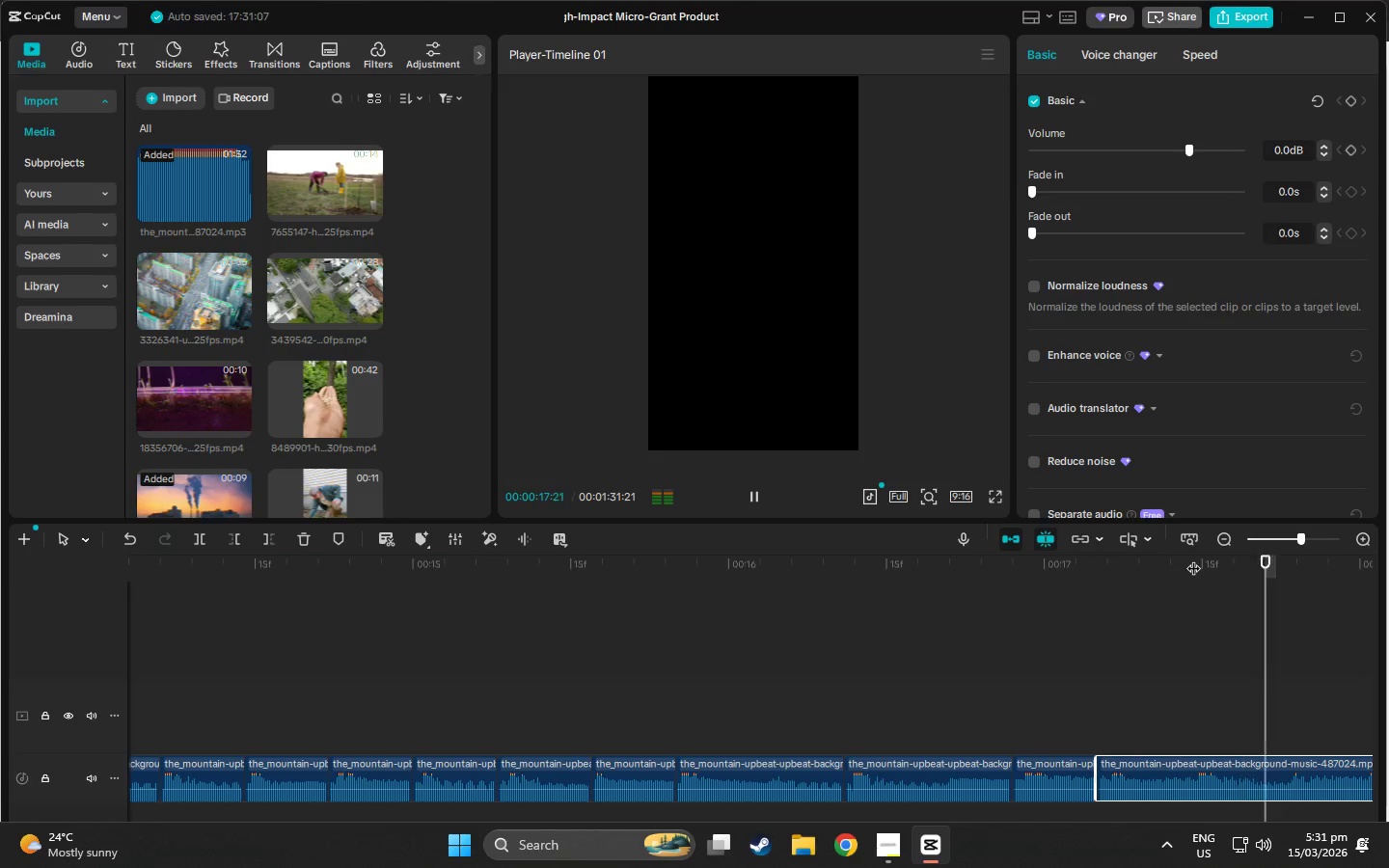 
left_click([1193, 558])
 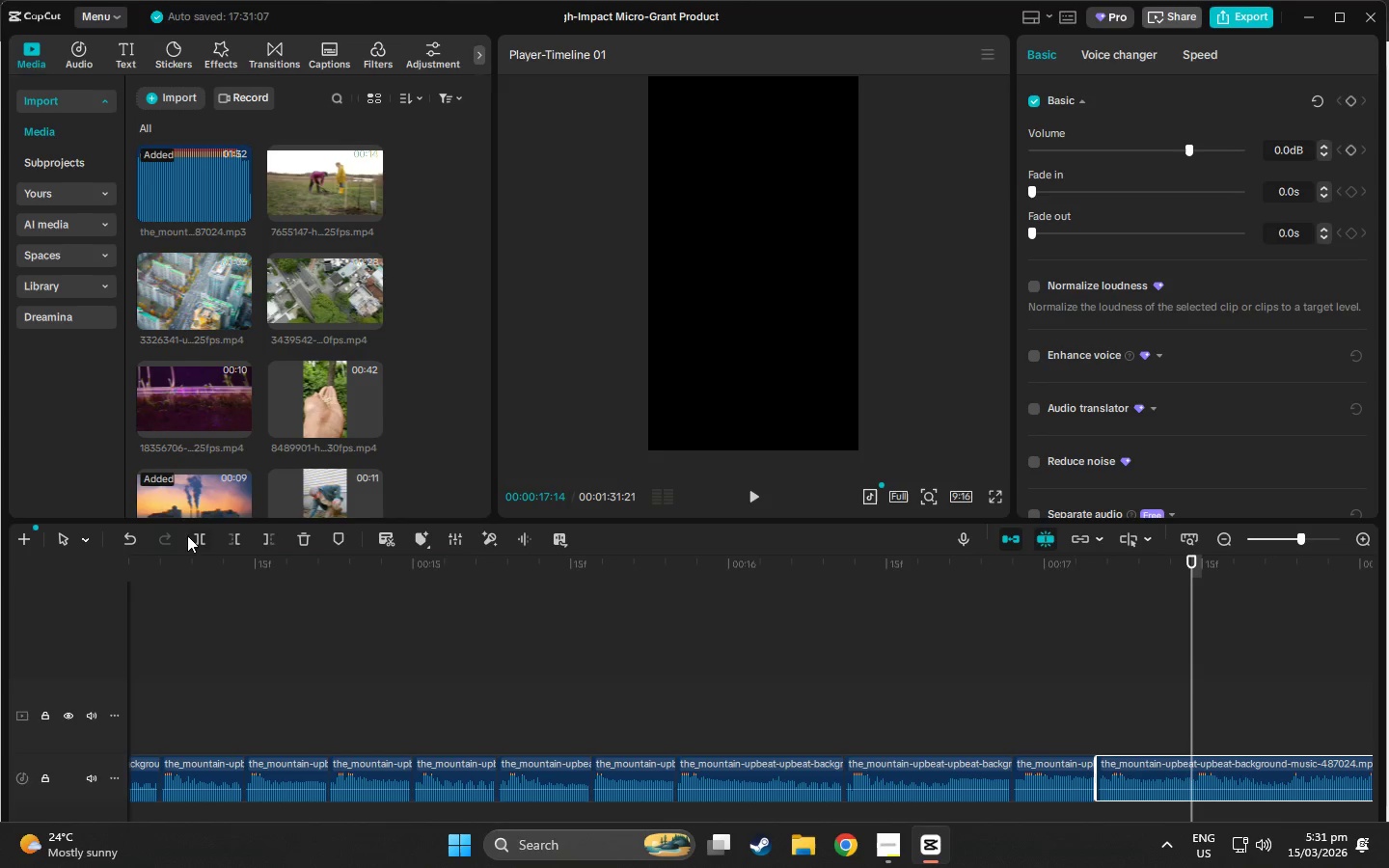 
double_click([193, 537])
 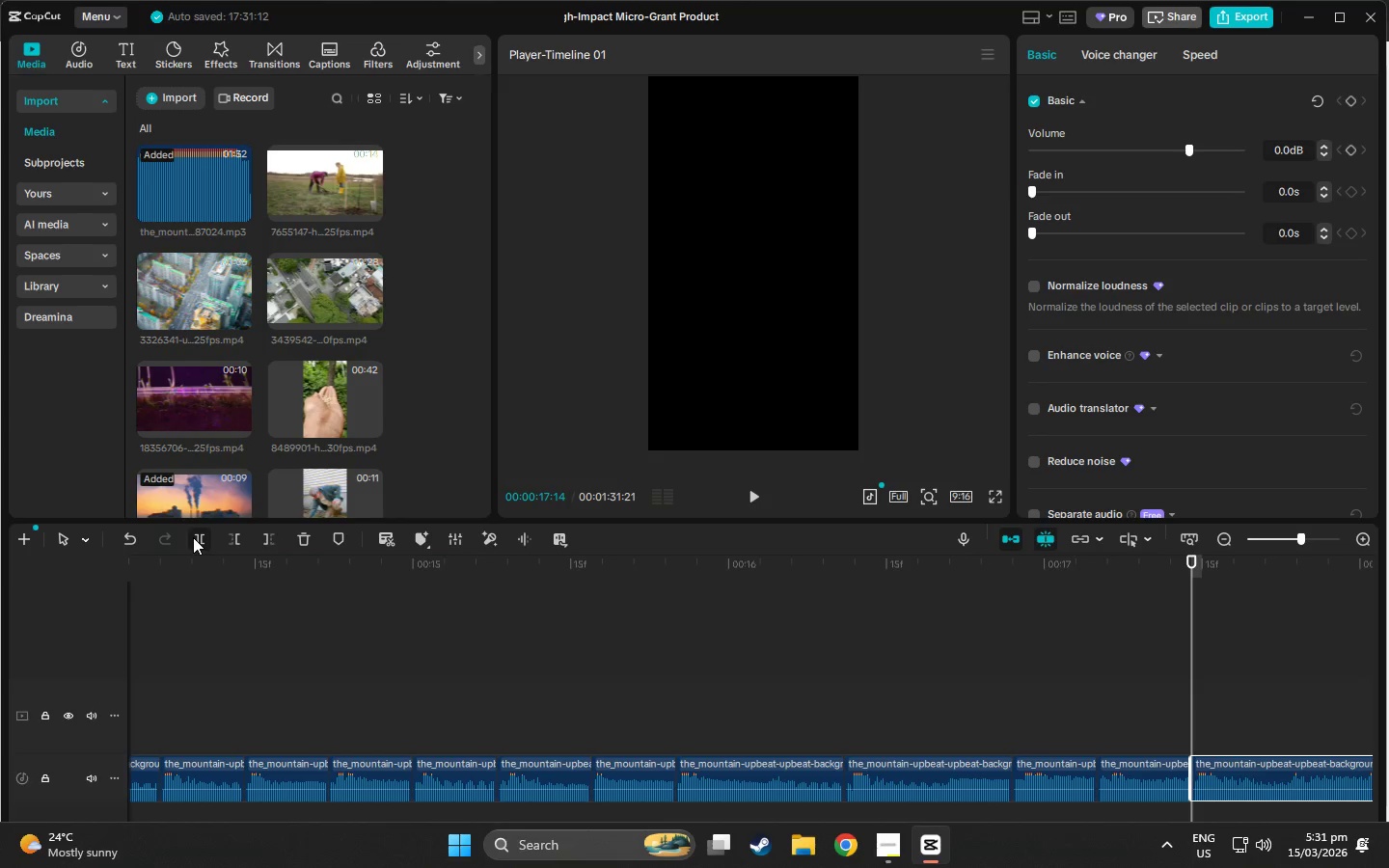 
key(Space)
 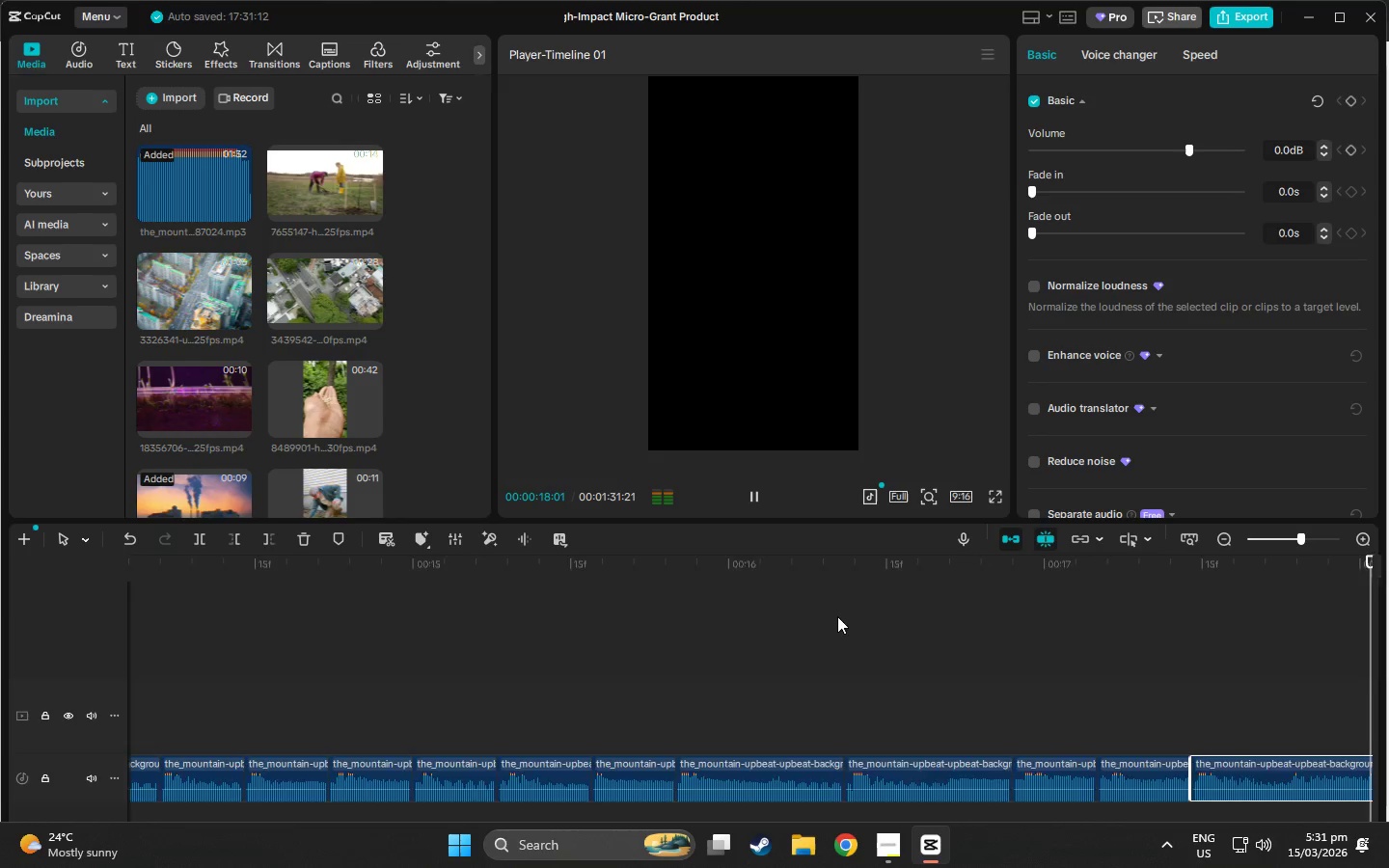 
key(Space)
 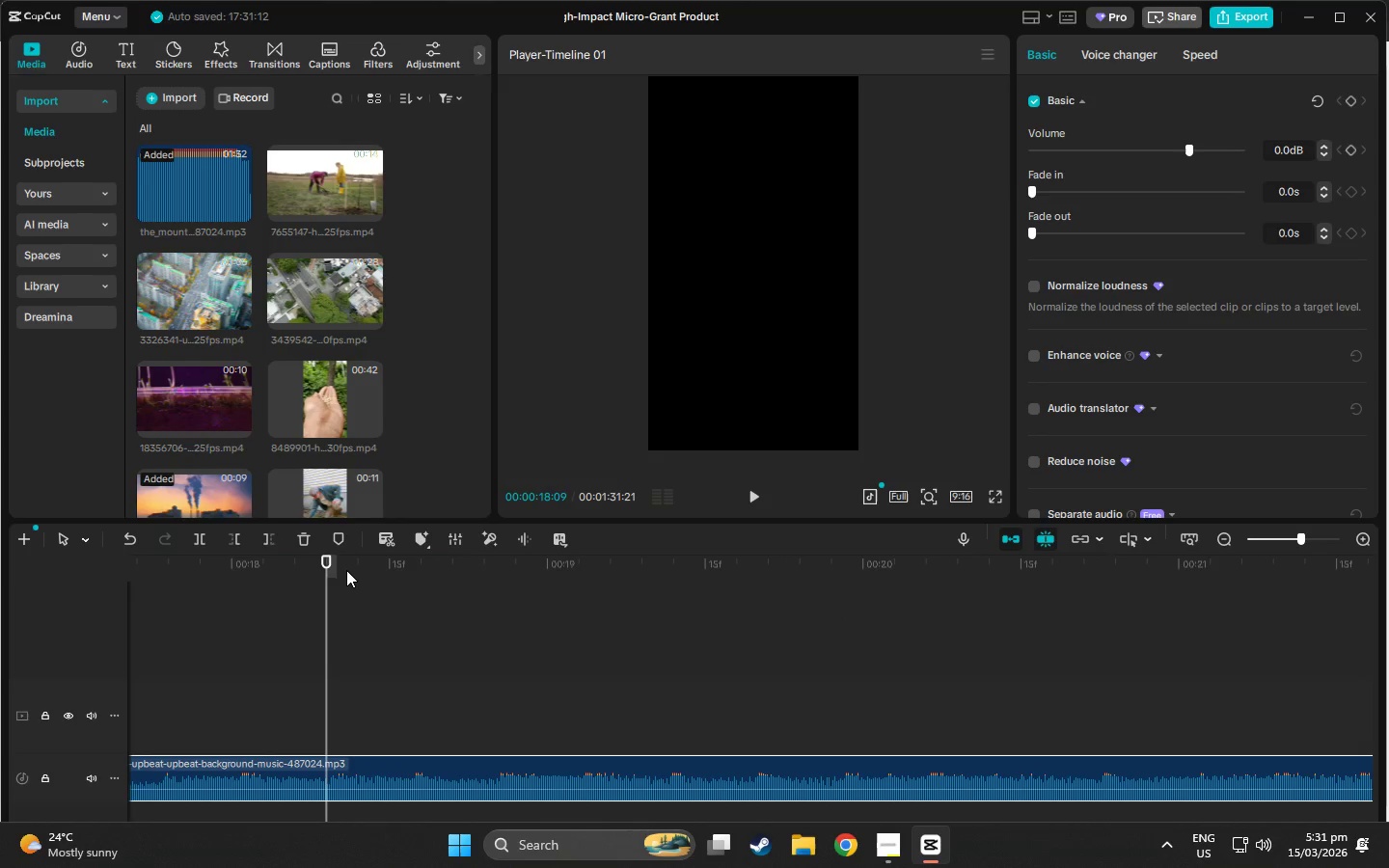 
left_click_drag(start_coordinate=[323, 563], to_coordinate=[253, 577])
 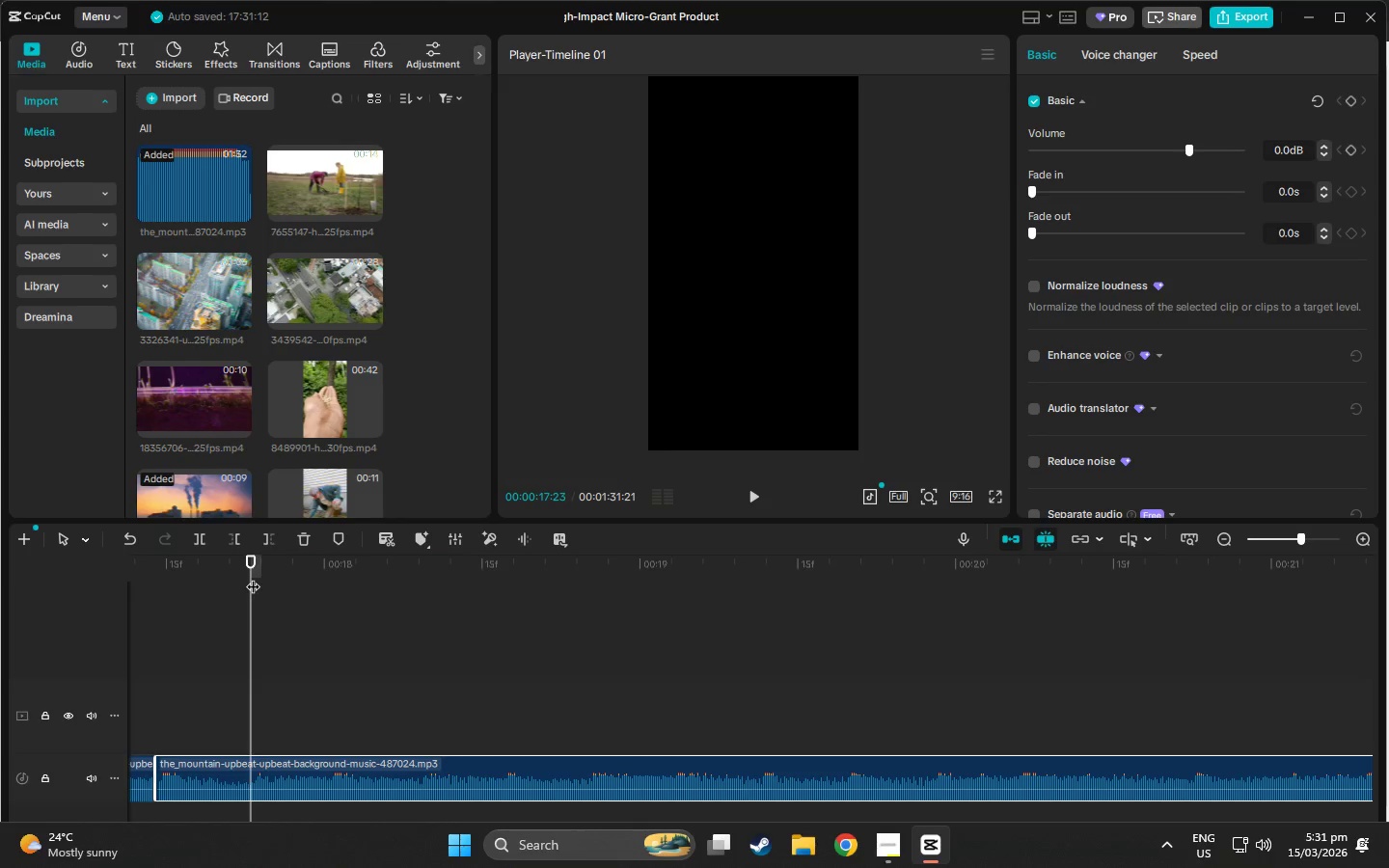 
key(Space)
 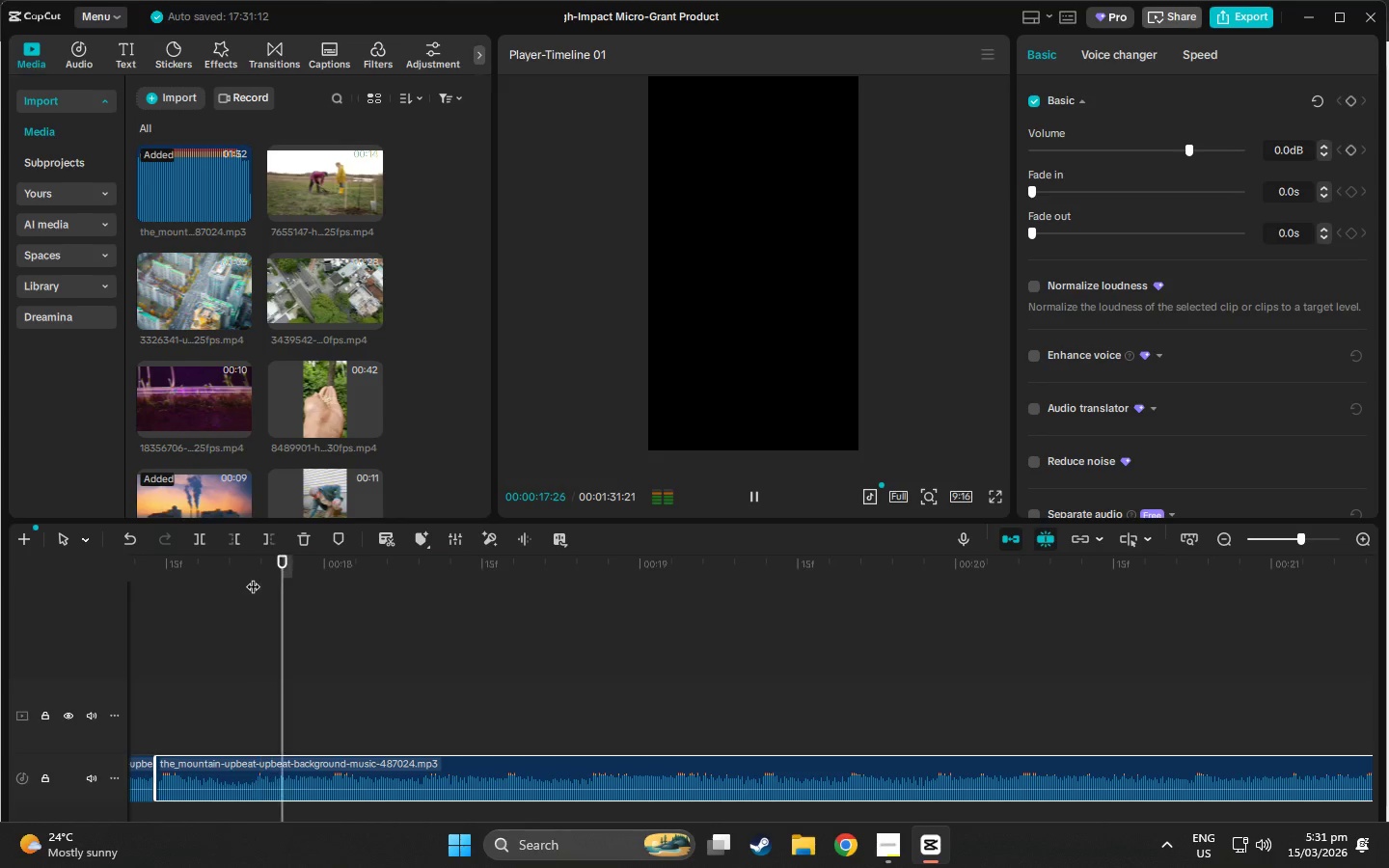 
key(Space)
 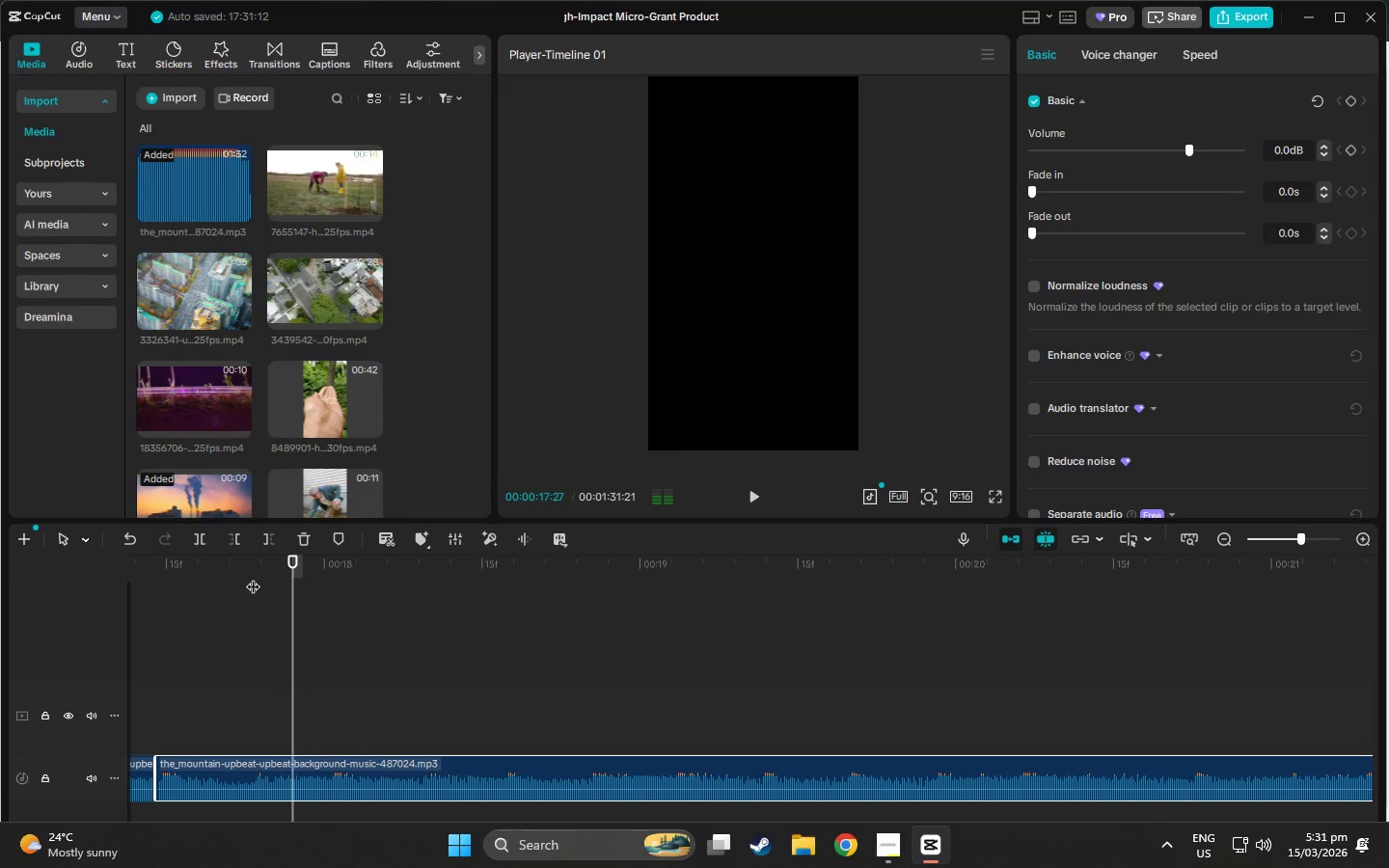 
left_click([253, 577])
 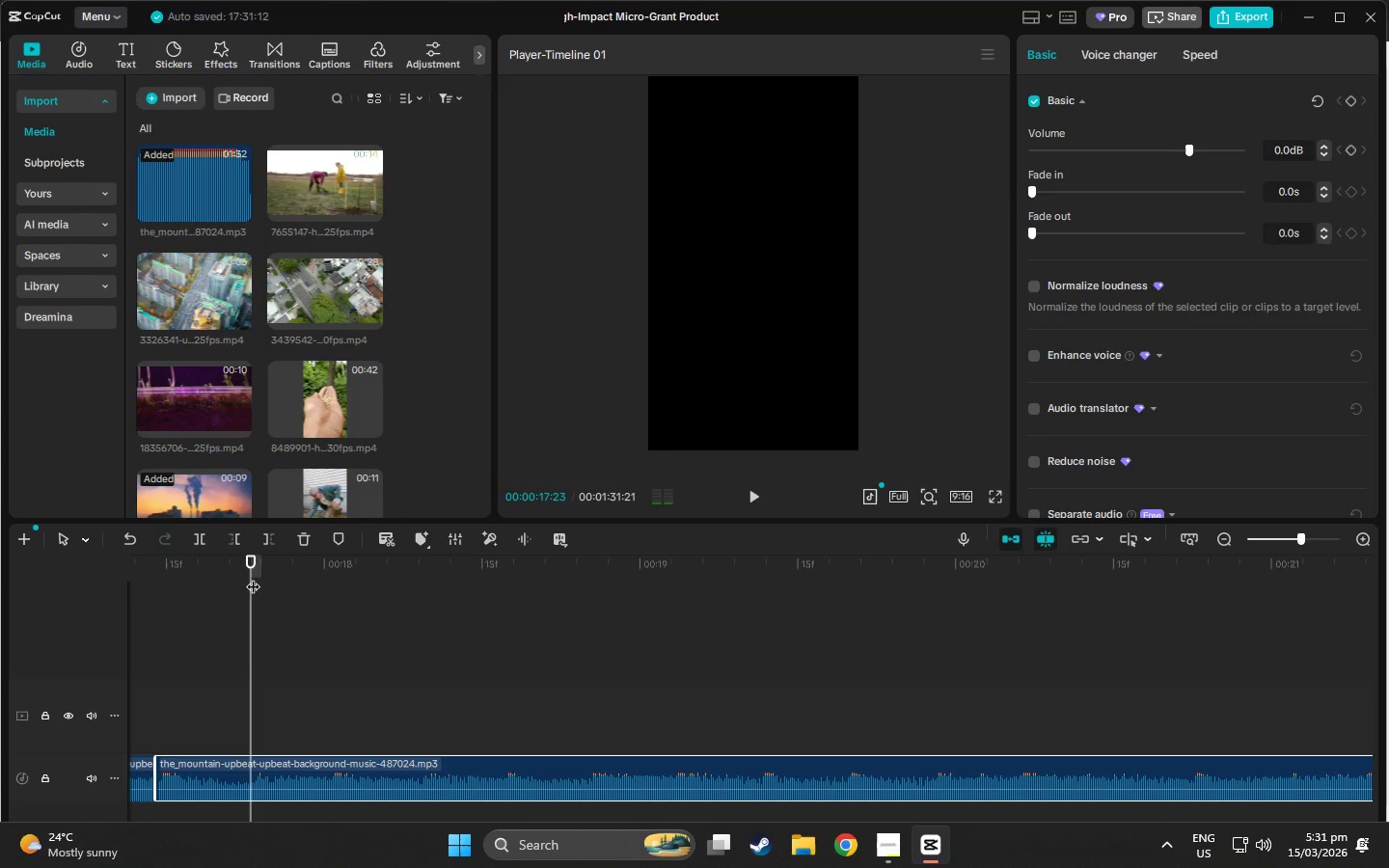 
key(Space)
 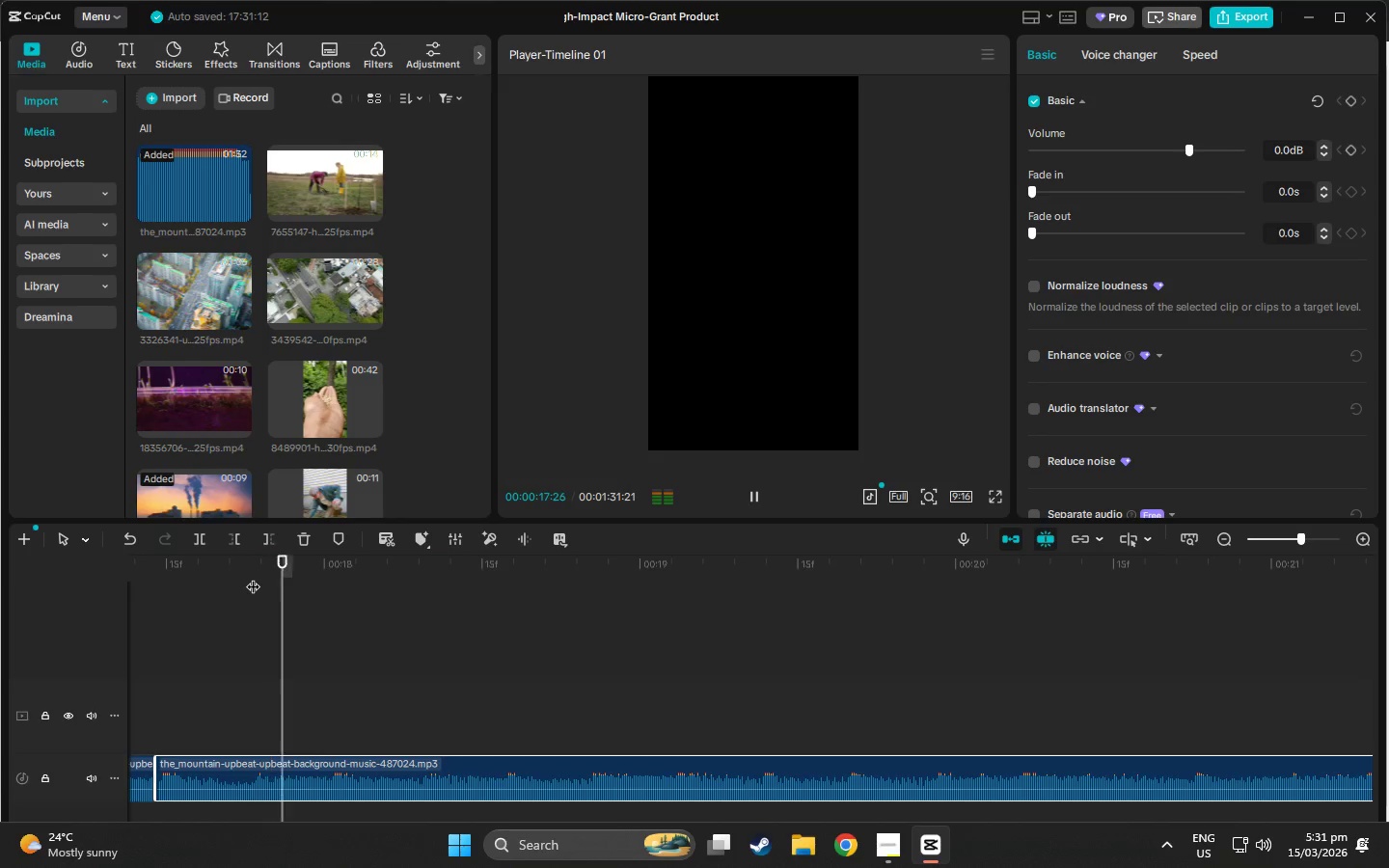 
key(Space)
 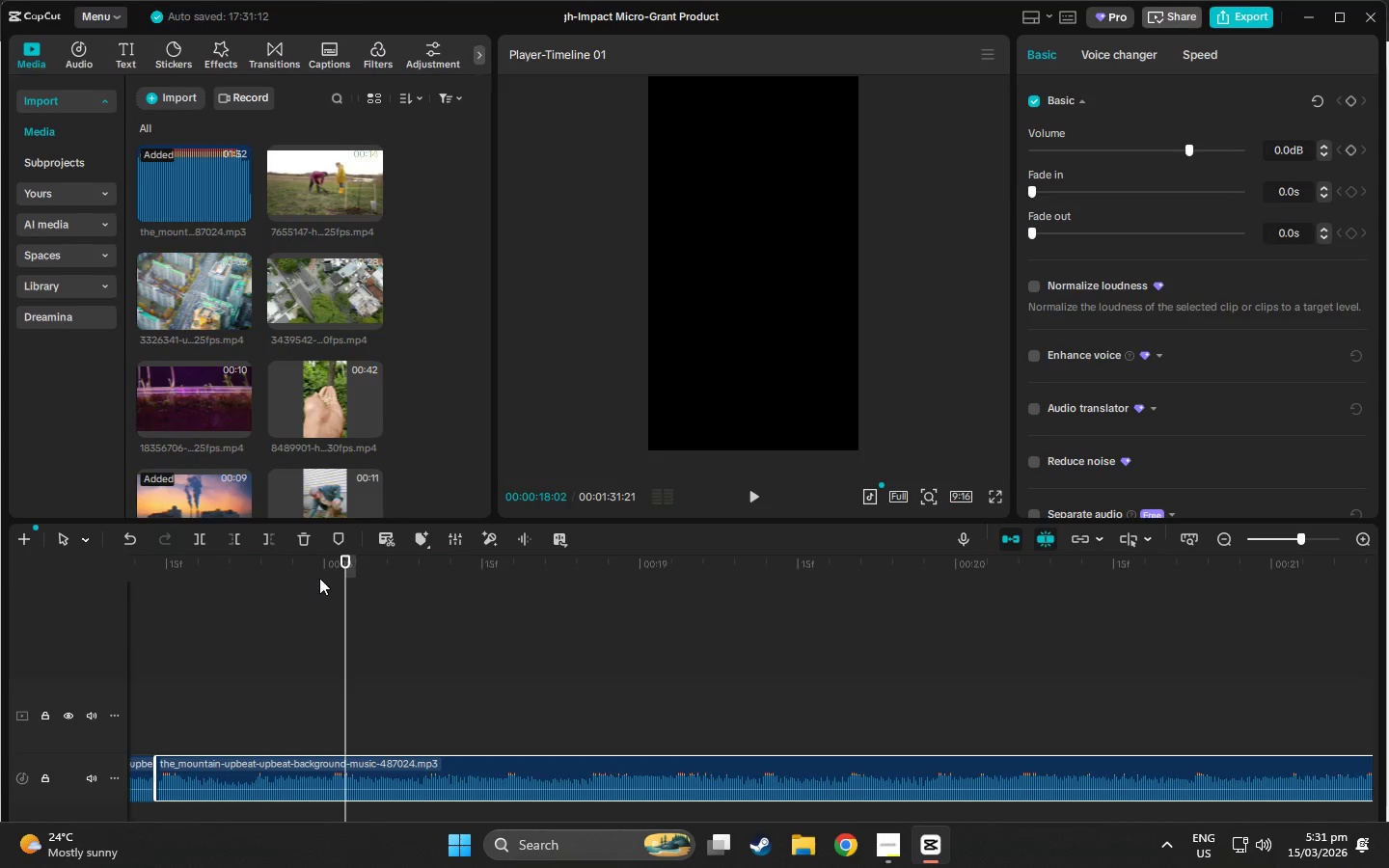 
left_click([317, 578])
 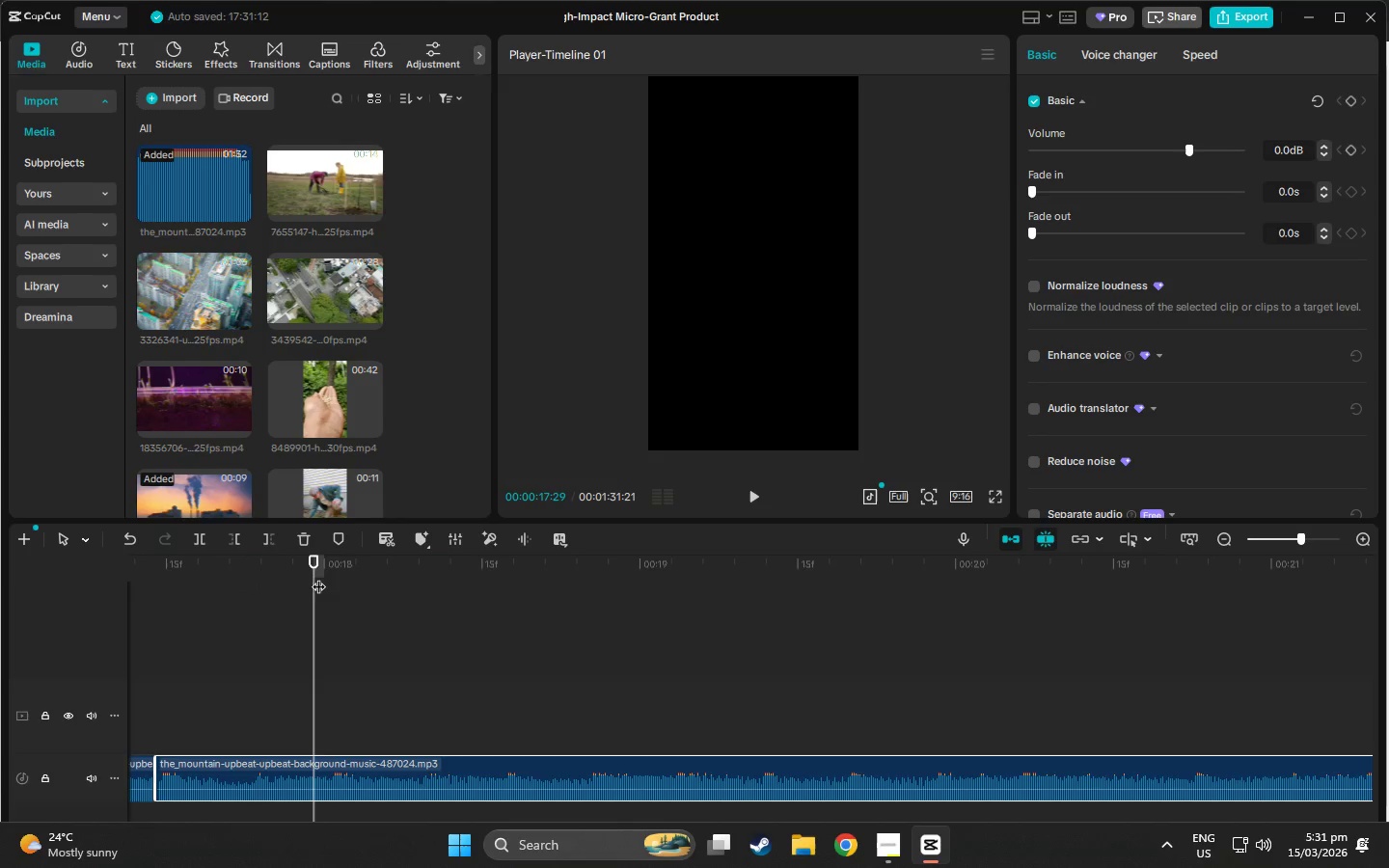 
left_click_drag(start_coordinate=[320, 577], to_coordinate=[331, 574])
 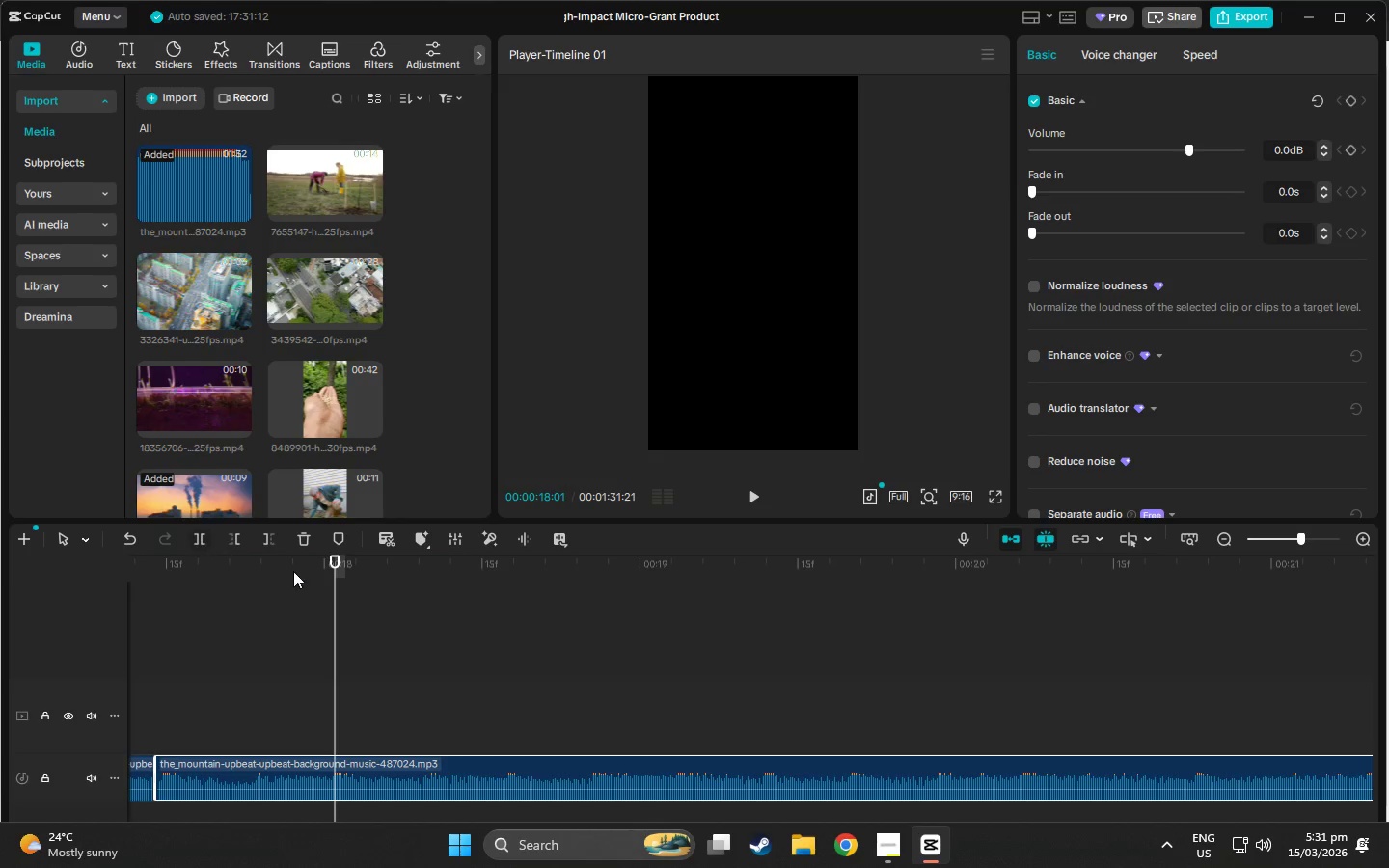 
left_click([332, 567])
 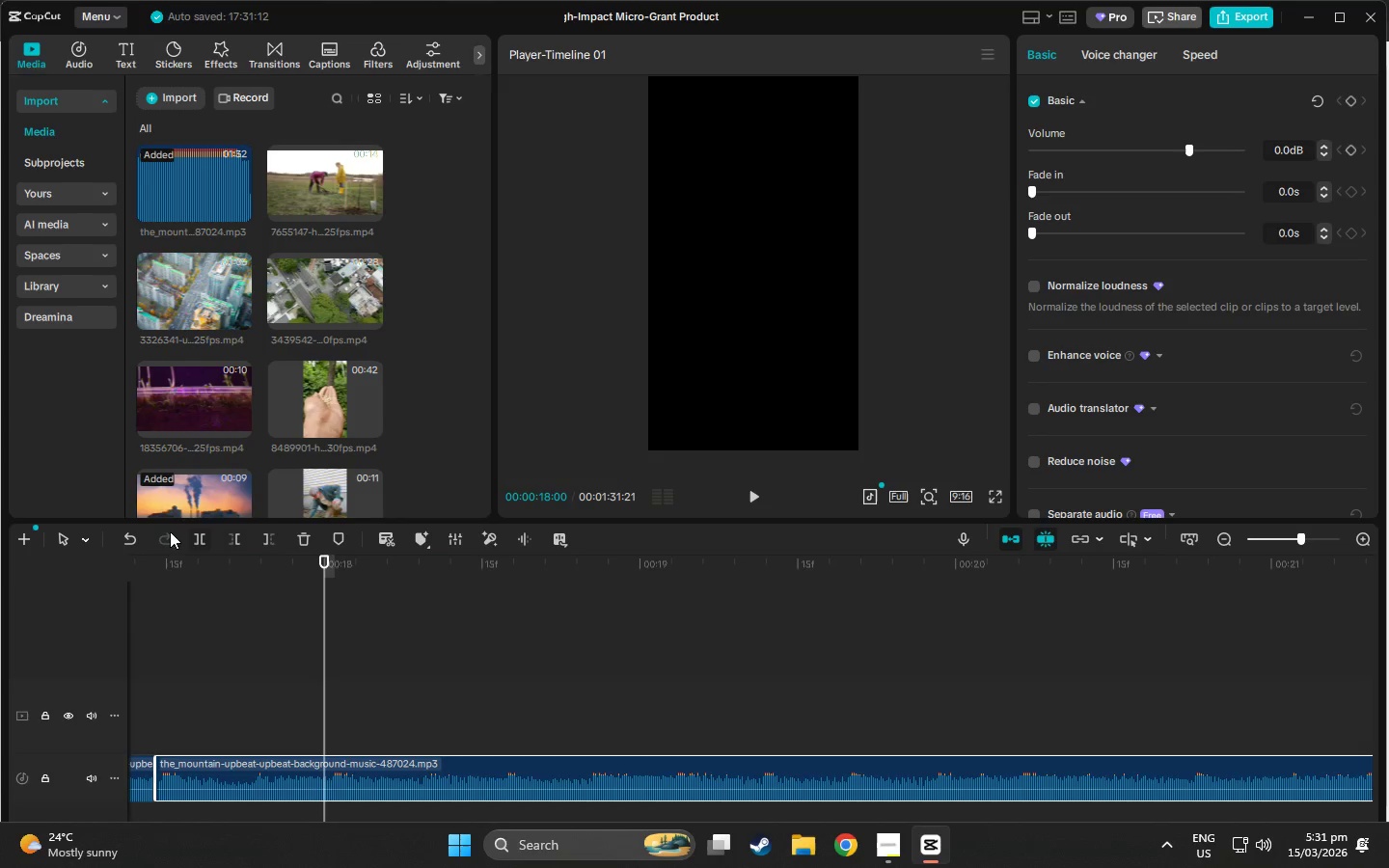 
left_click([192, 537])
 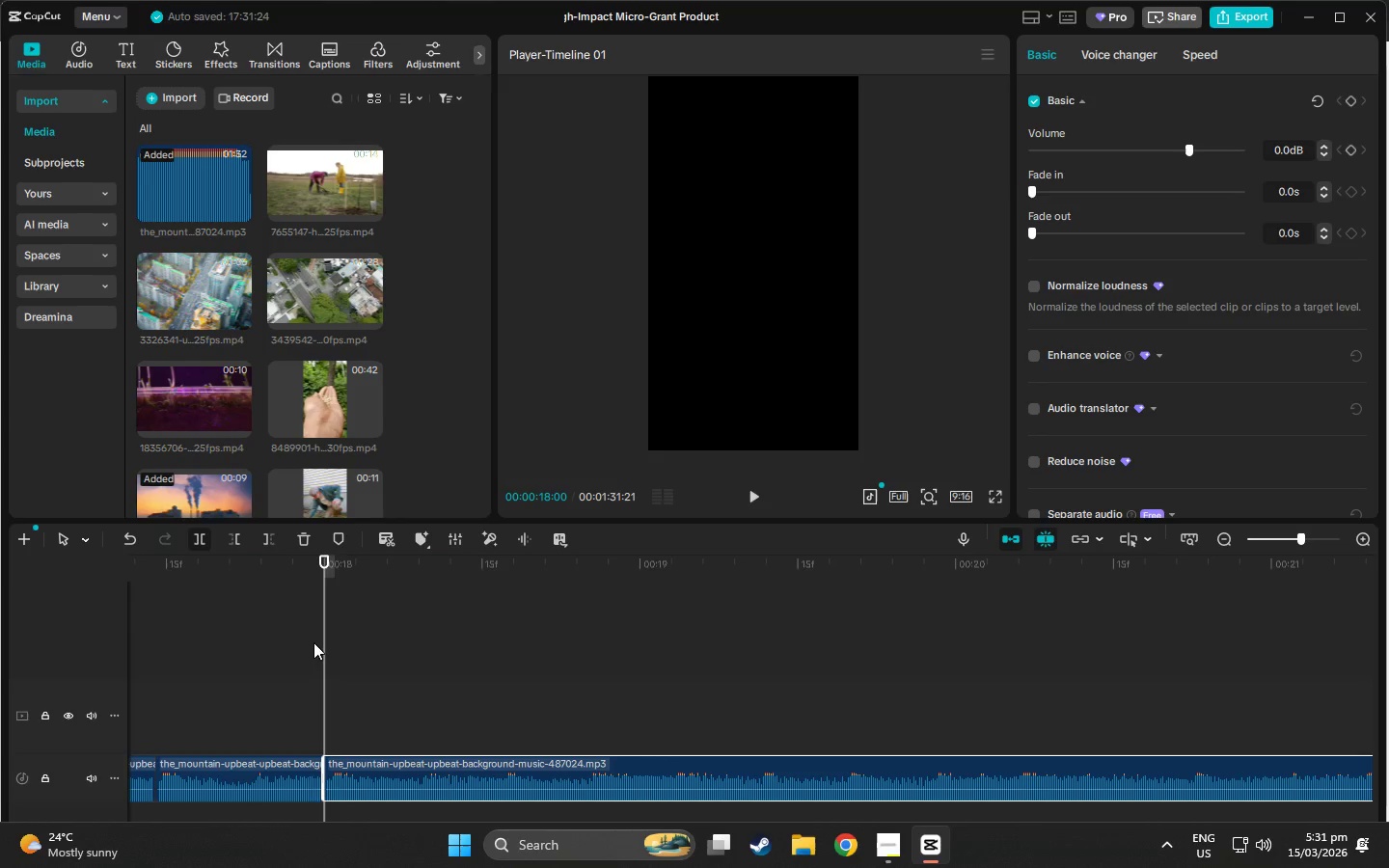 
key(Space)
 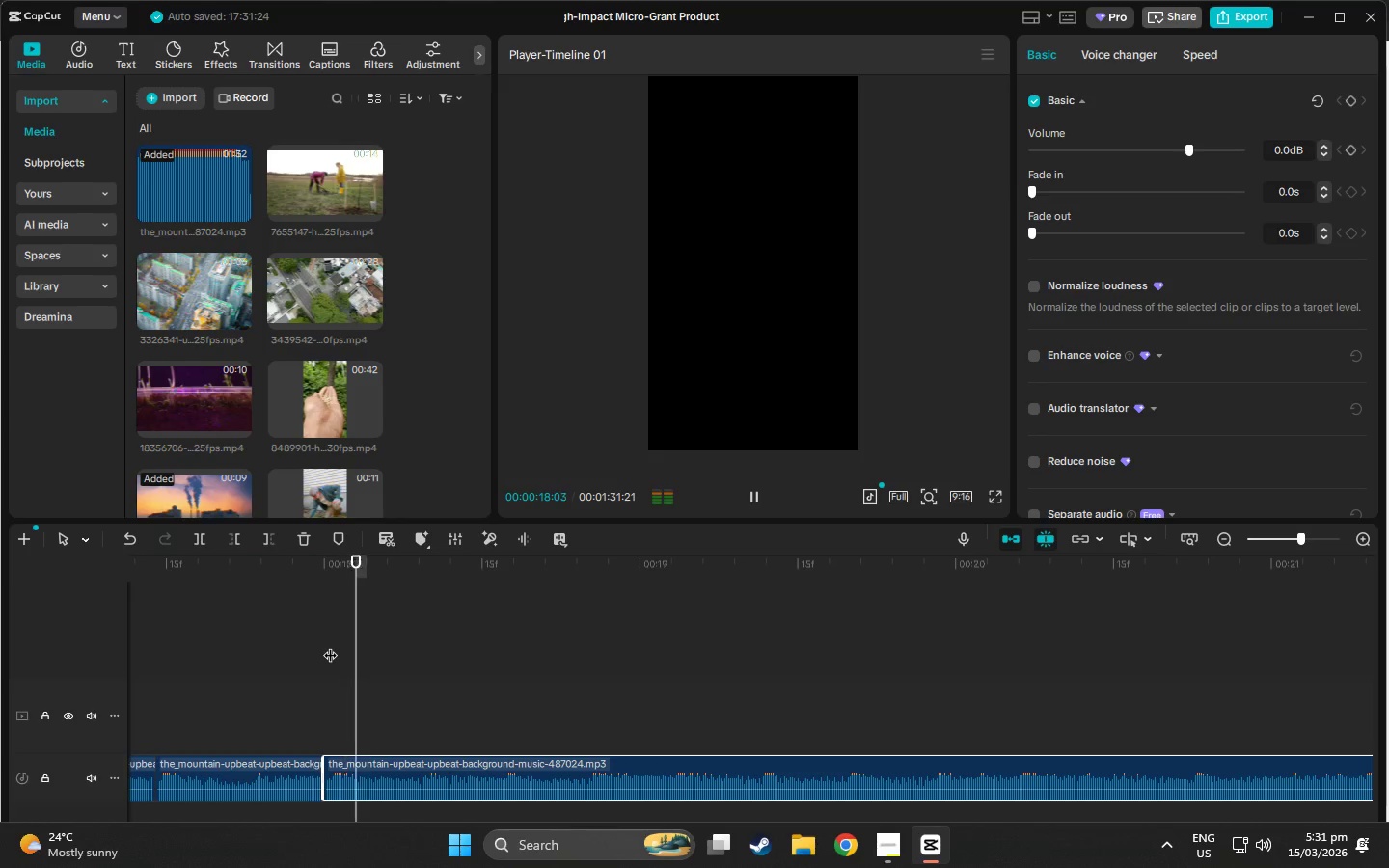 
key(Space)
 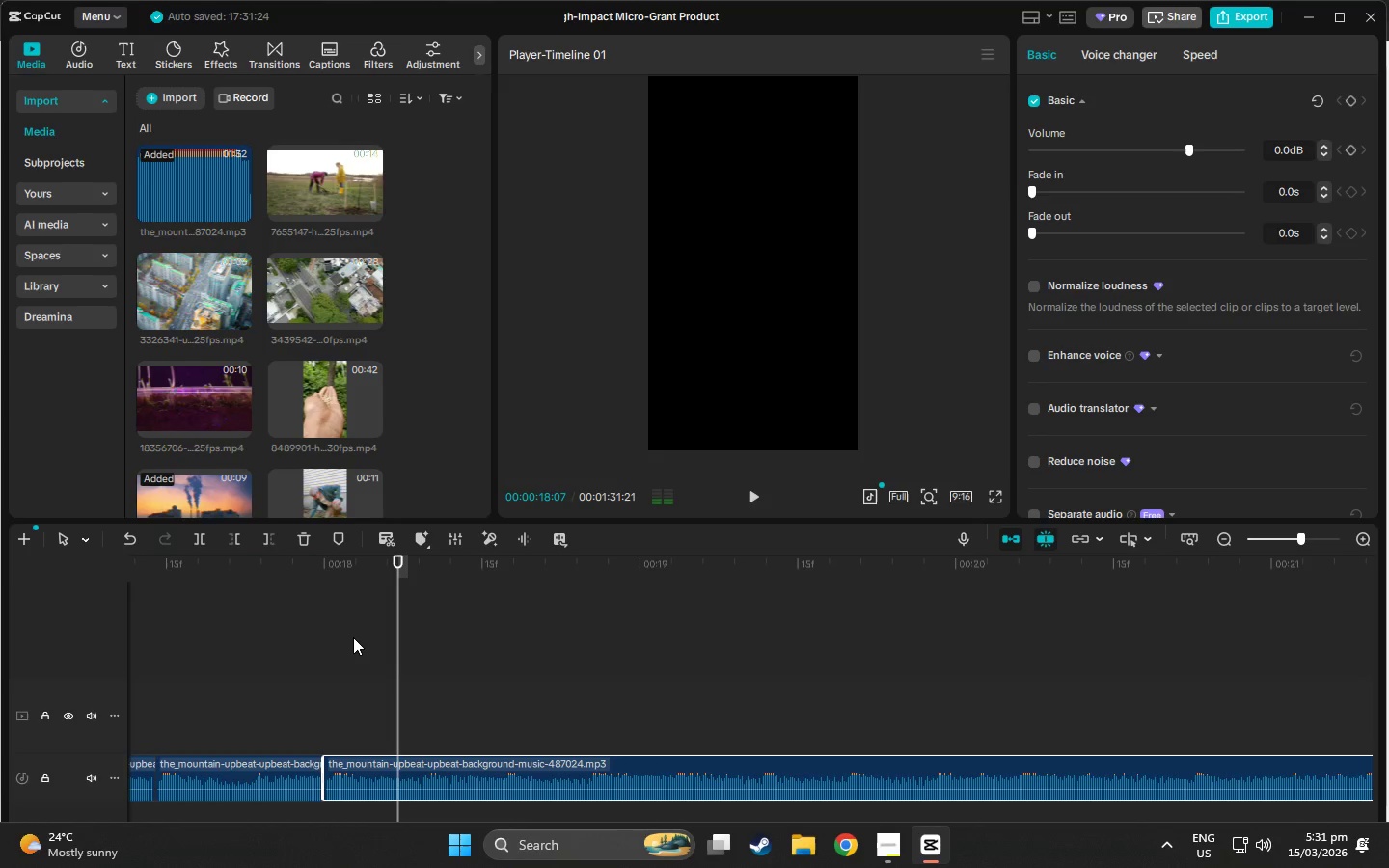 
key(Space)
 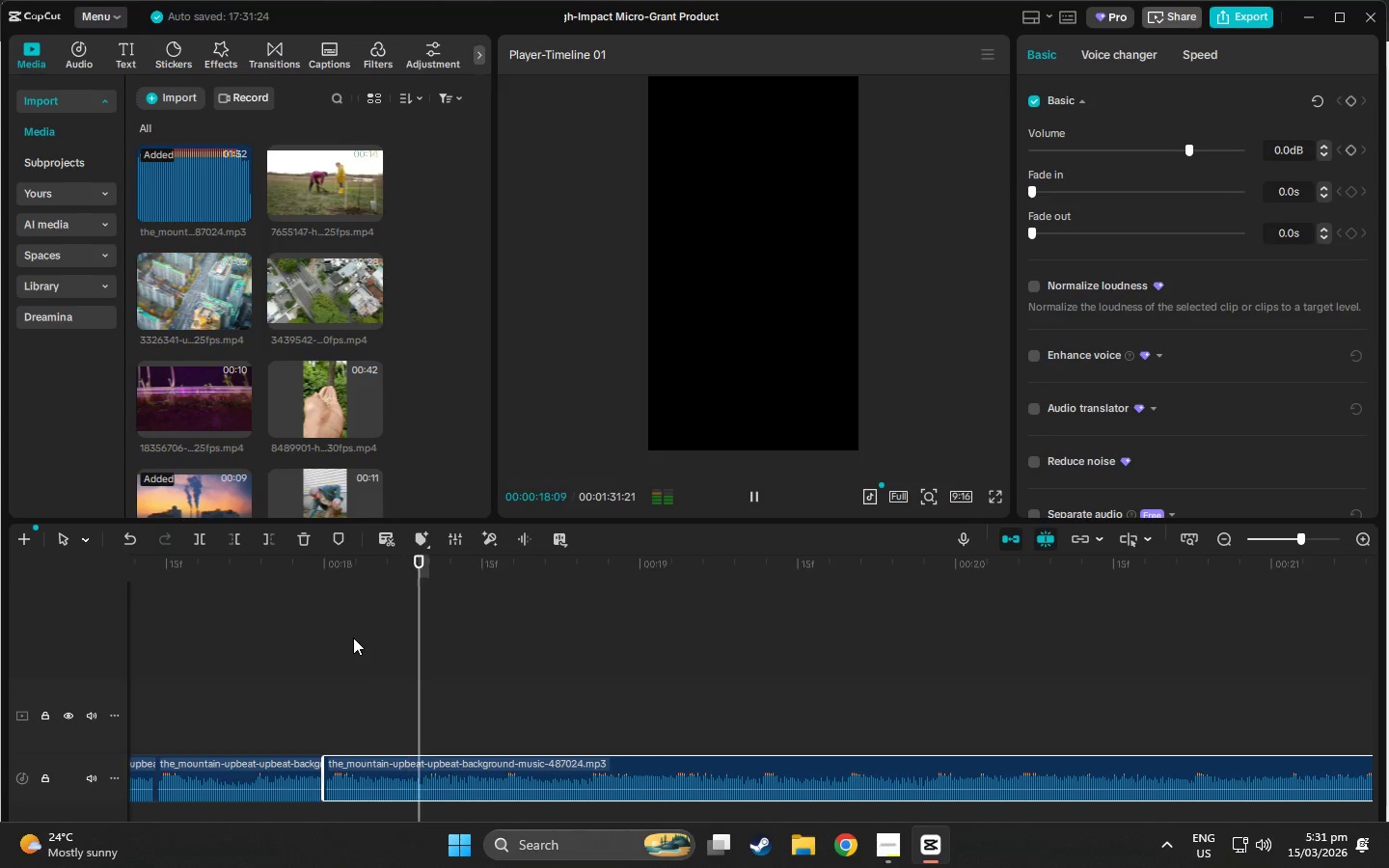 
key(Space)
 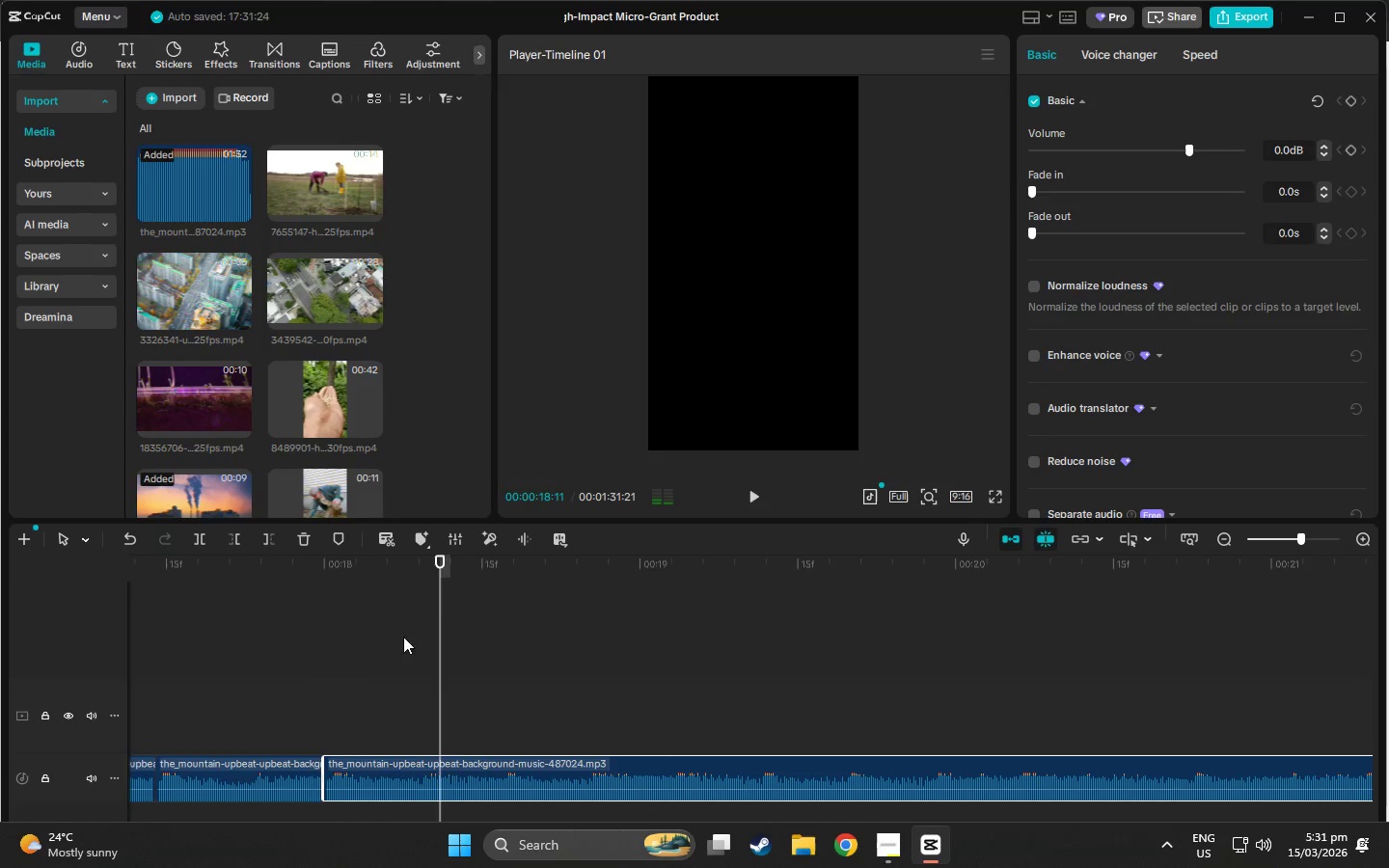 
key(Space)
 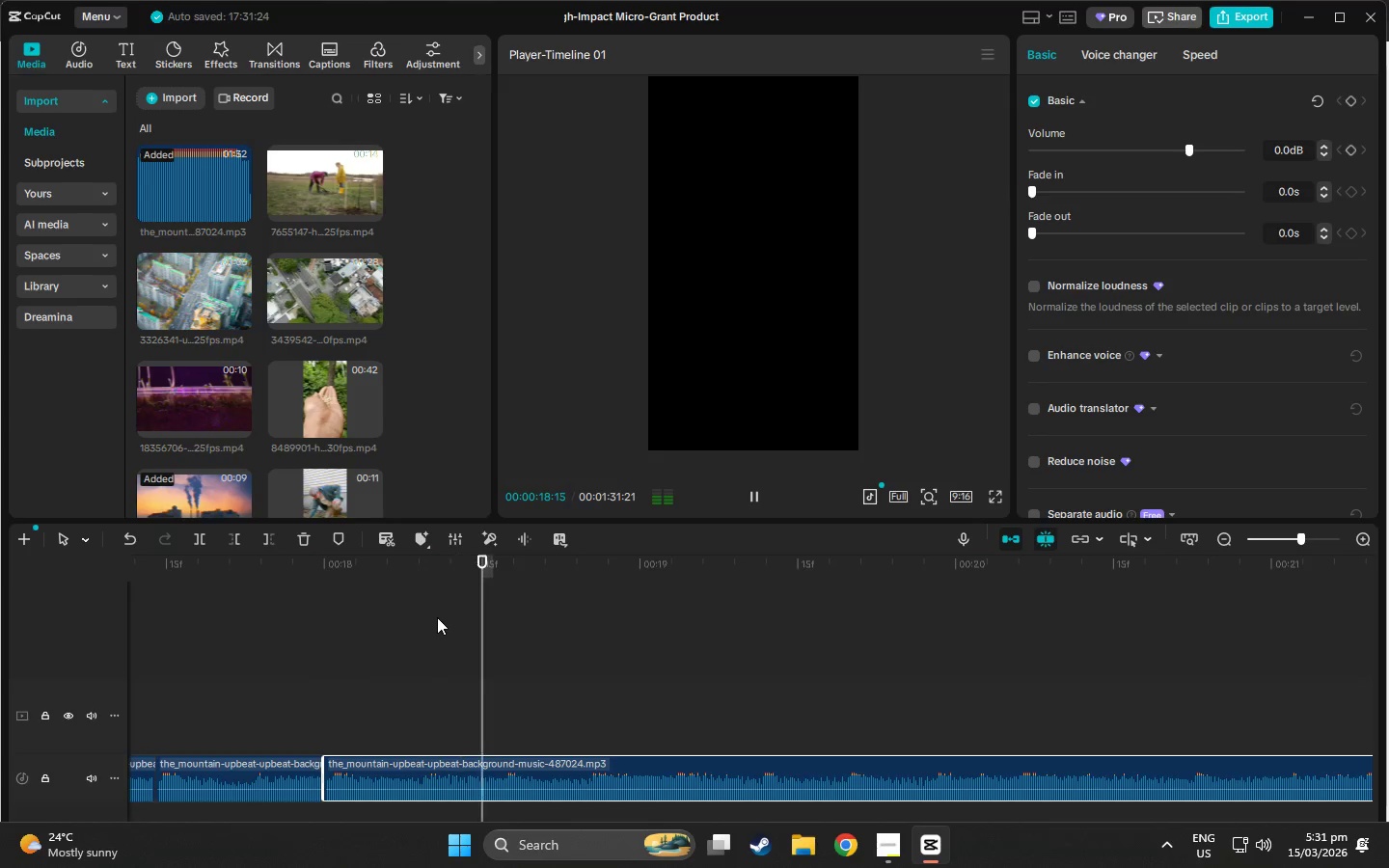 
key(Space)
 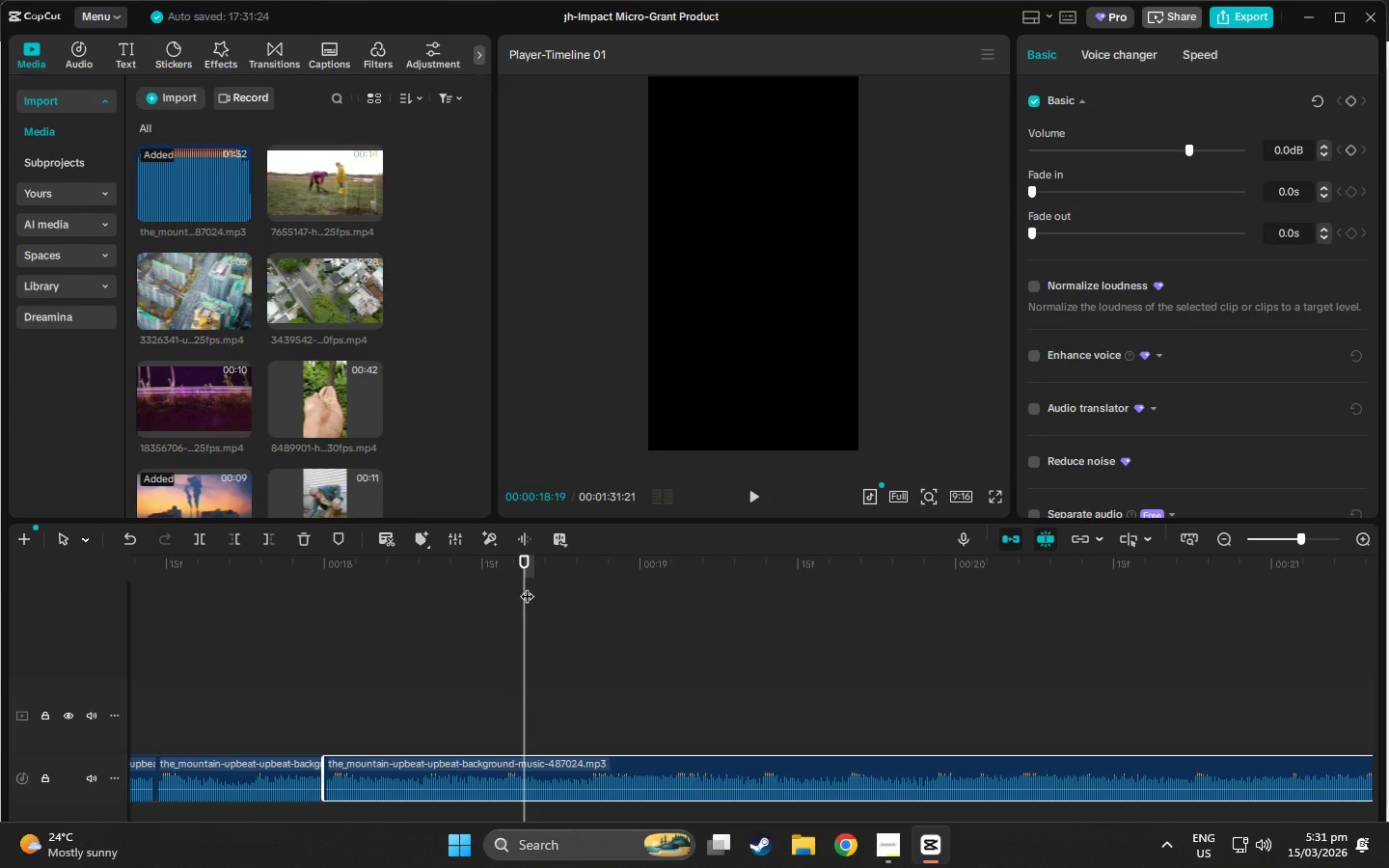 
left_click_drag(start_coordinate=[515, 567], to_coordinate=[503, 565])
 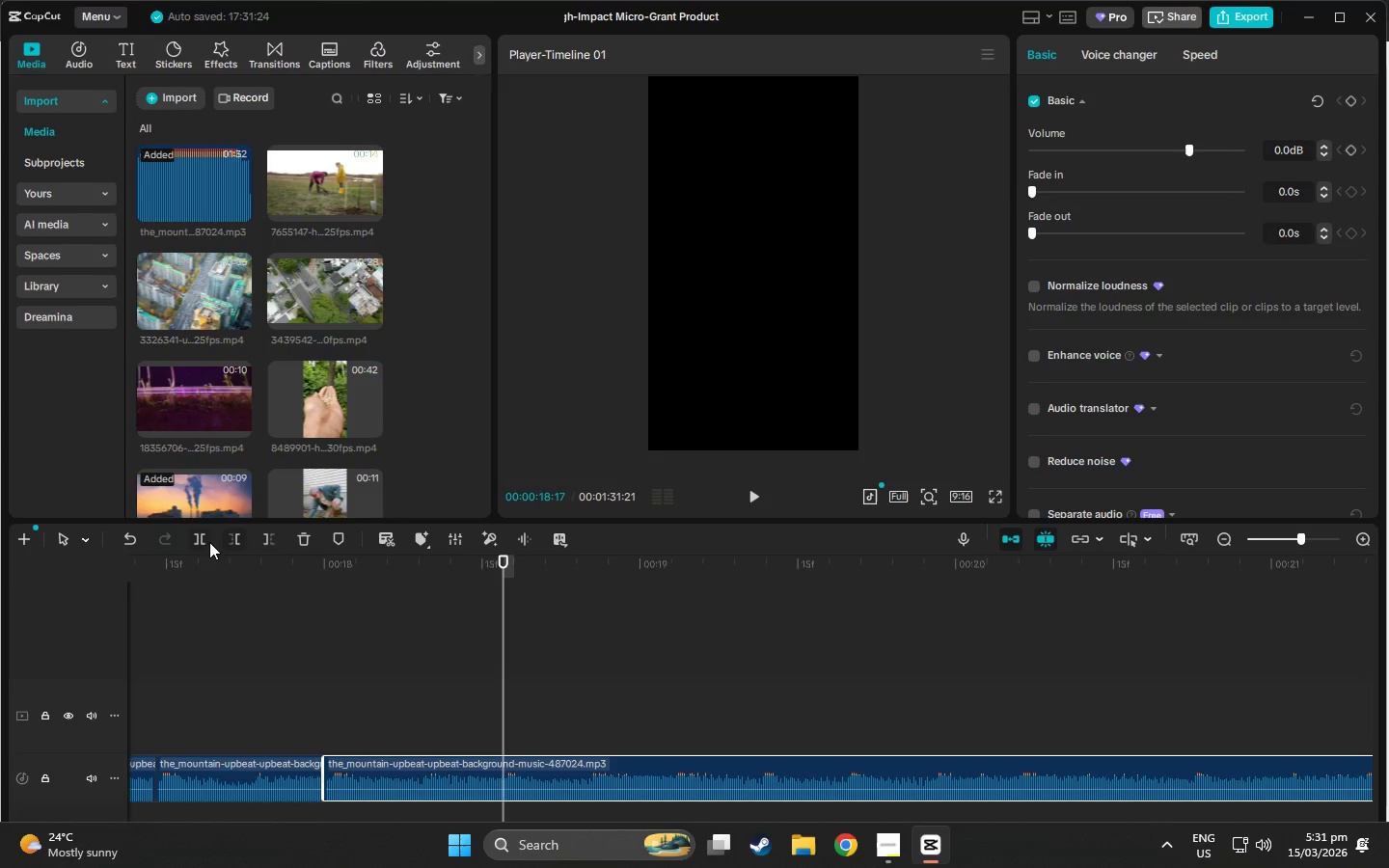 
left_click([201, 540])
 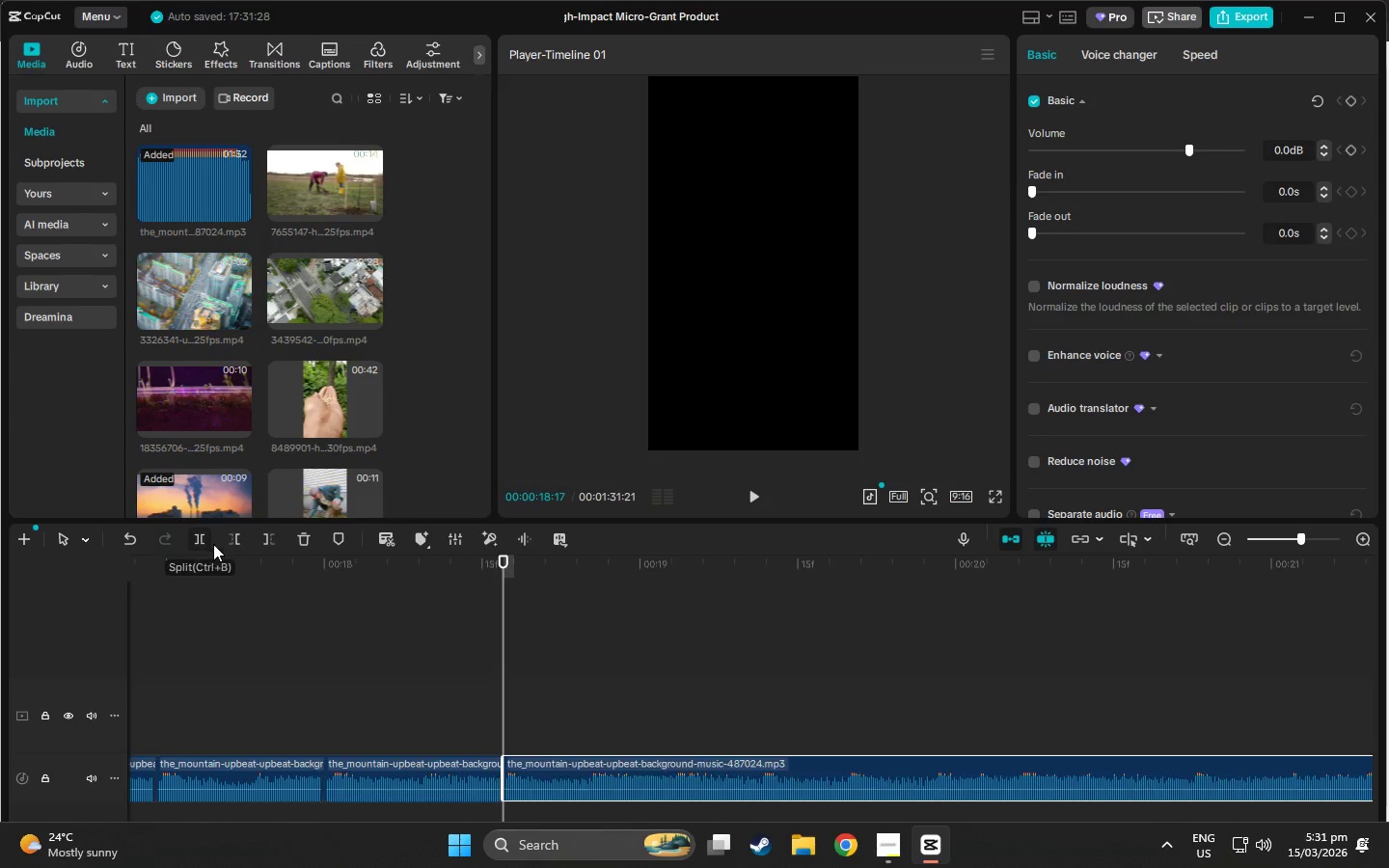 
key(Space)
 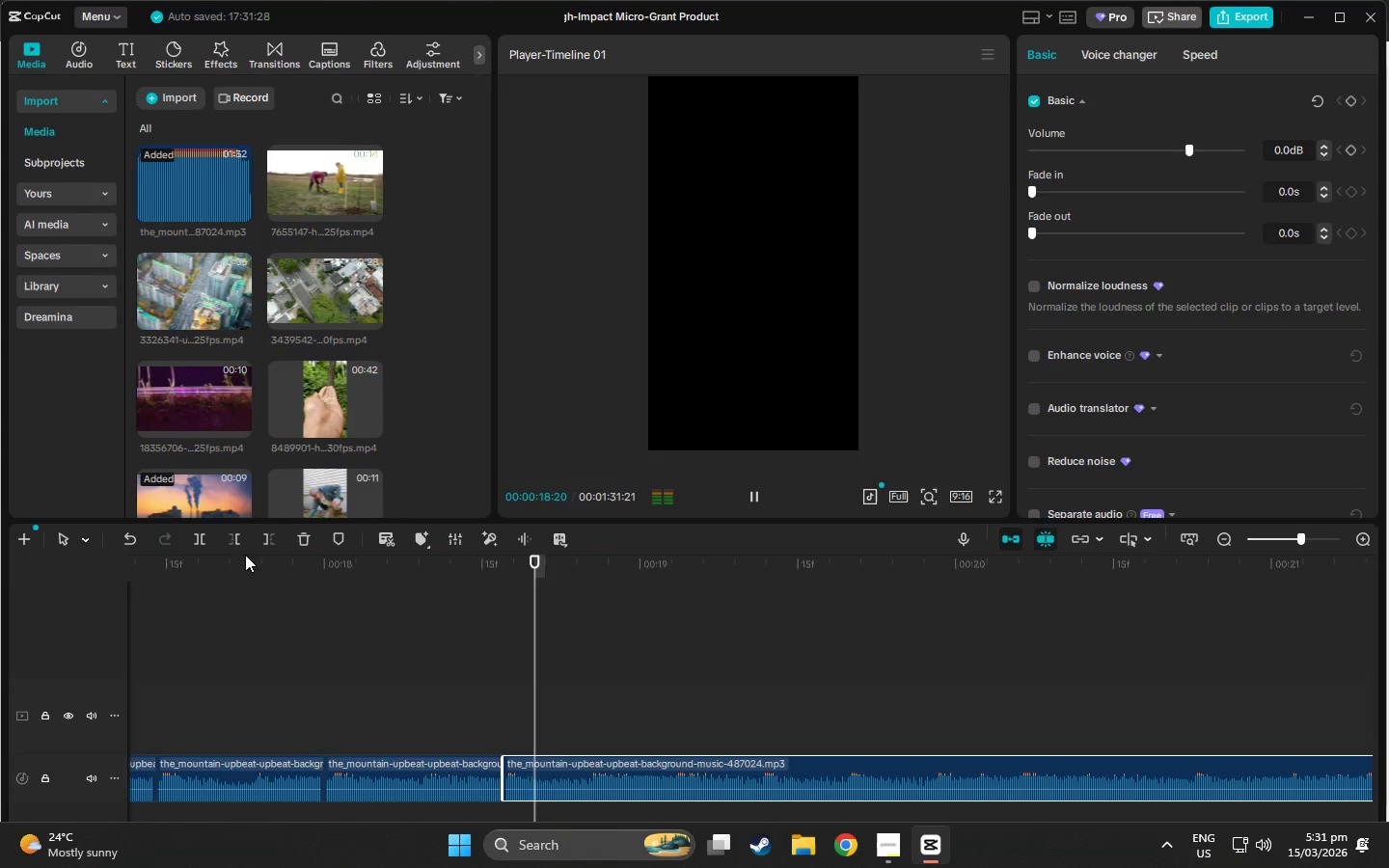 
key(Space)
 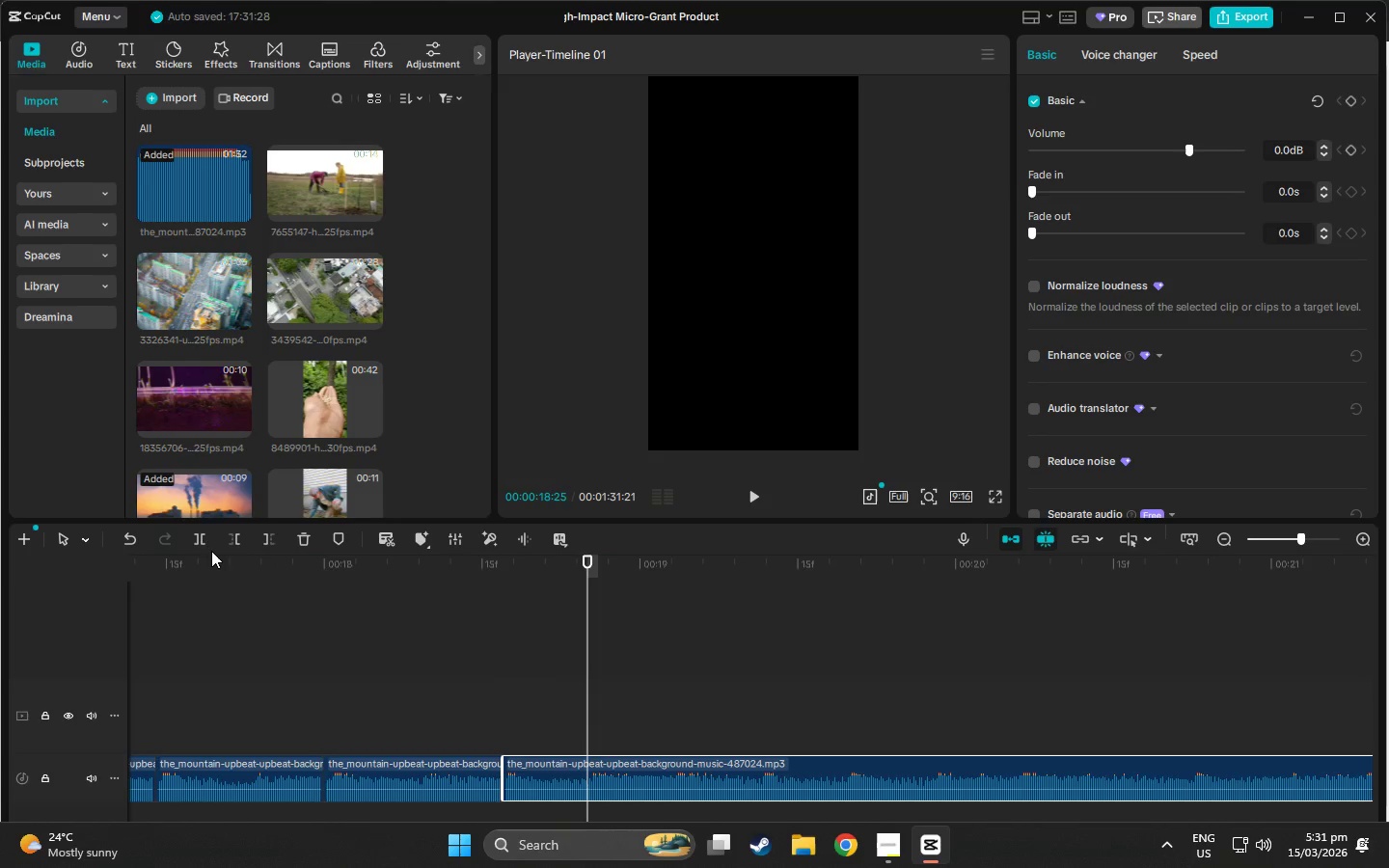 
left_click([203, 537])
 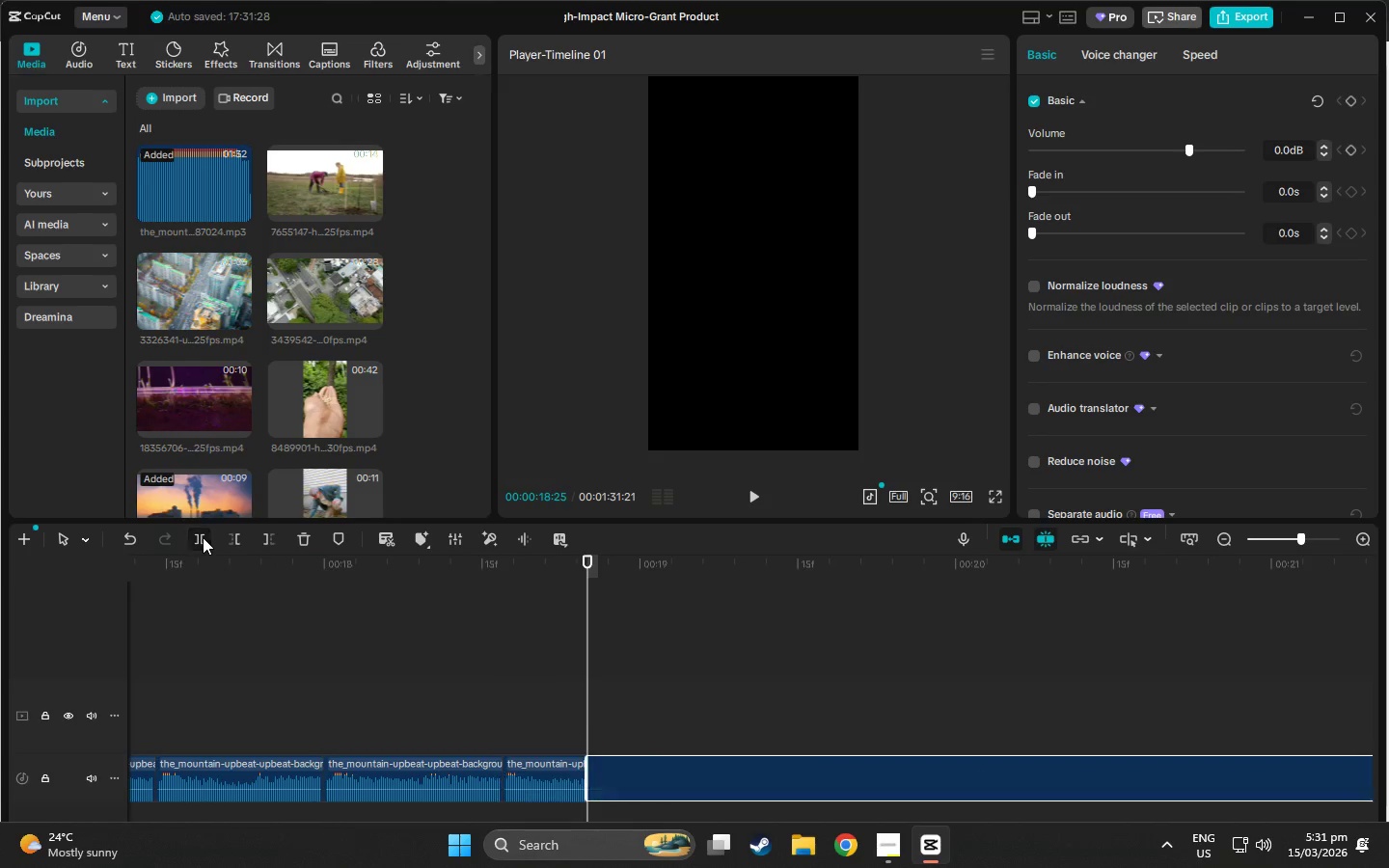 
key(Space)
 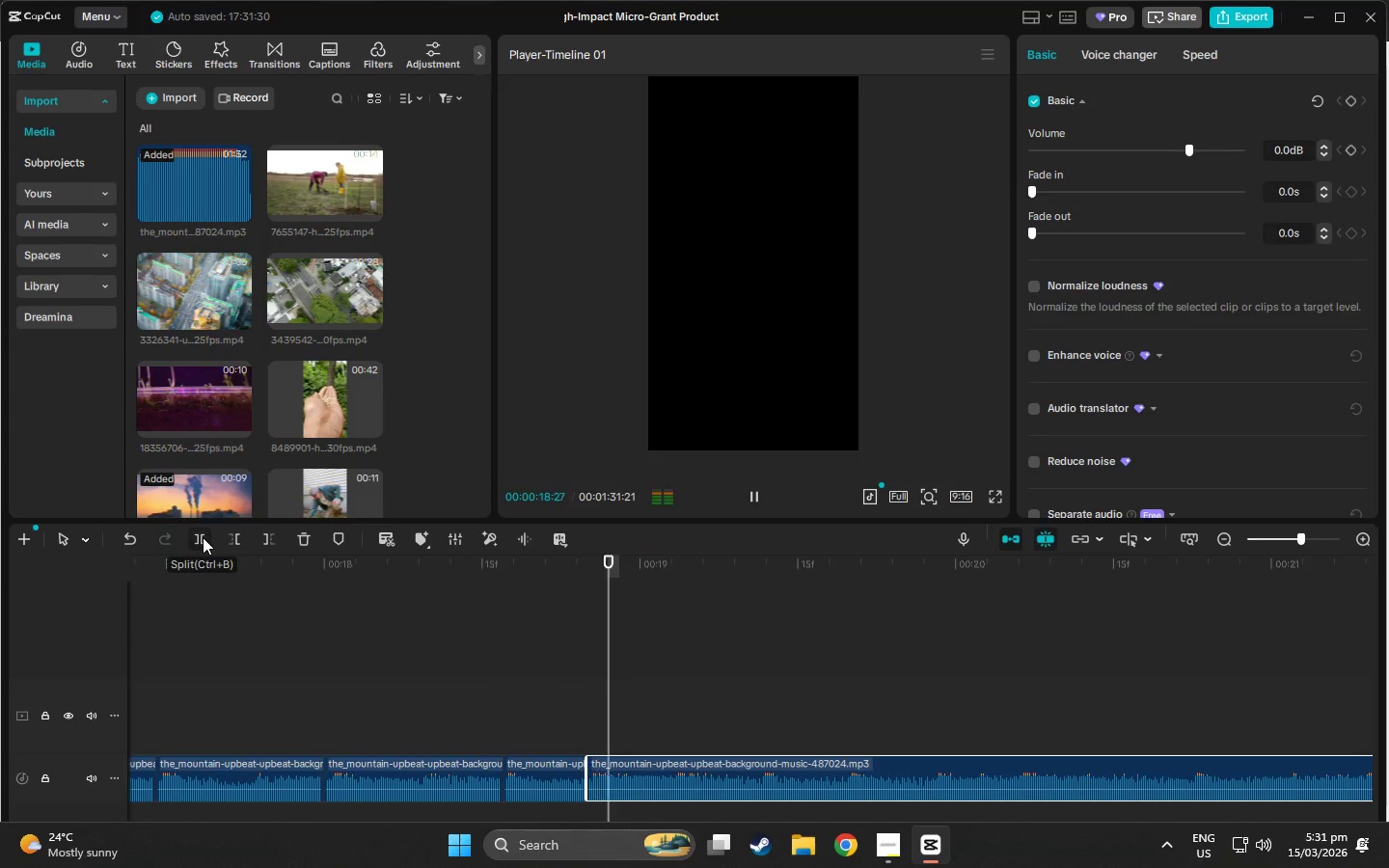 
key(Space)
 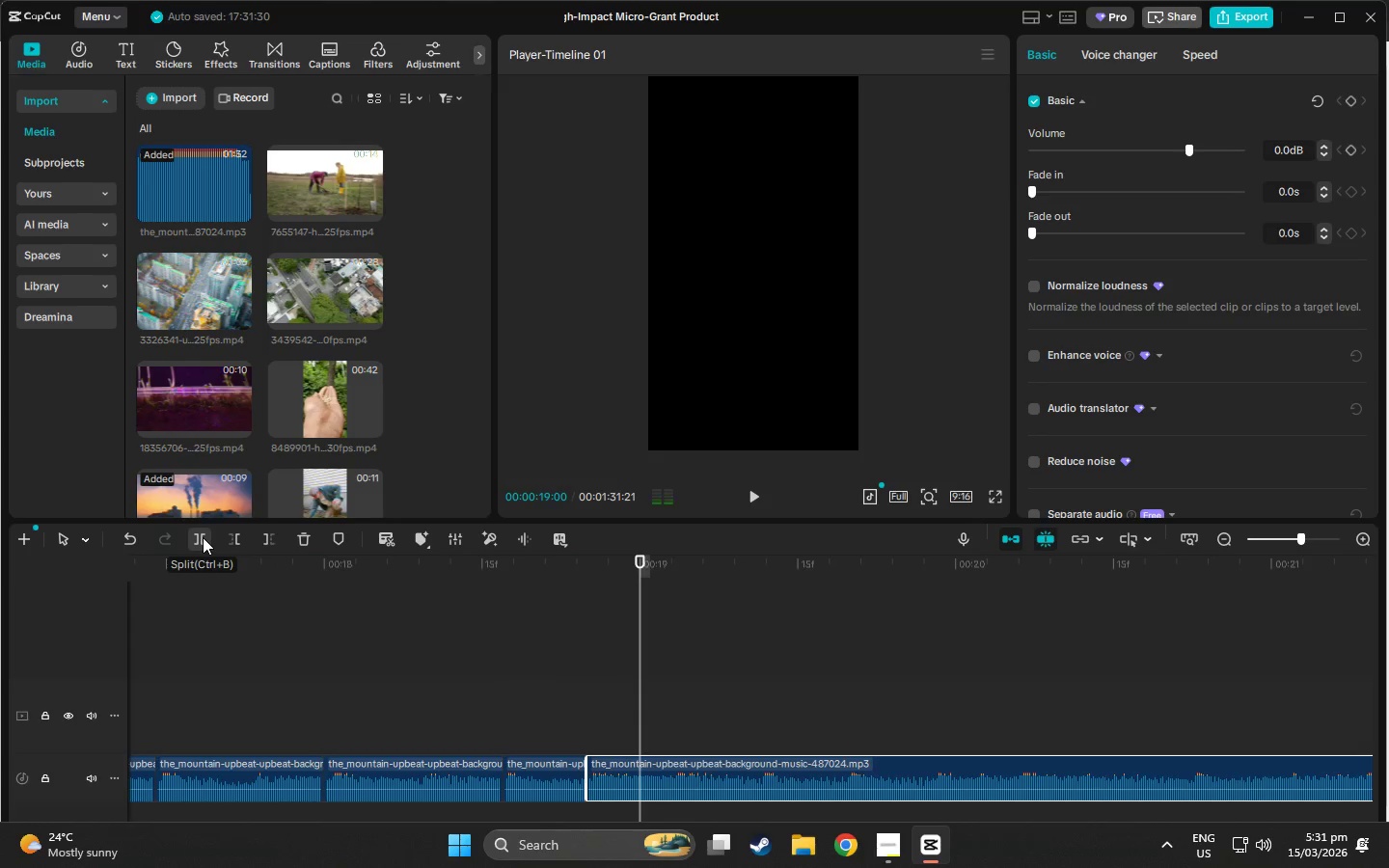 
key(Space)
 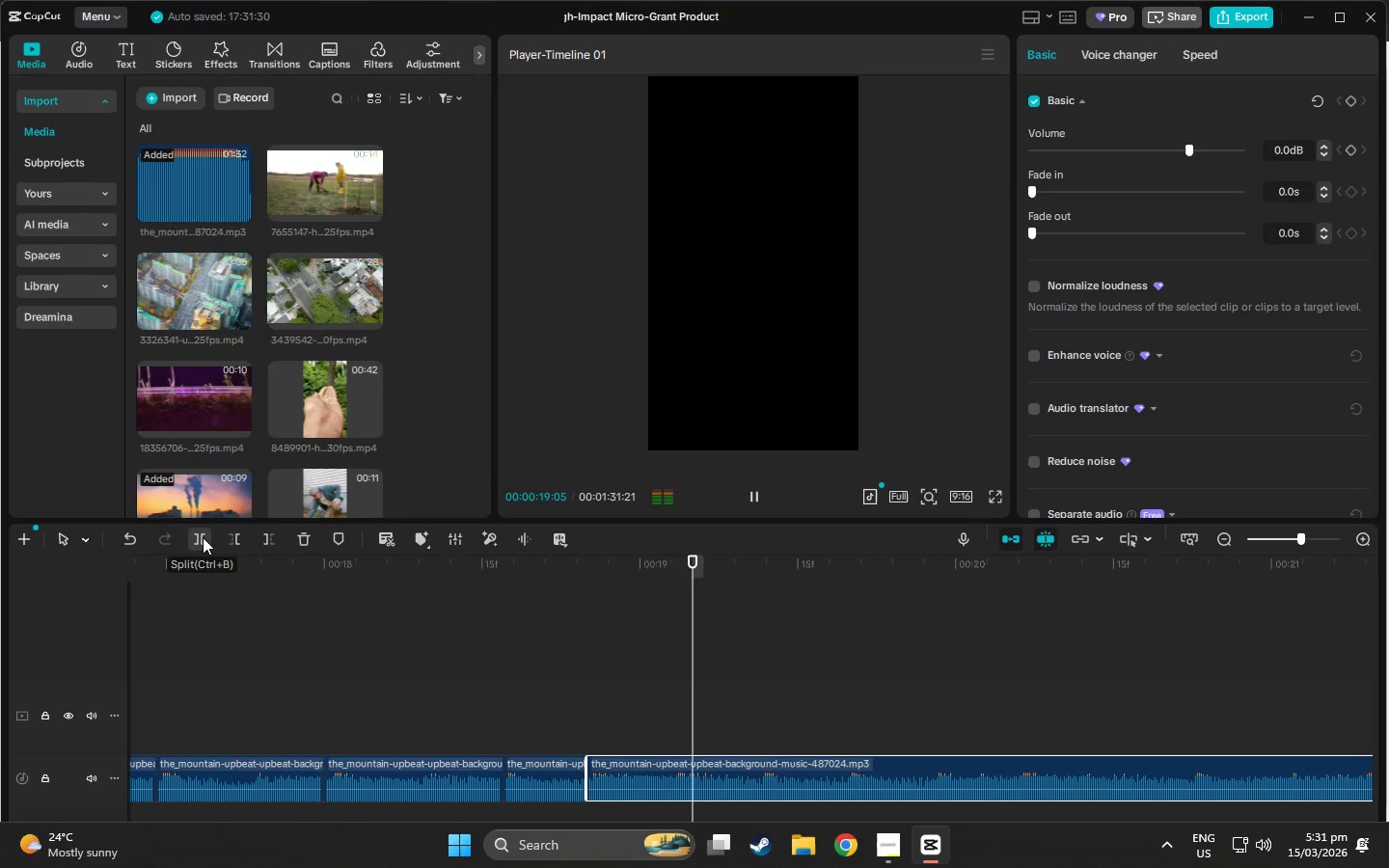 
key(Space)
 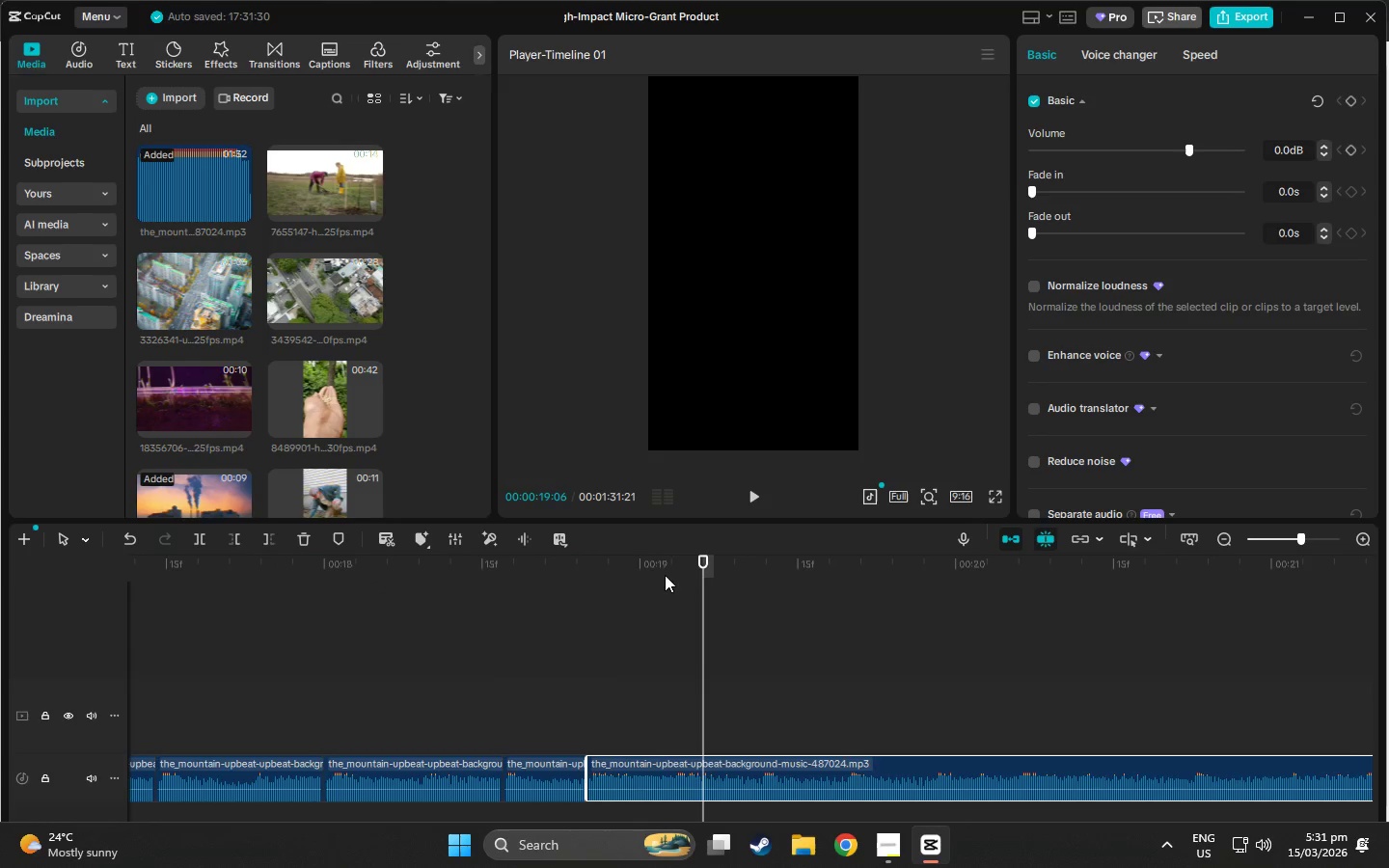 
left_click([665, 568])
 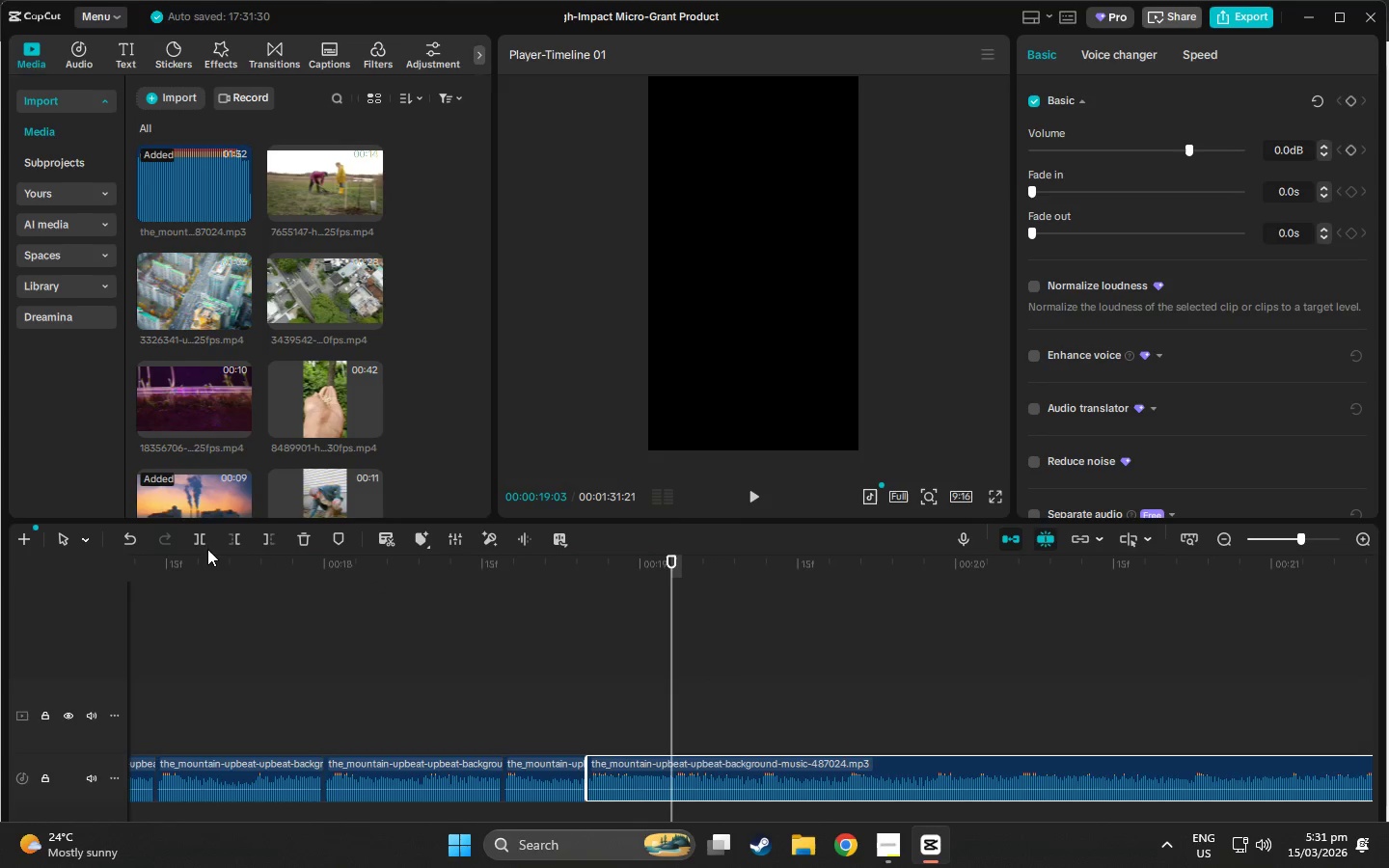 
left_click([198, 543])
 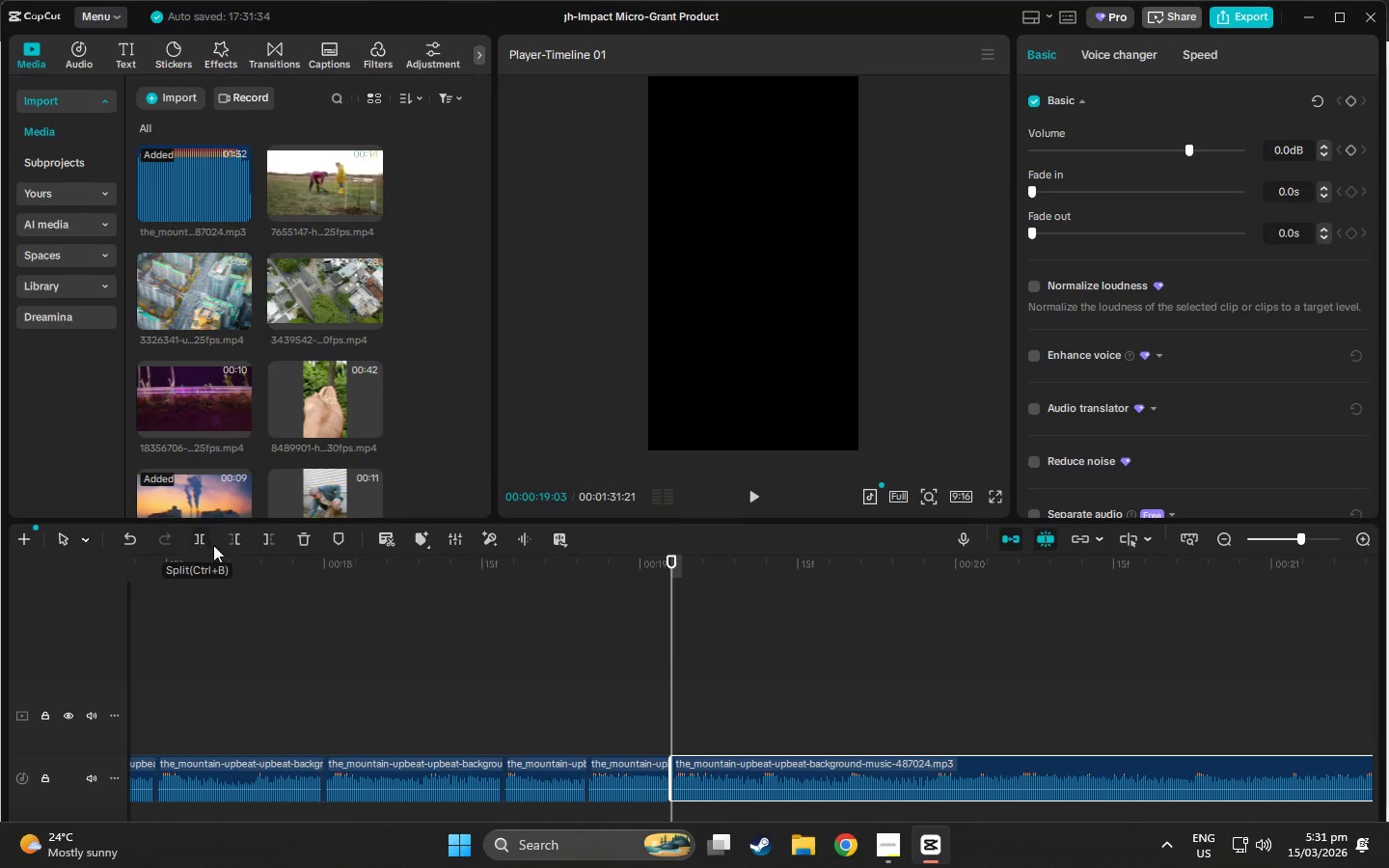 
key(Space)
 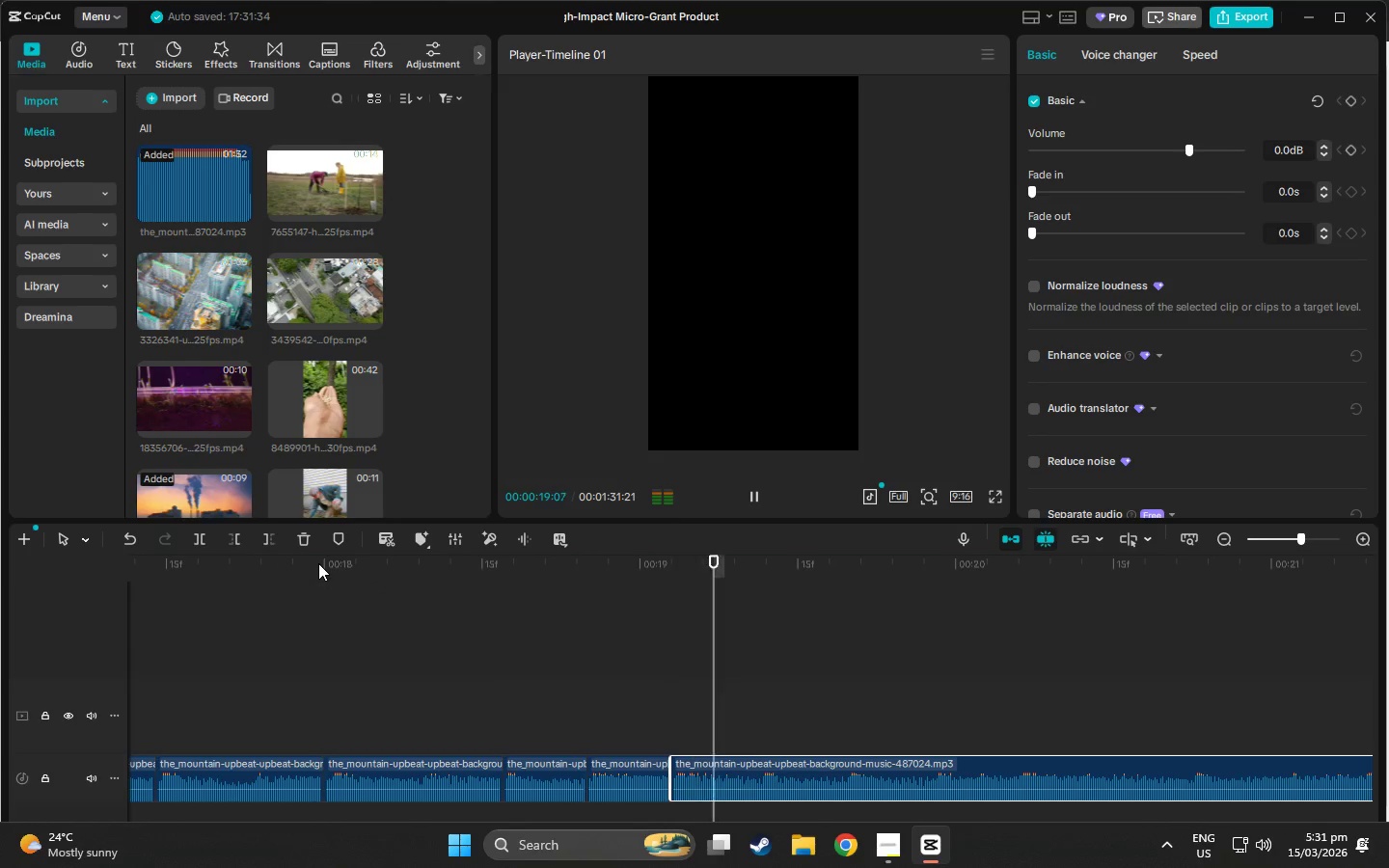 
key(Space)
 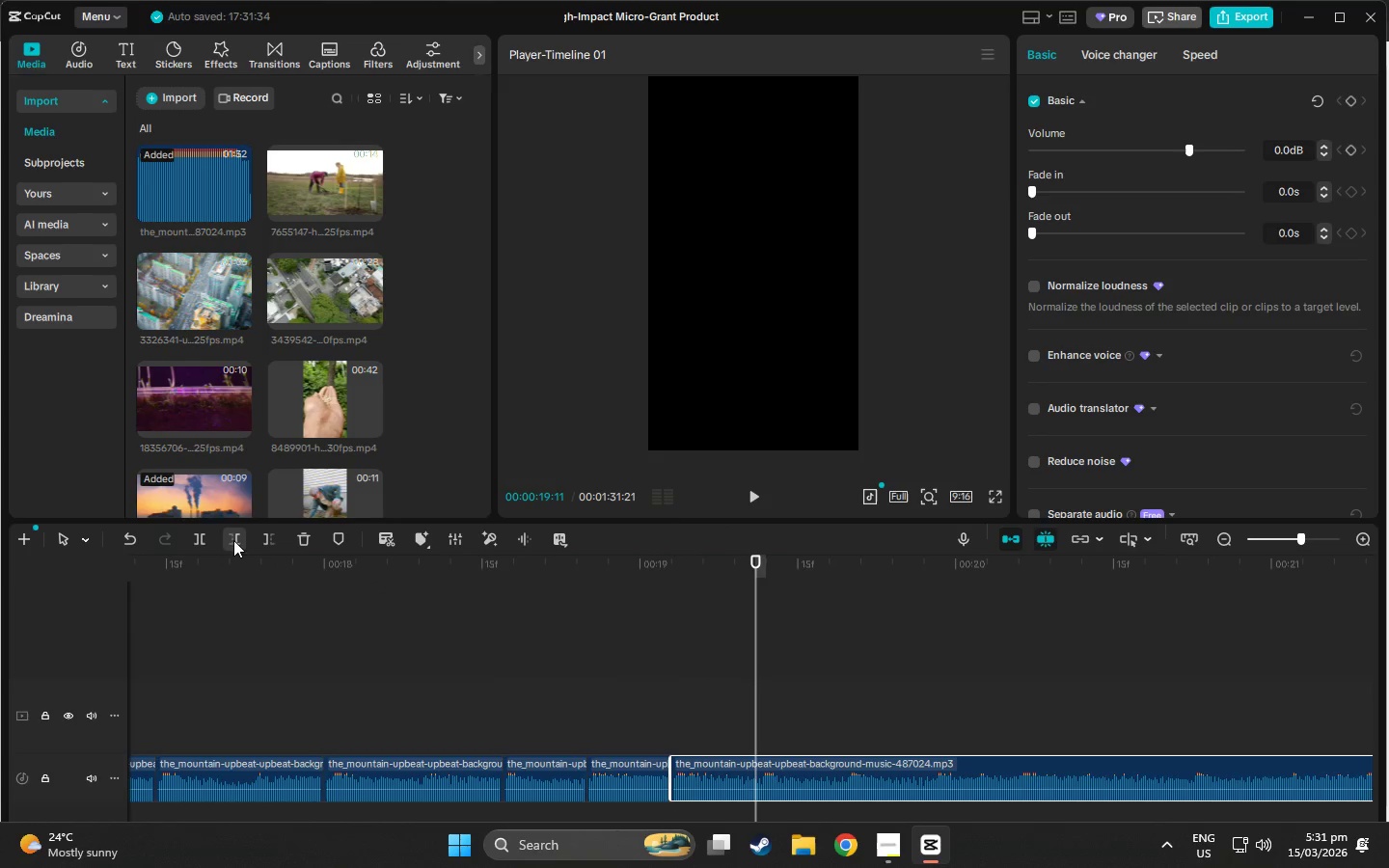 
left_click([202, 537])
 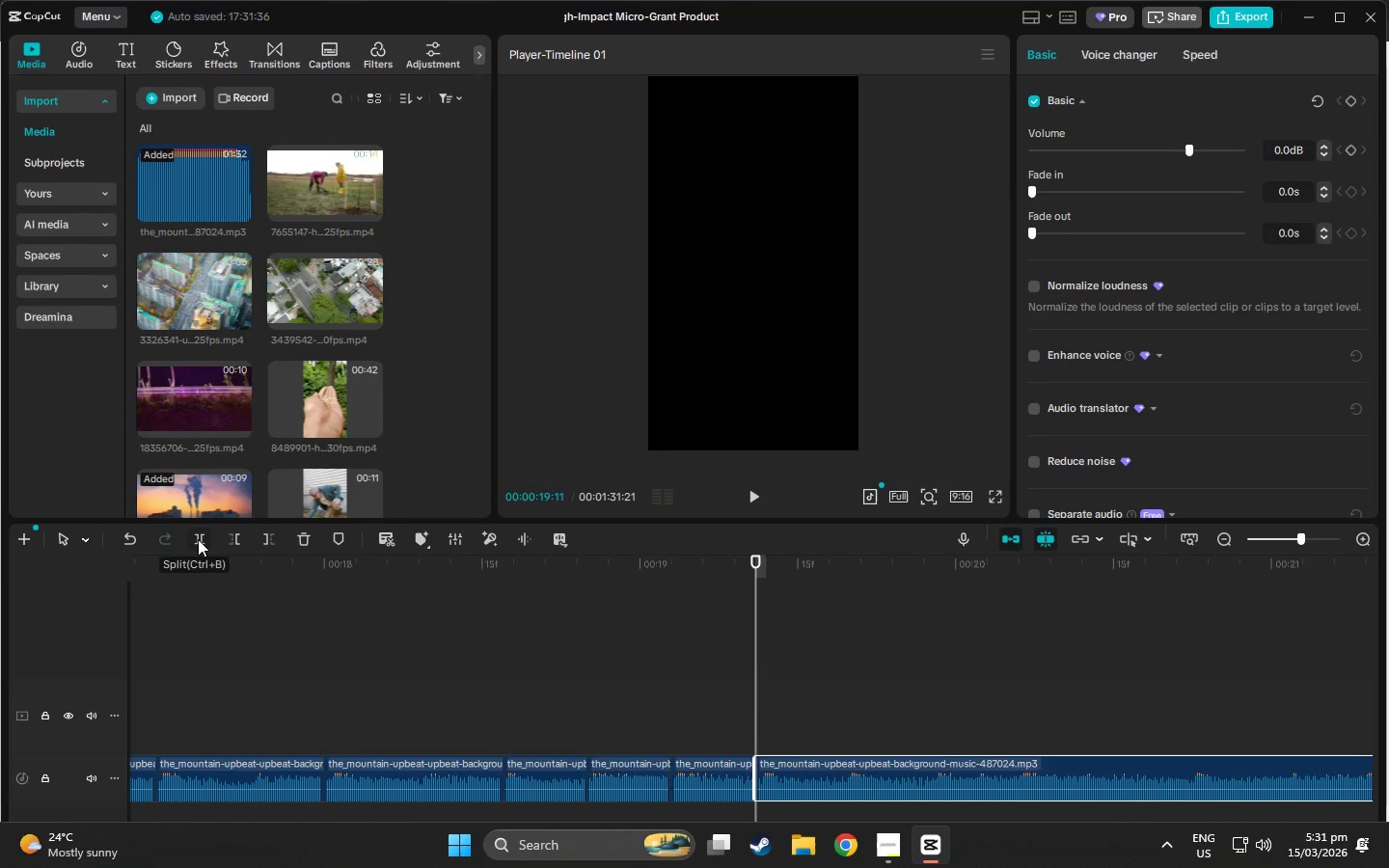 
key(Space)
 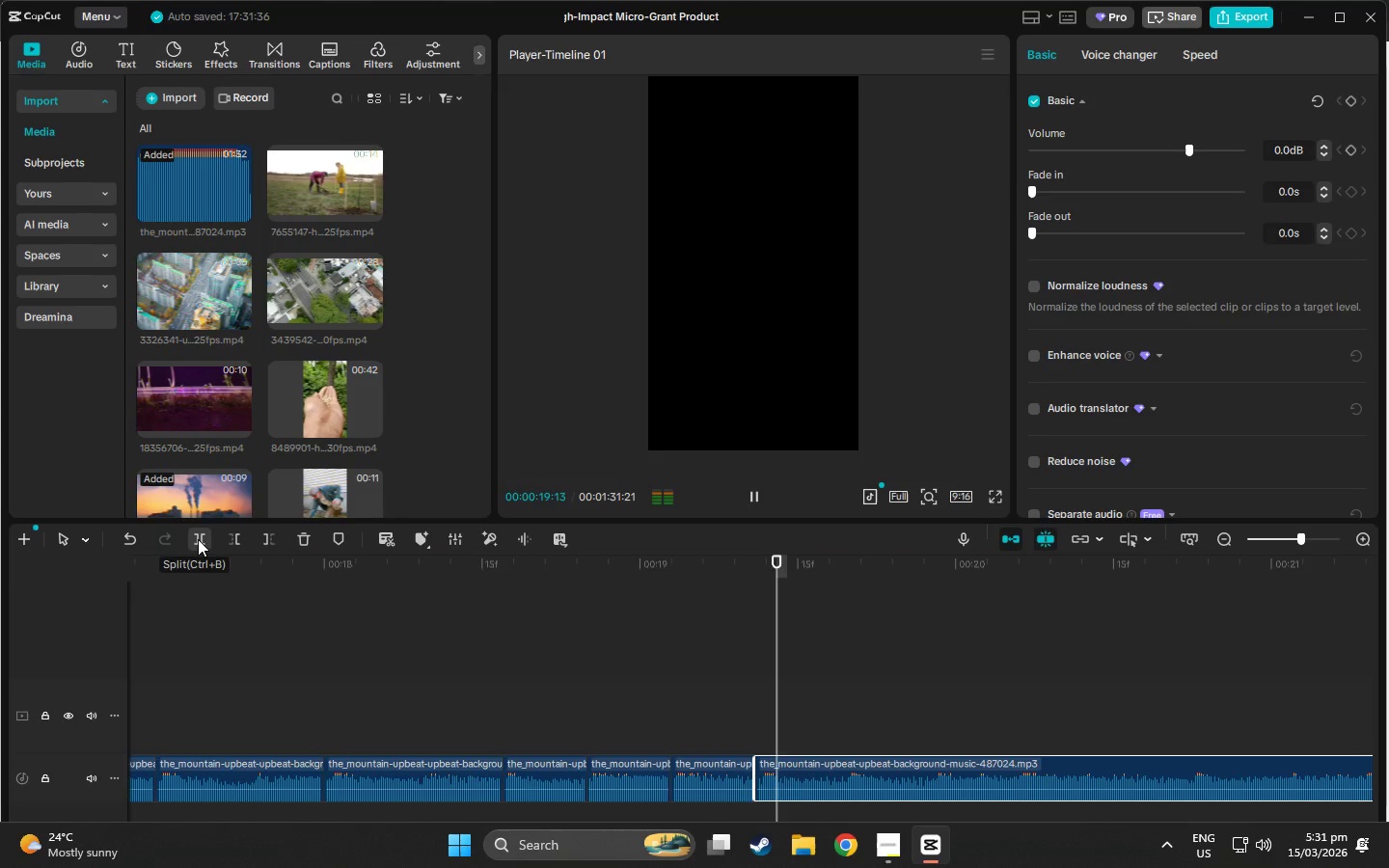 
key(Space)
 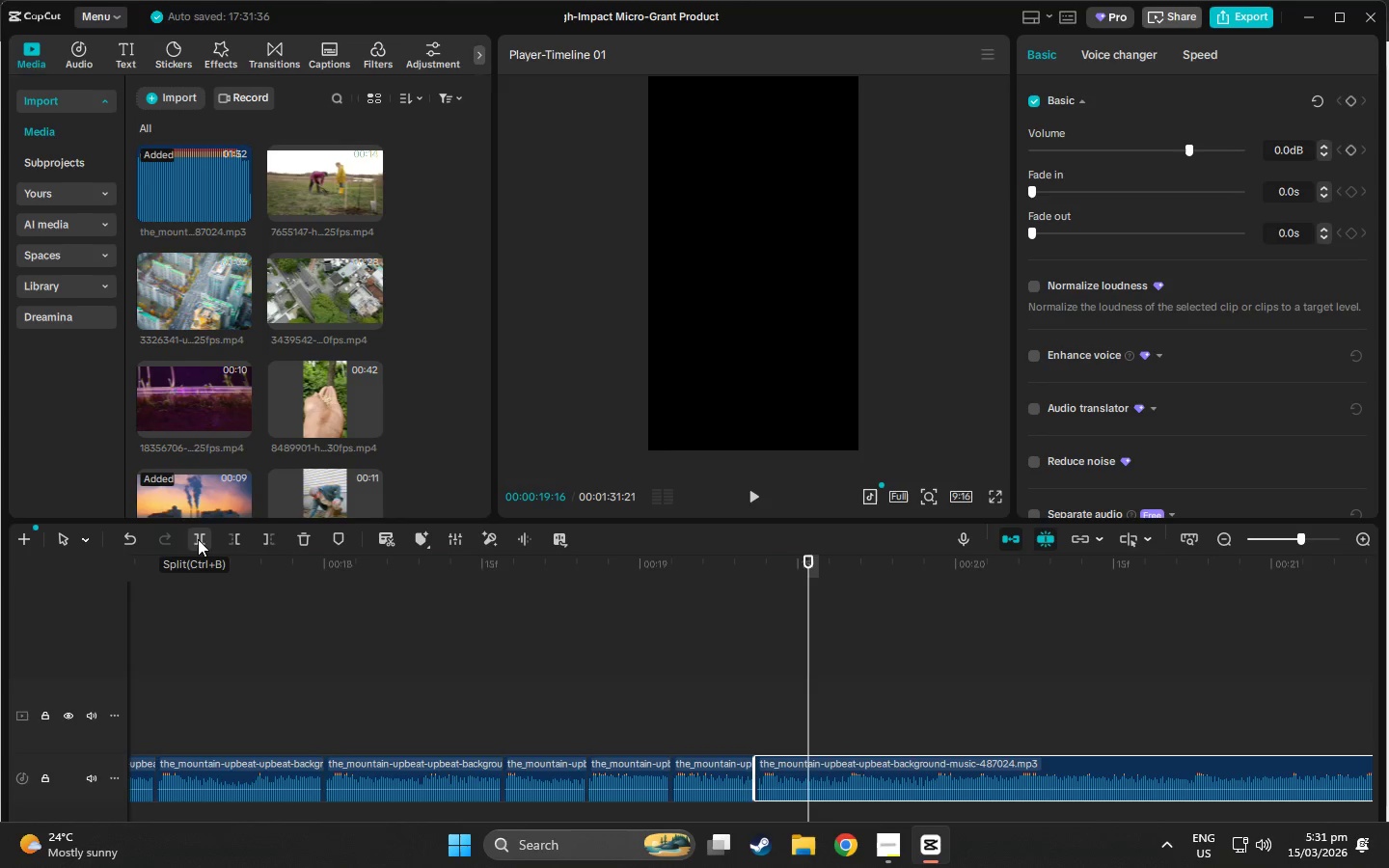 
key(Space)
 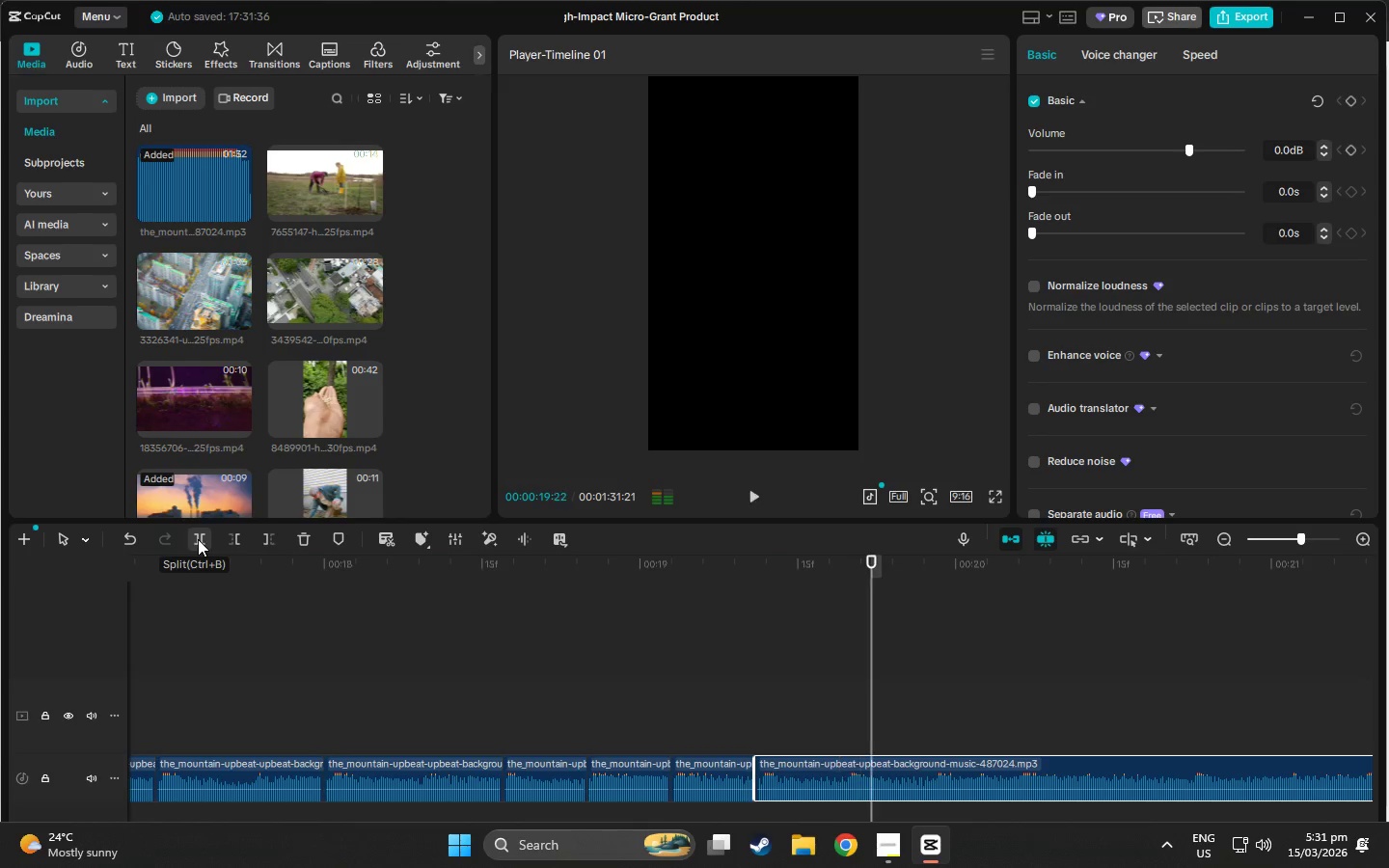 
key(Space)
 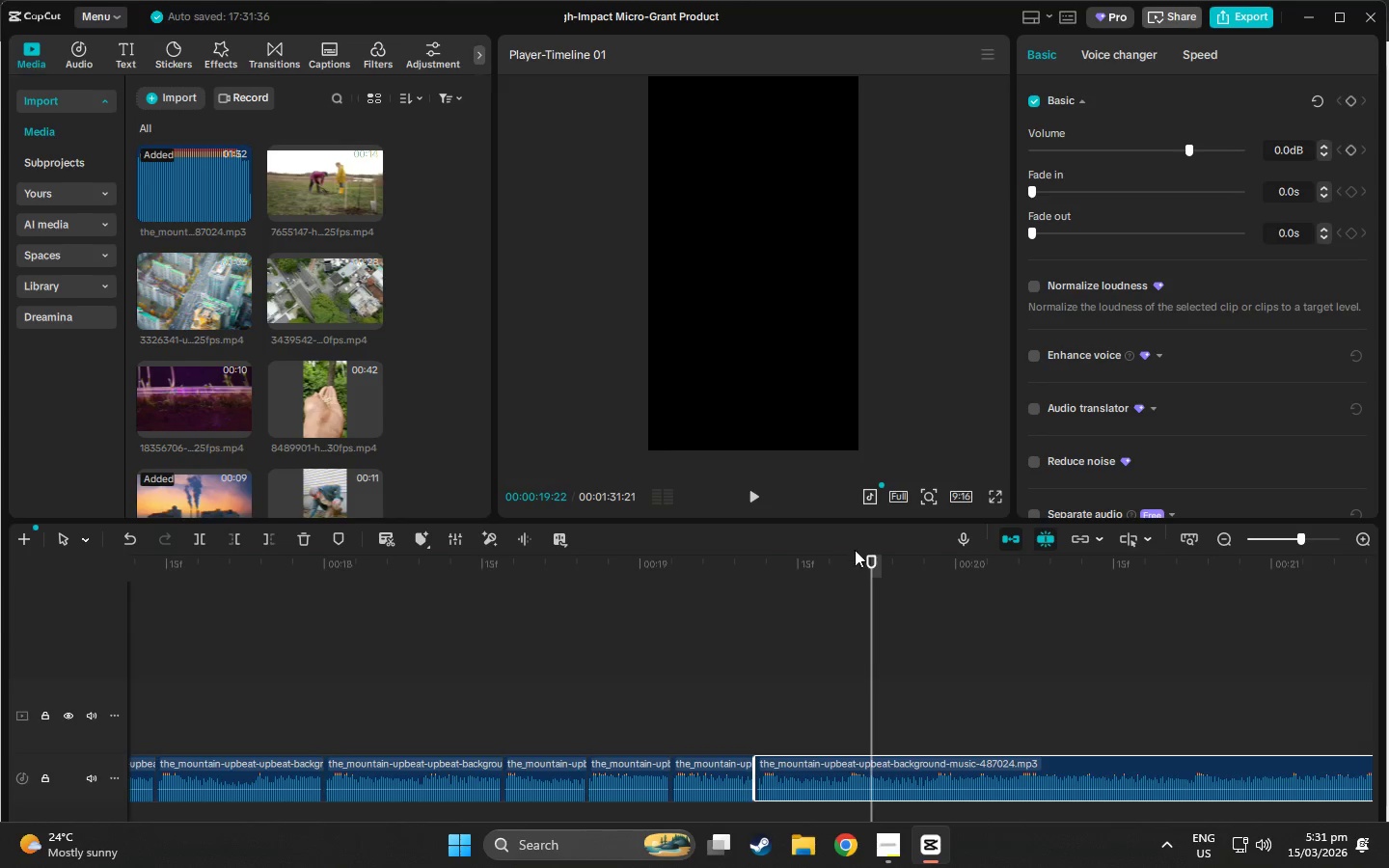 
left_click_drag(start_coordinate=[865, 560], to_coordinate=[842, 568])
 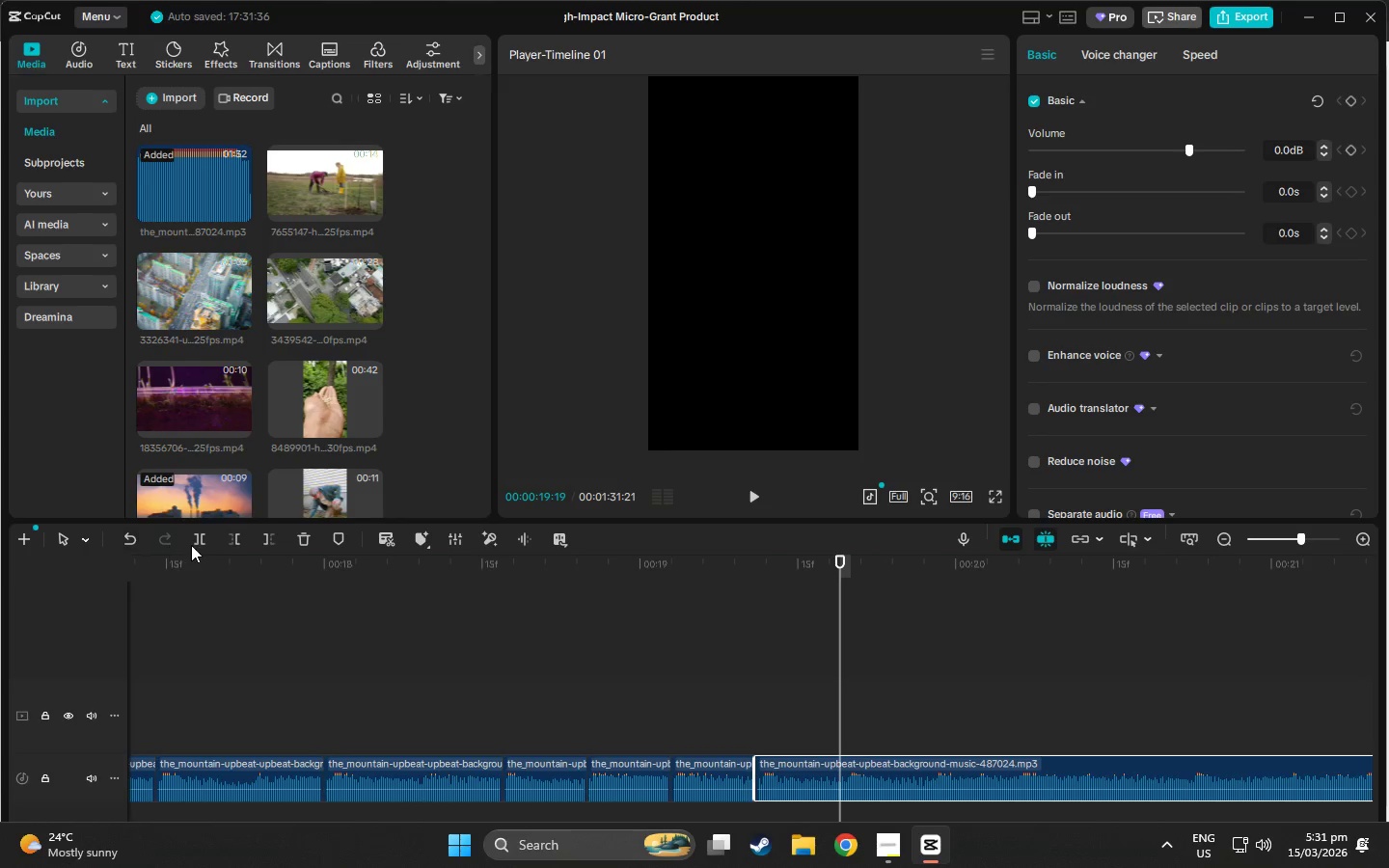 
left_click([191, 545])
 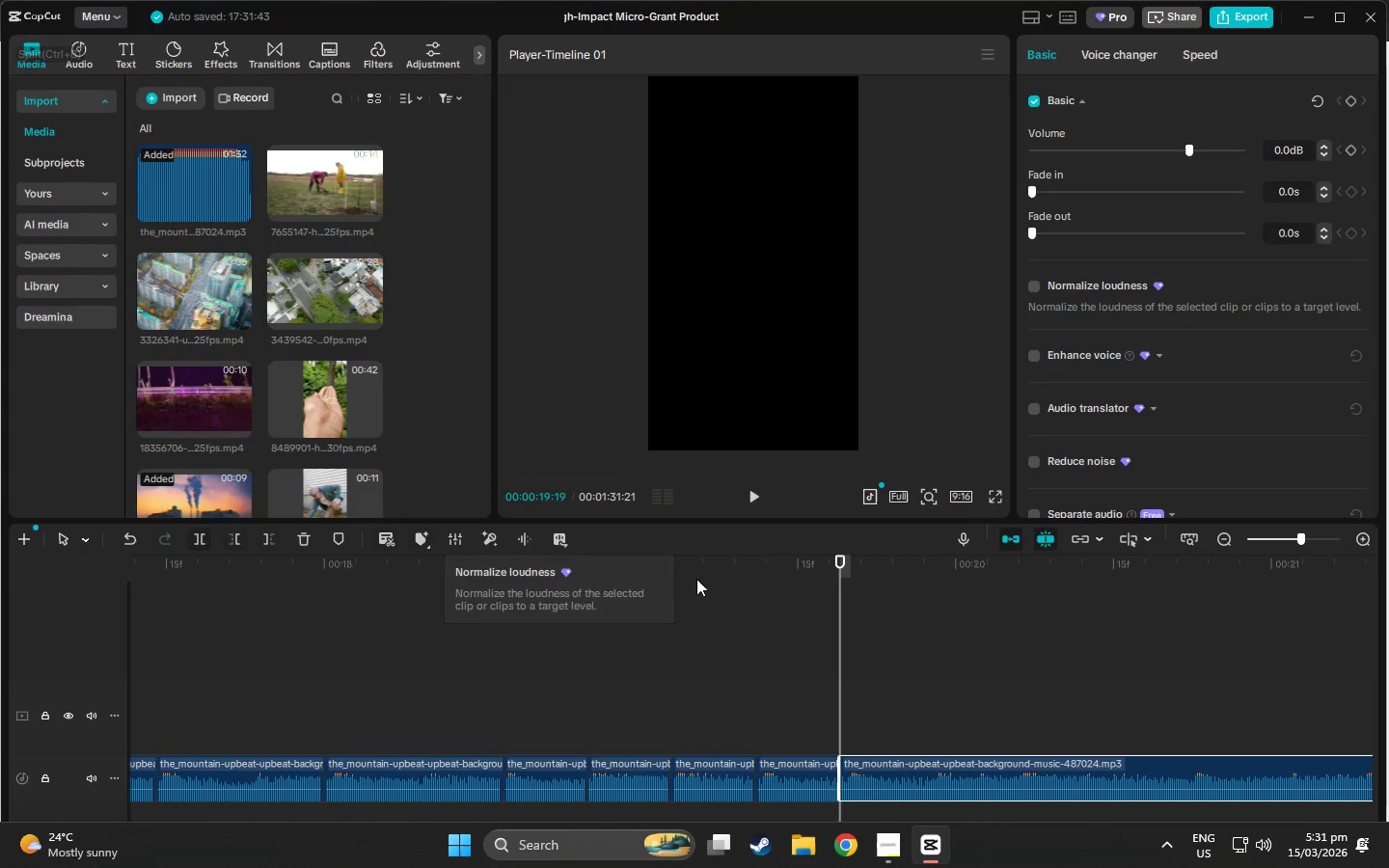 
key(Space)
 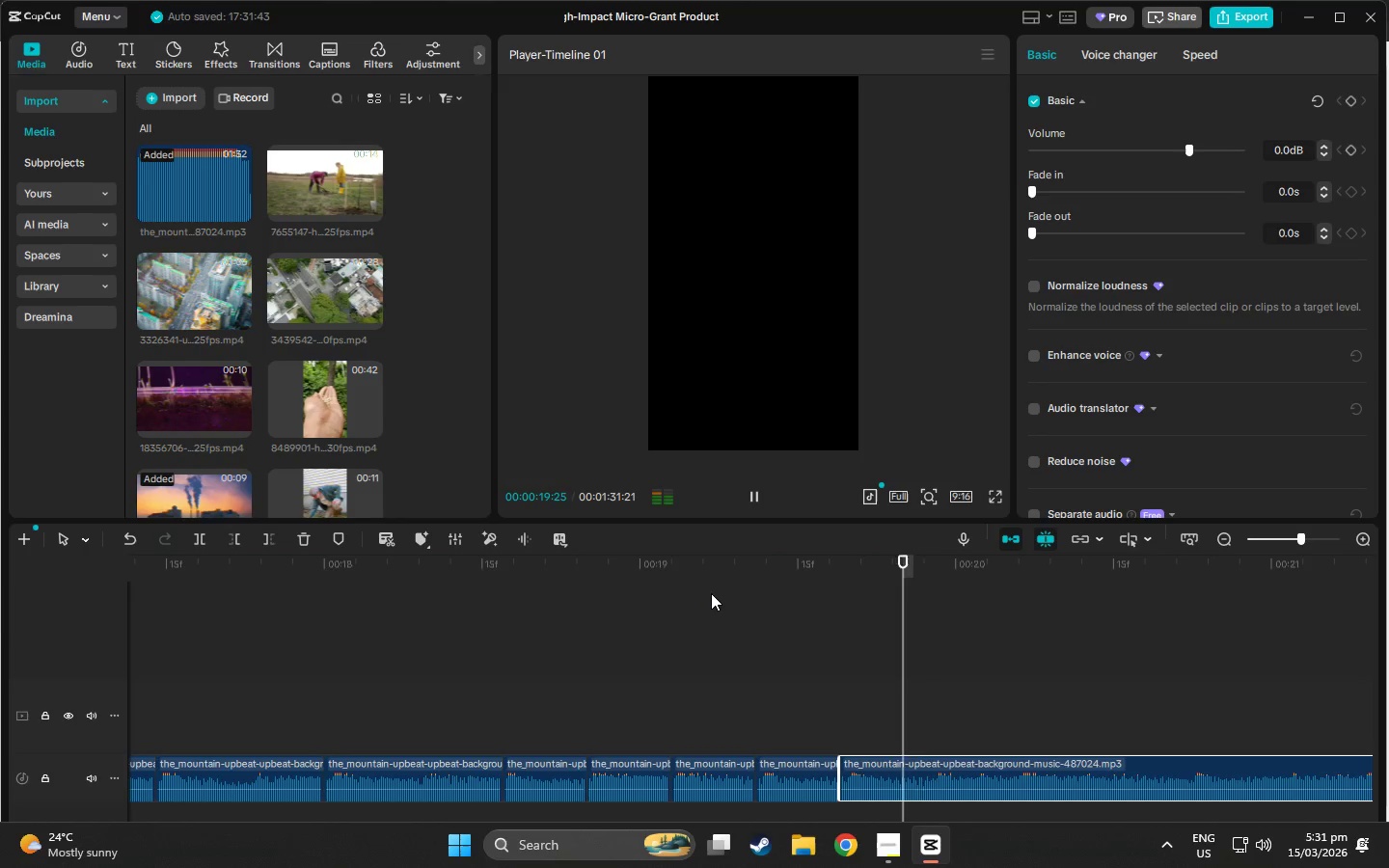 
key(Space)
 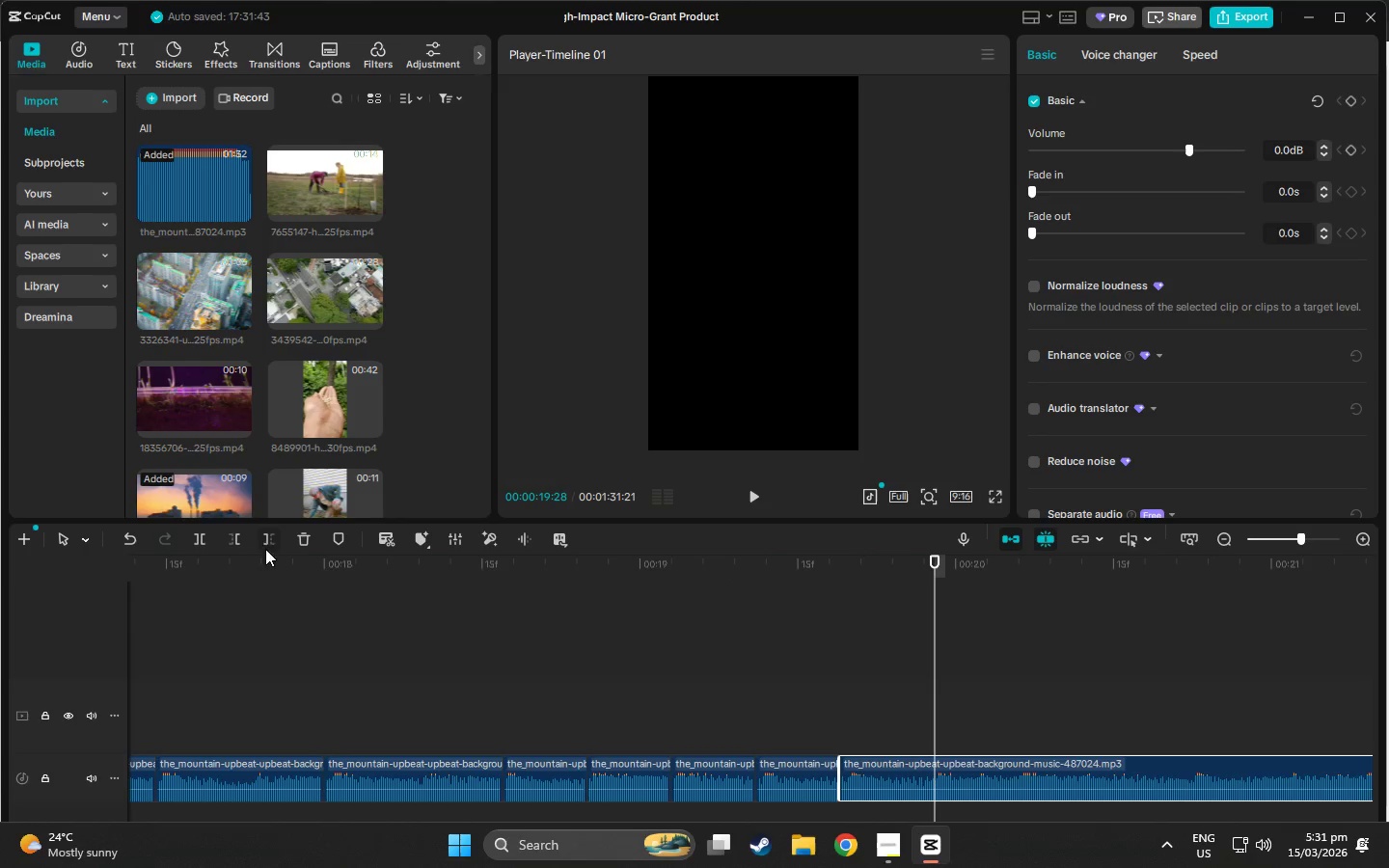 
left_click([200, 537])
 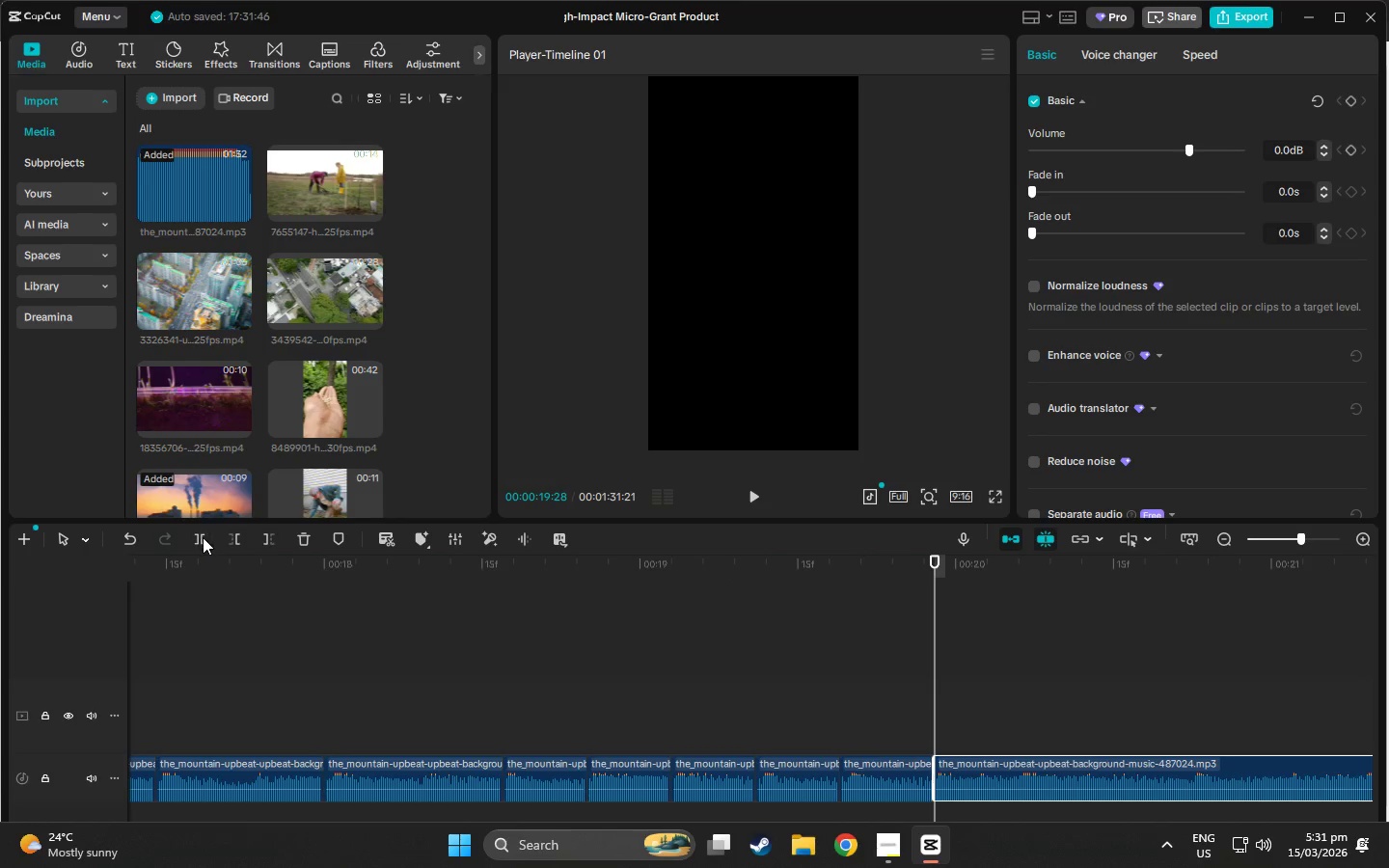 
key(Space)
 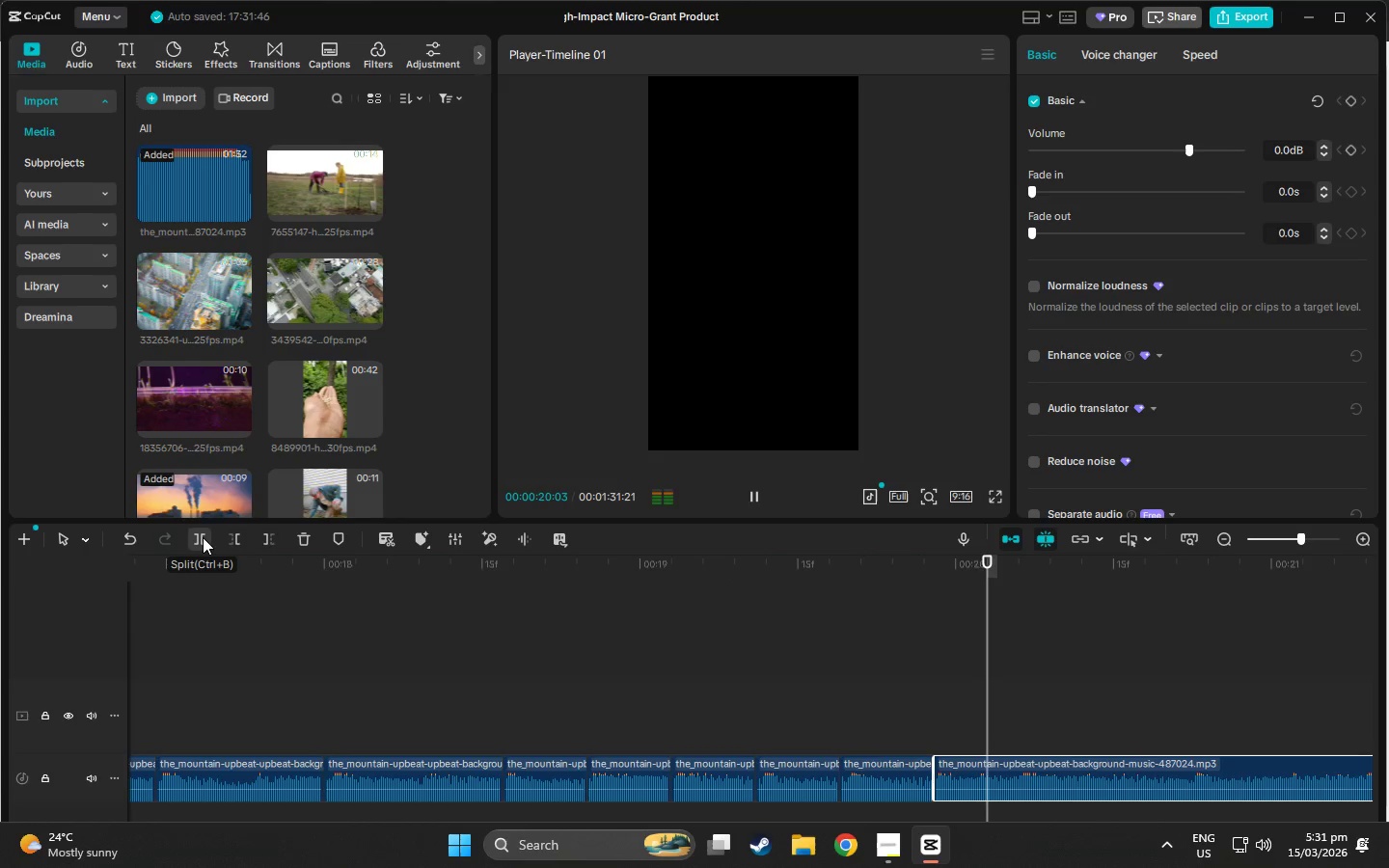 
key(Space)
 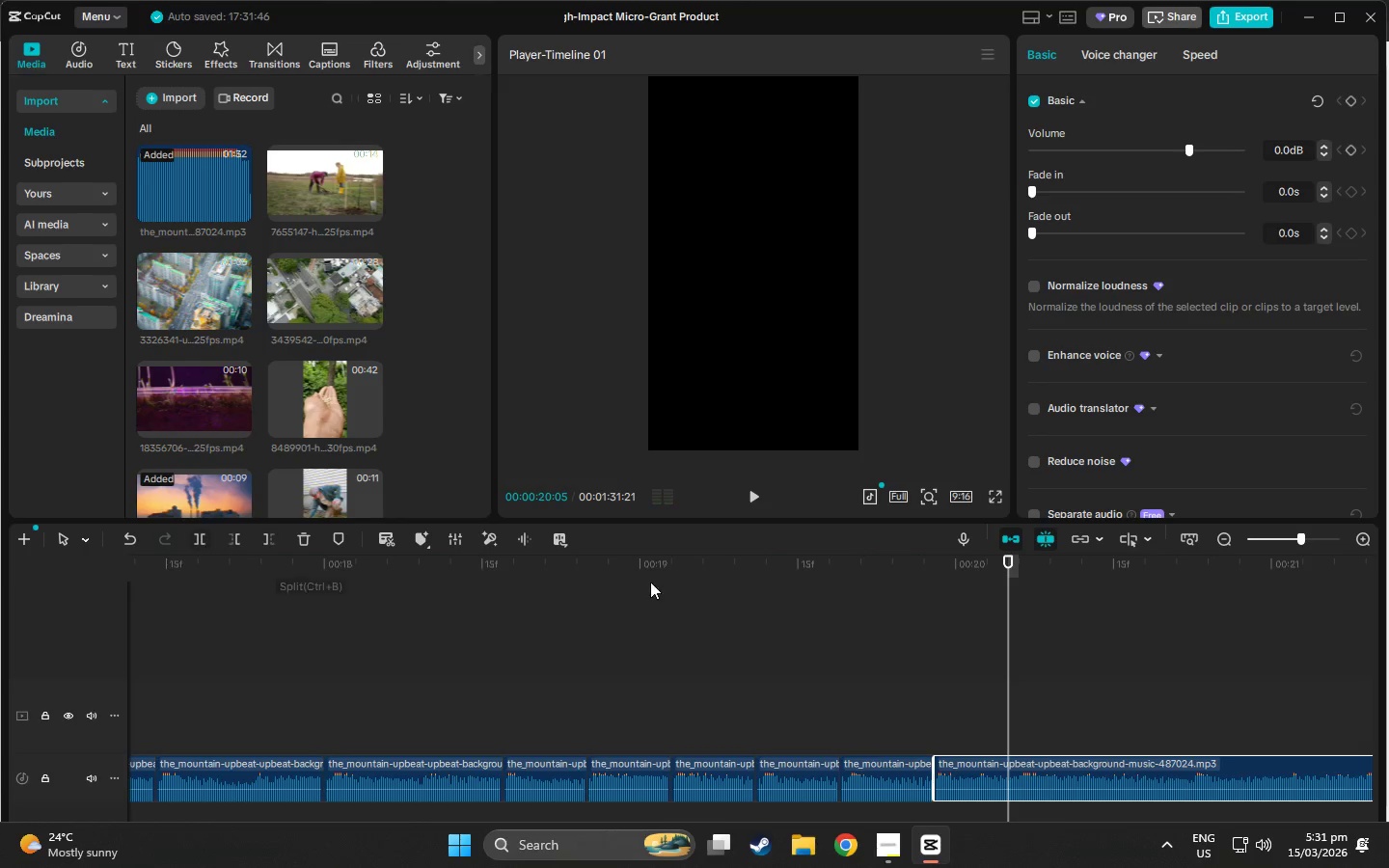 
key(Space)
 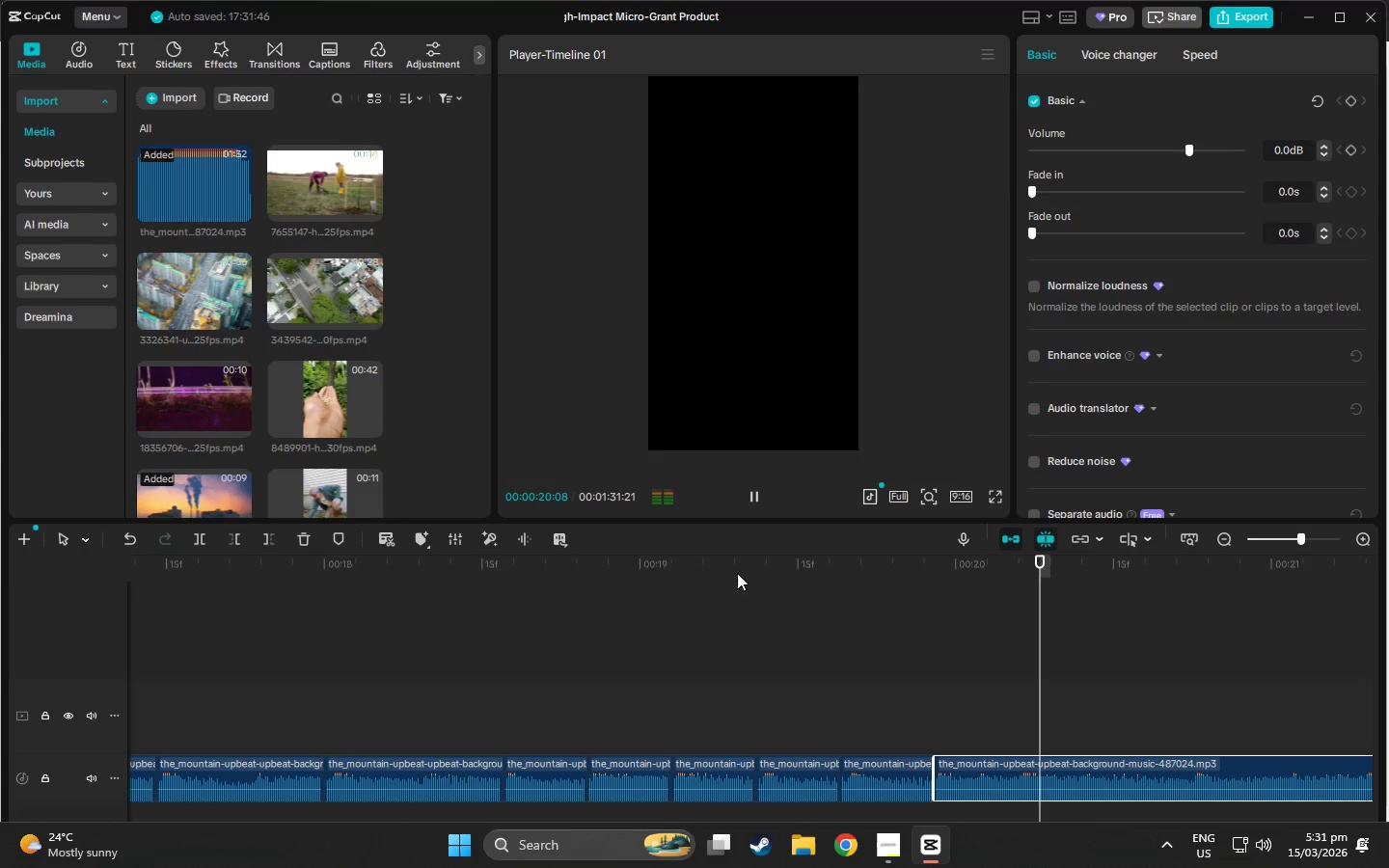 
key(Space)
 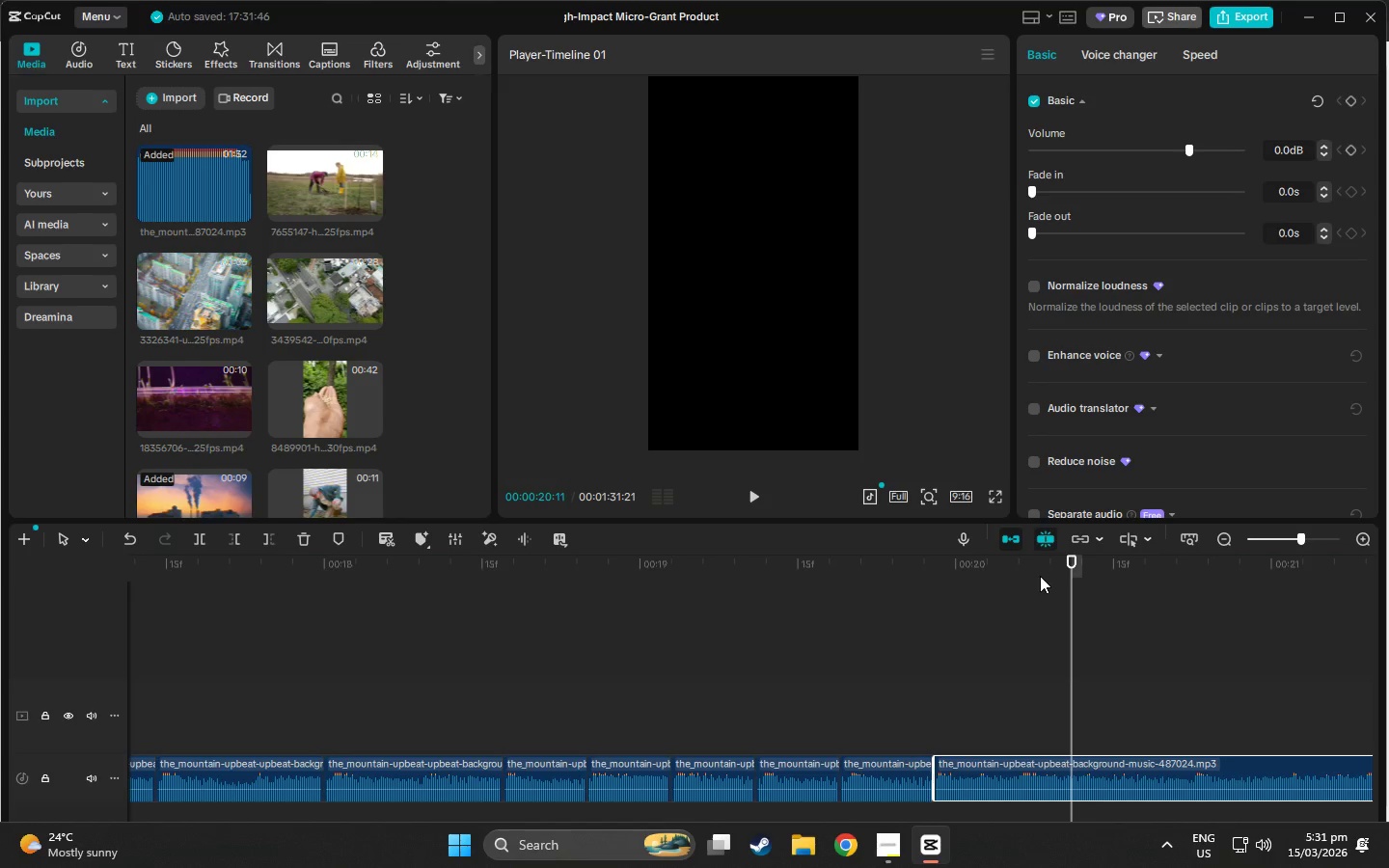 
left_click([1013, 568])
 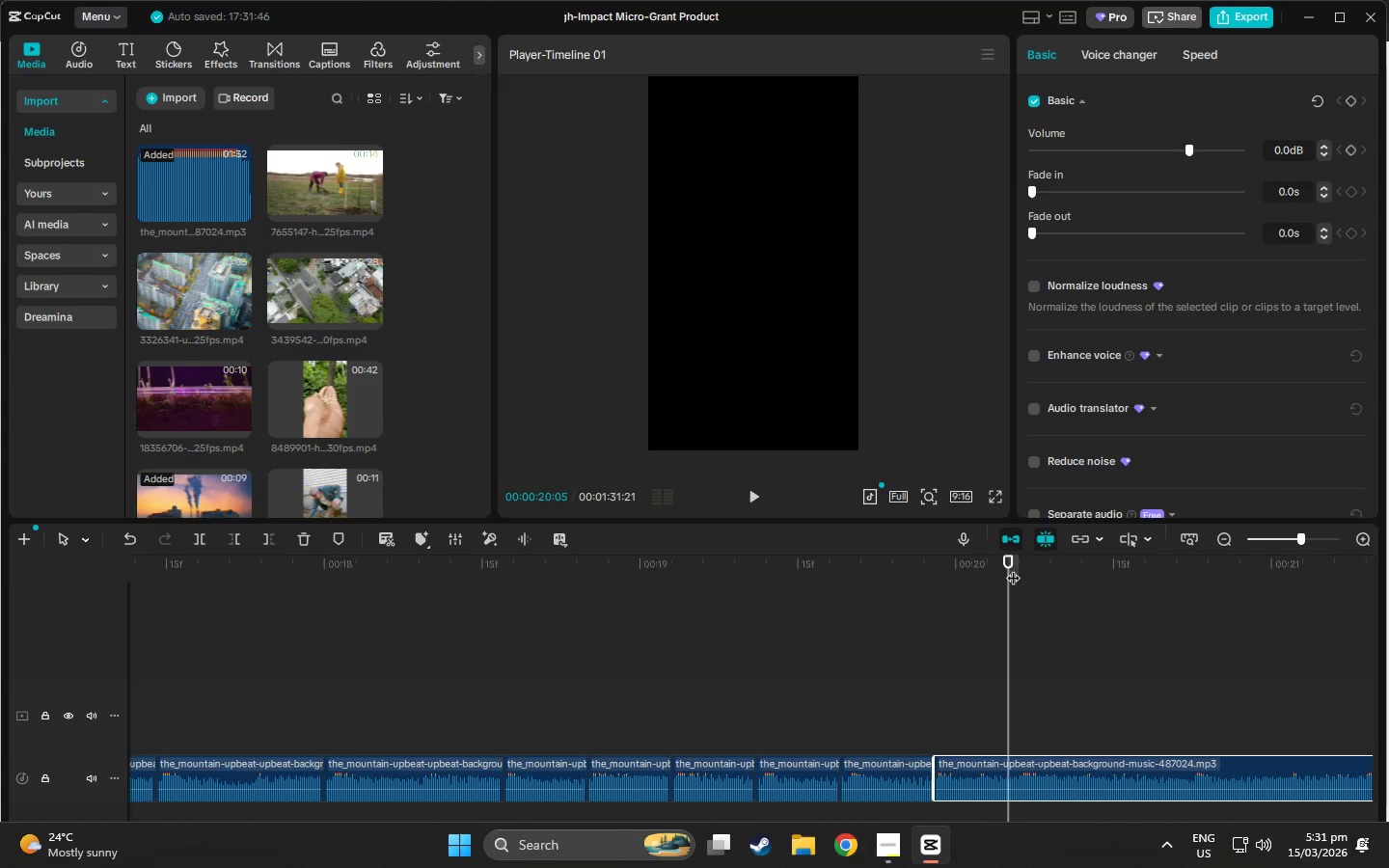 
left_click_drag(start_coordinate=[1018, 568], to_coordinate=[1023, 571])
 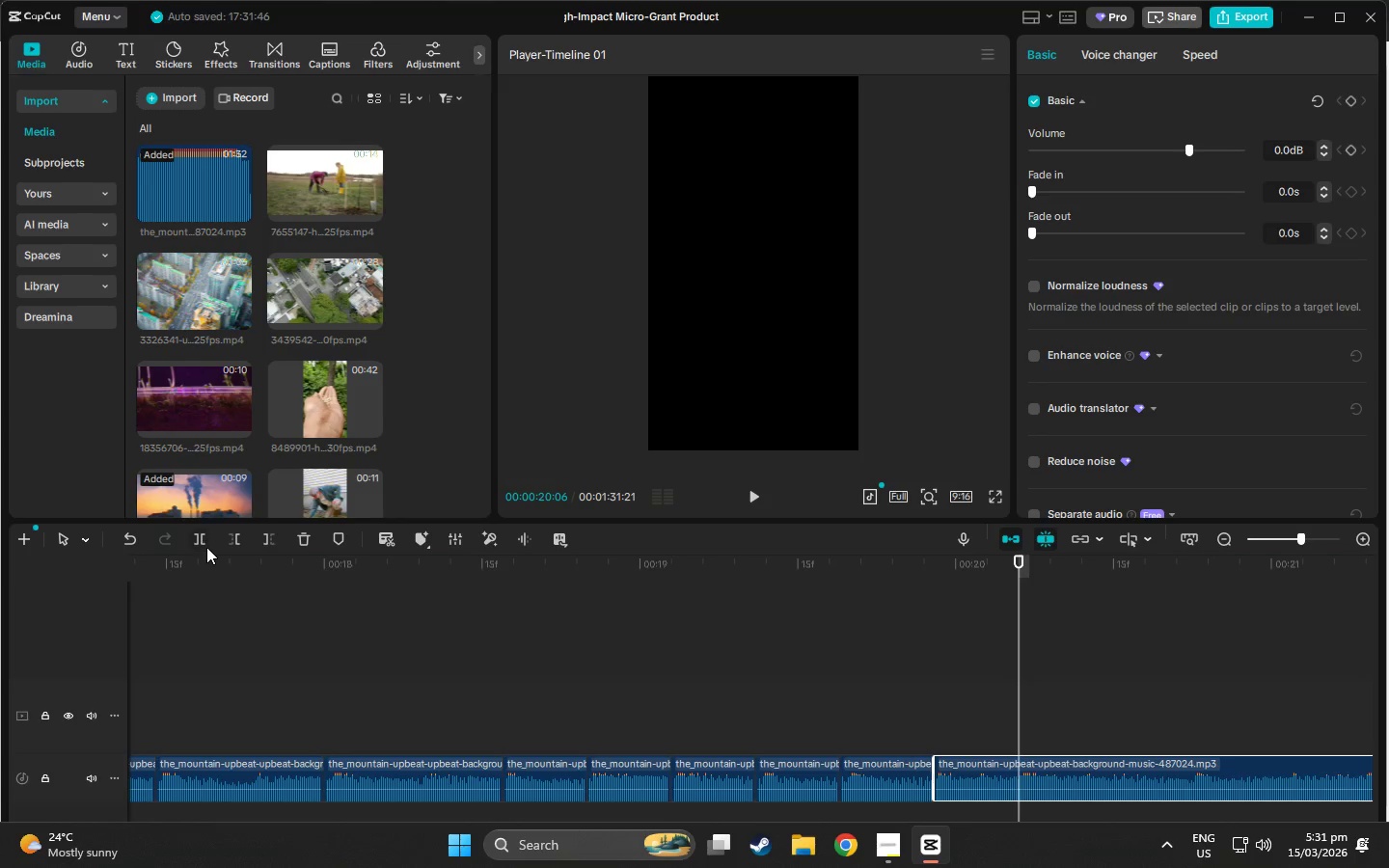 
left_click([201, 544])
 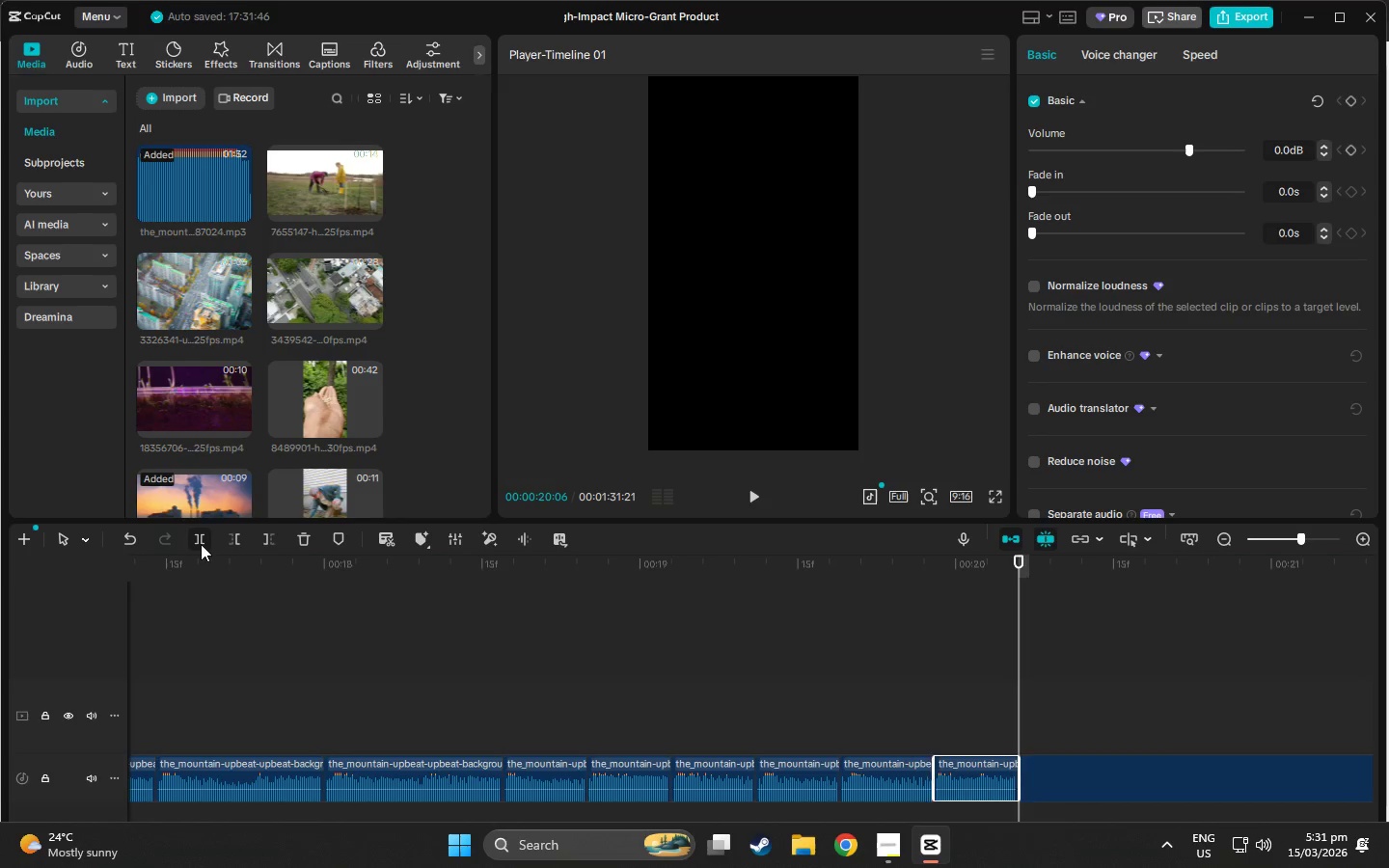 
key(Space)
 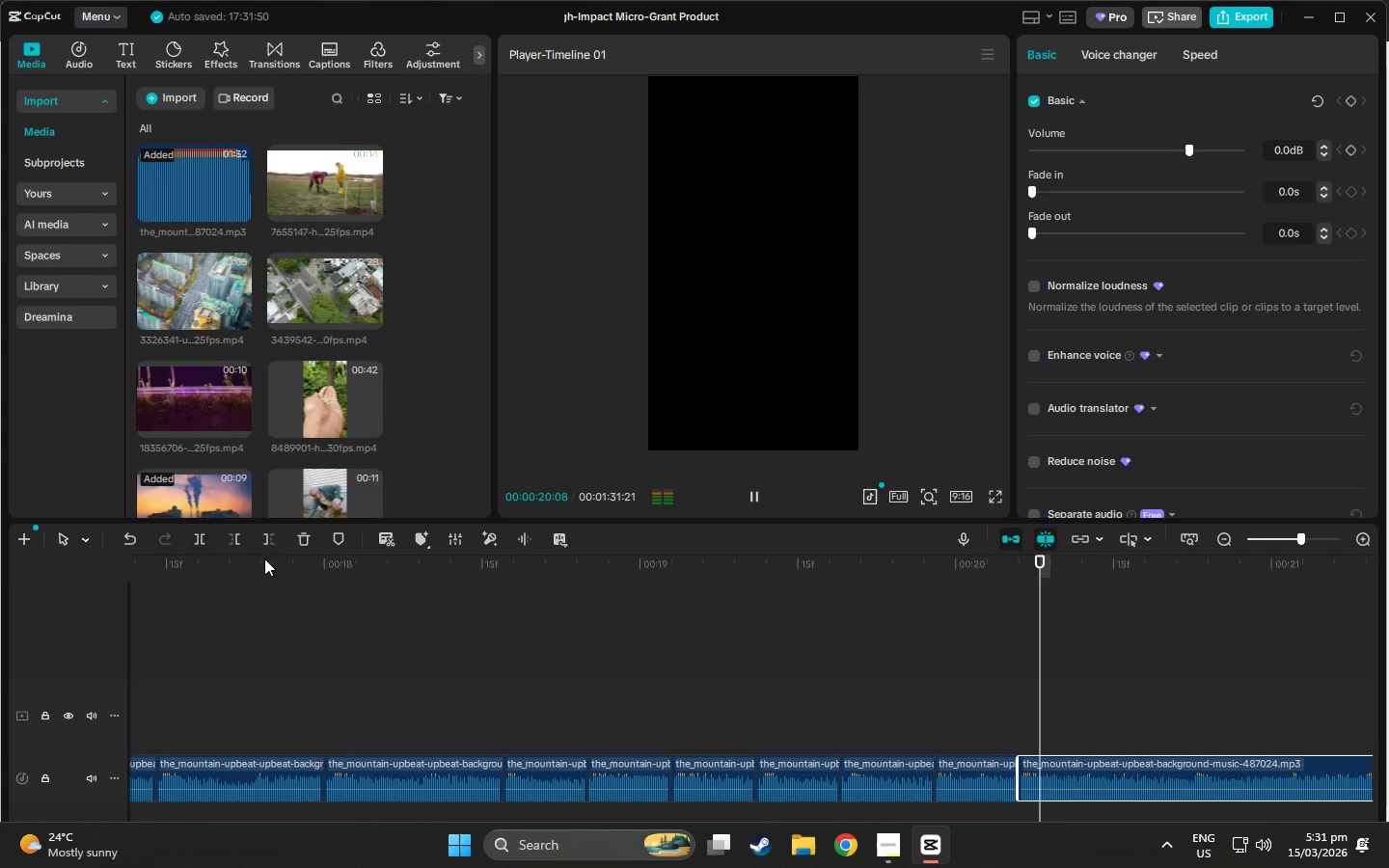 
key(Space)
 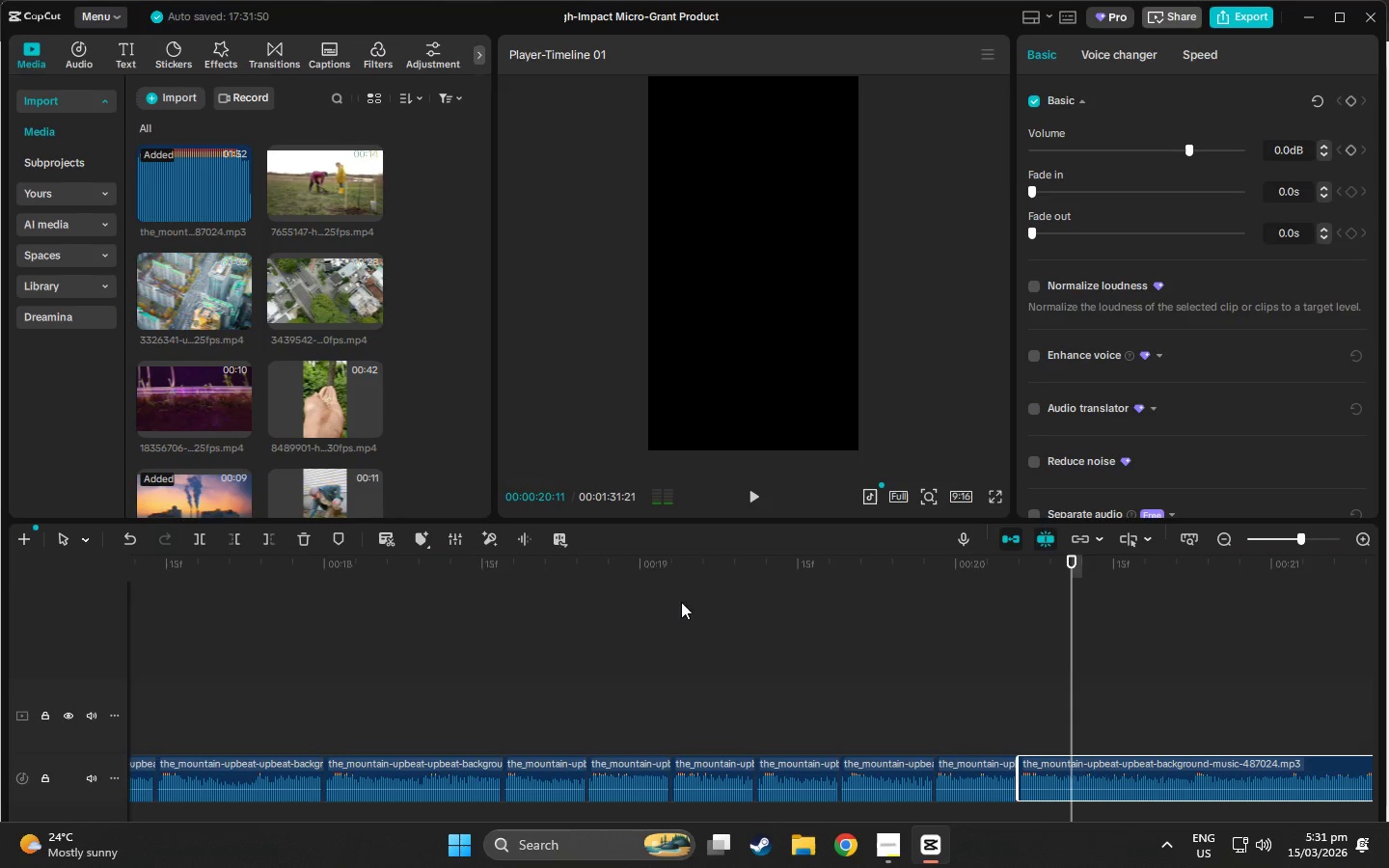 
key(Space)
 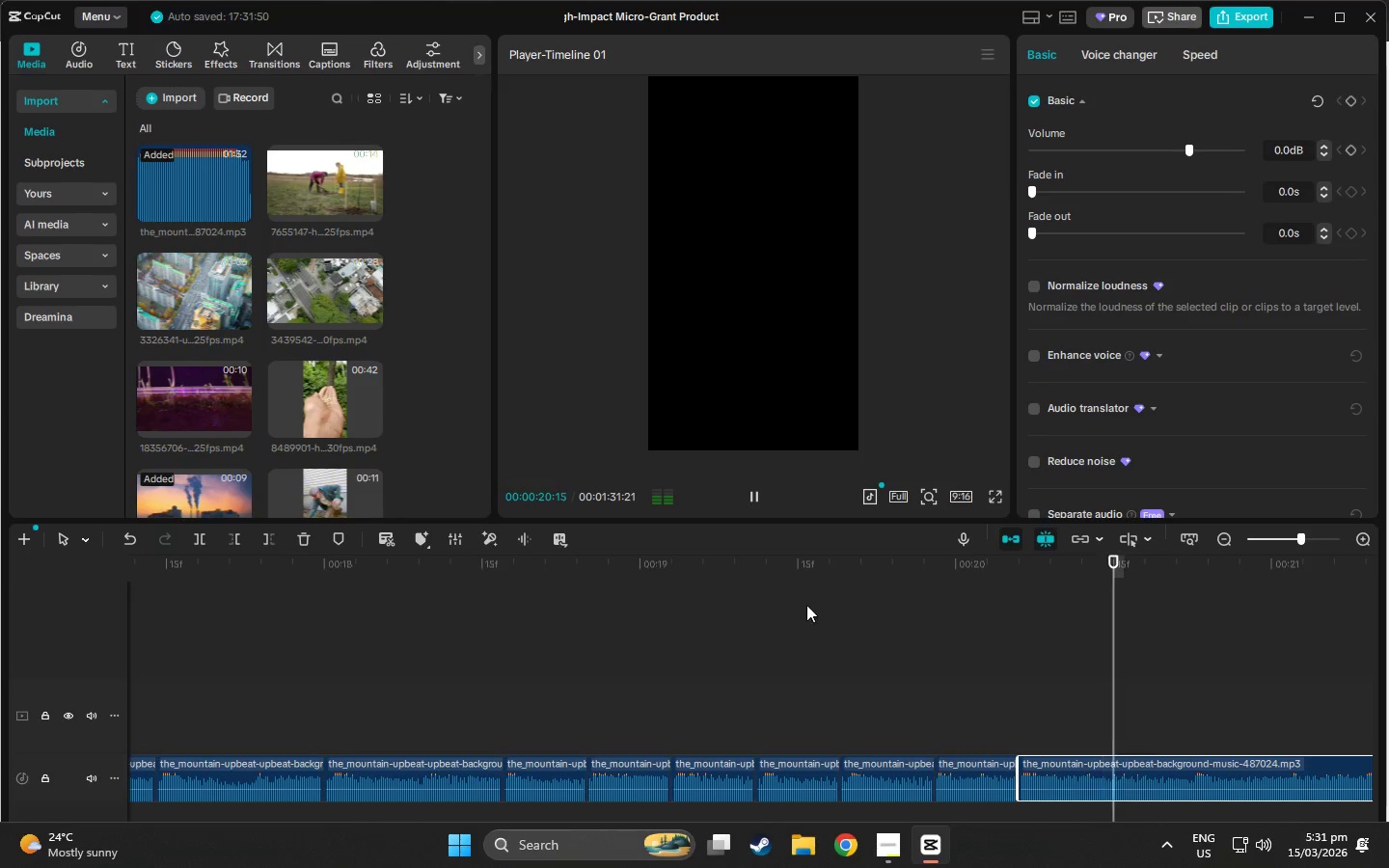 
key(Space)
 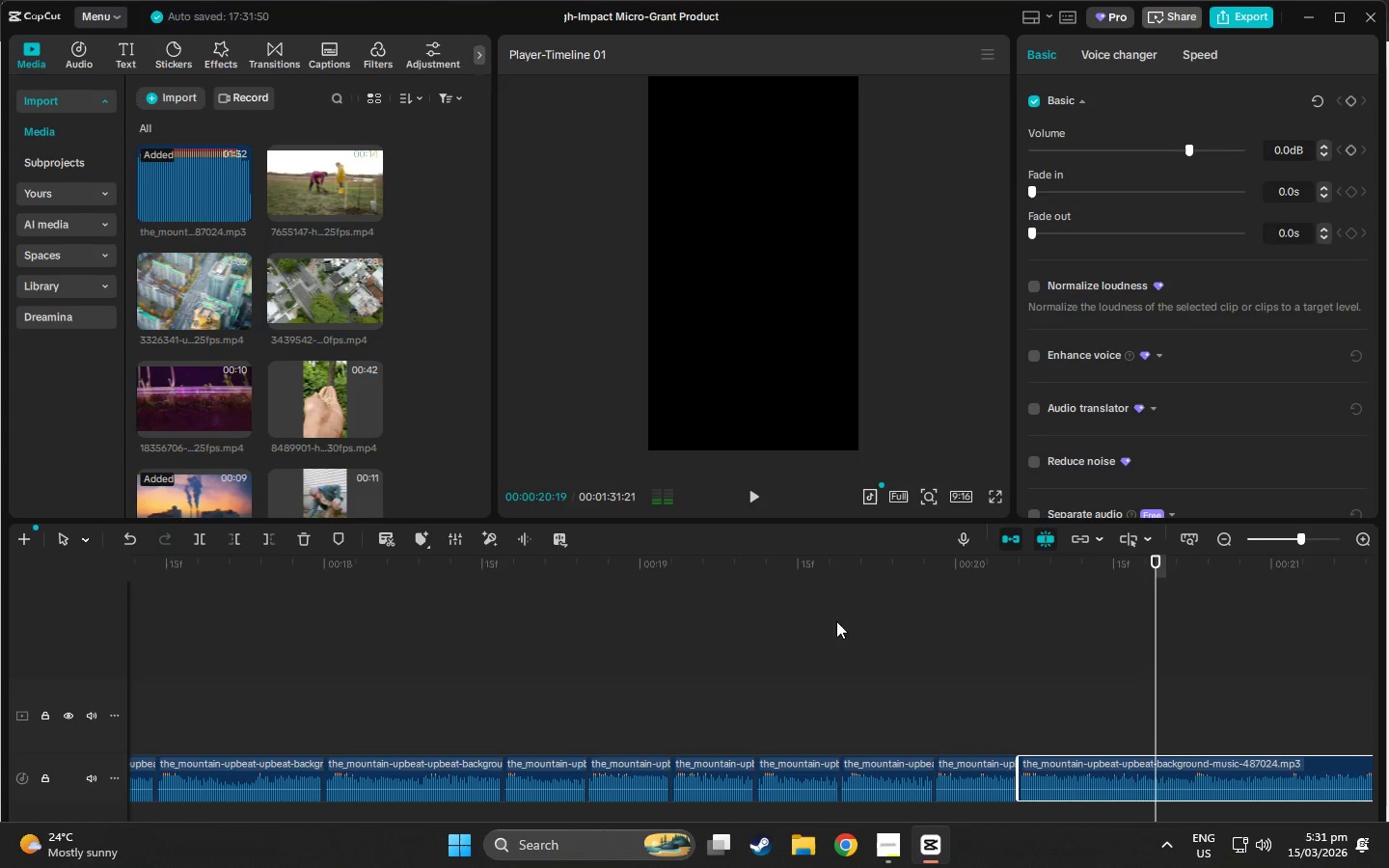 
key(Space)
 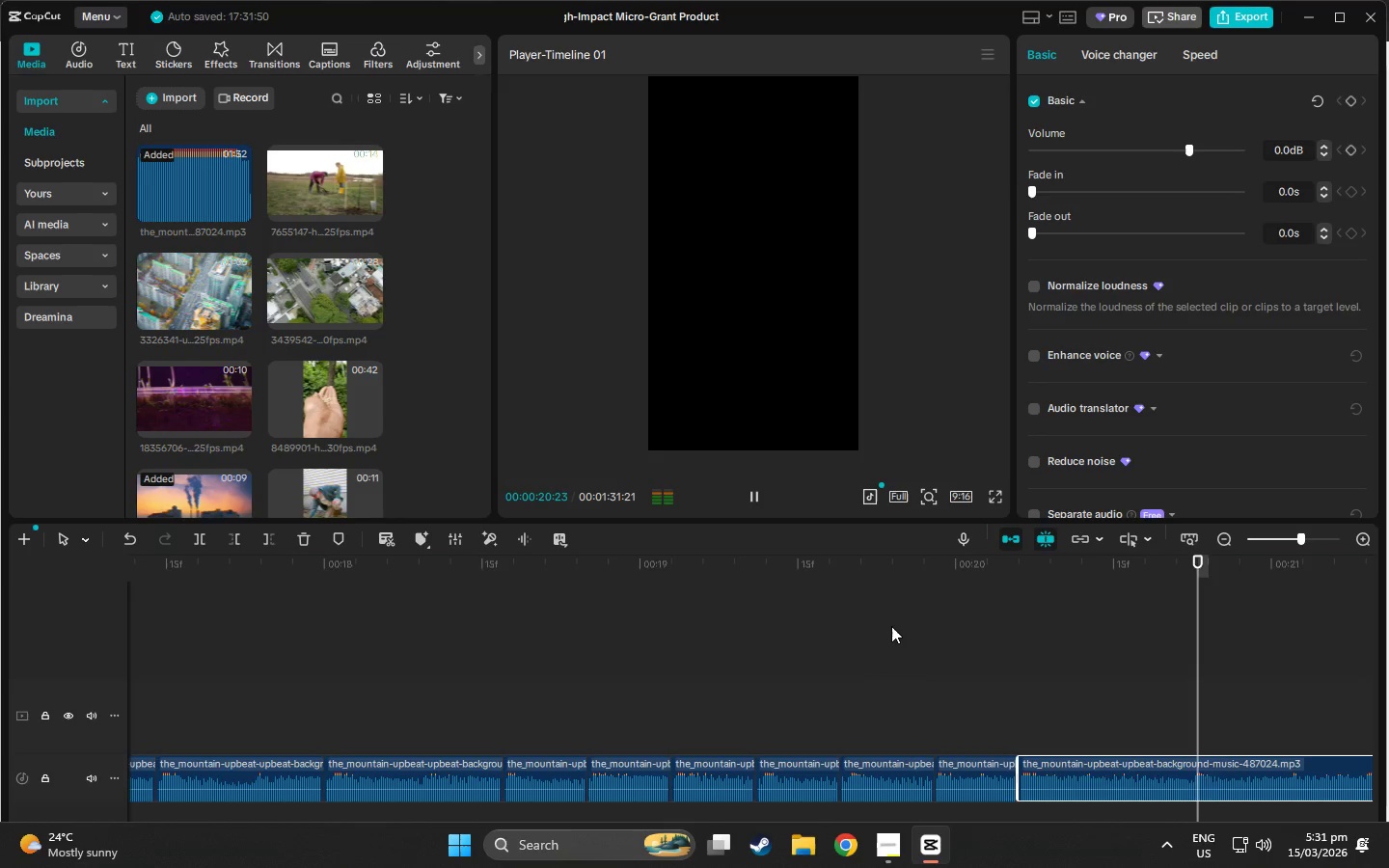 
key(Space)
 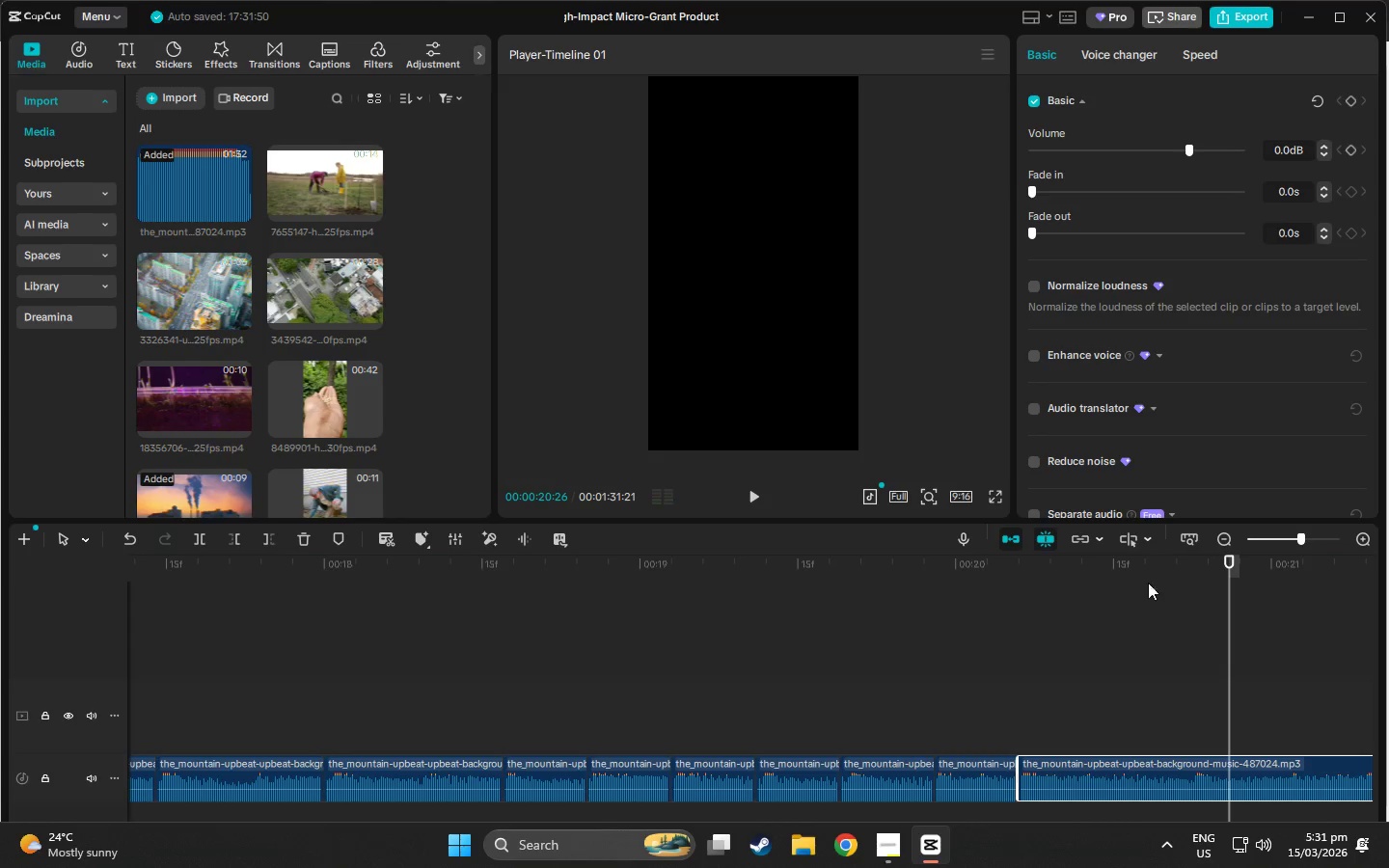 
left_click([1180, 572])
 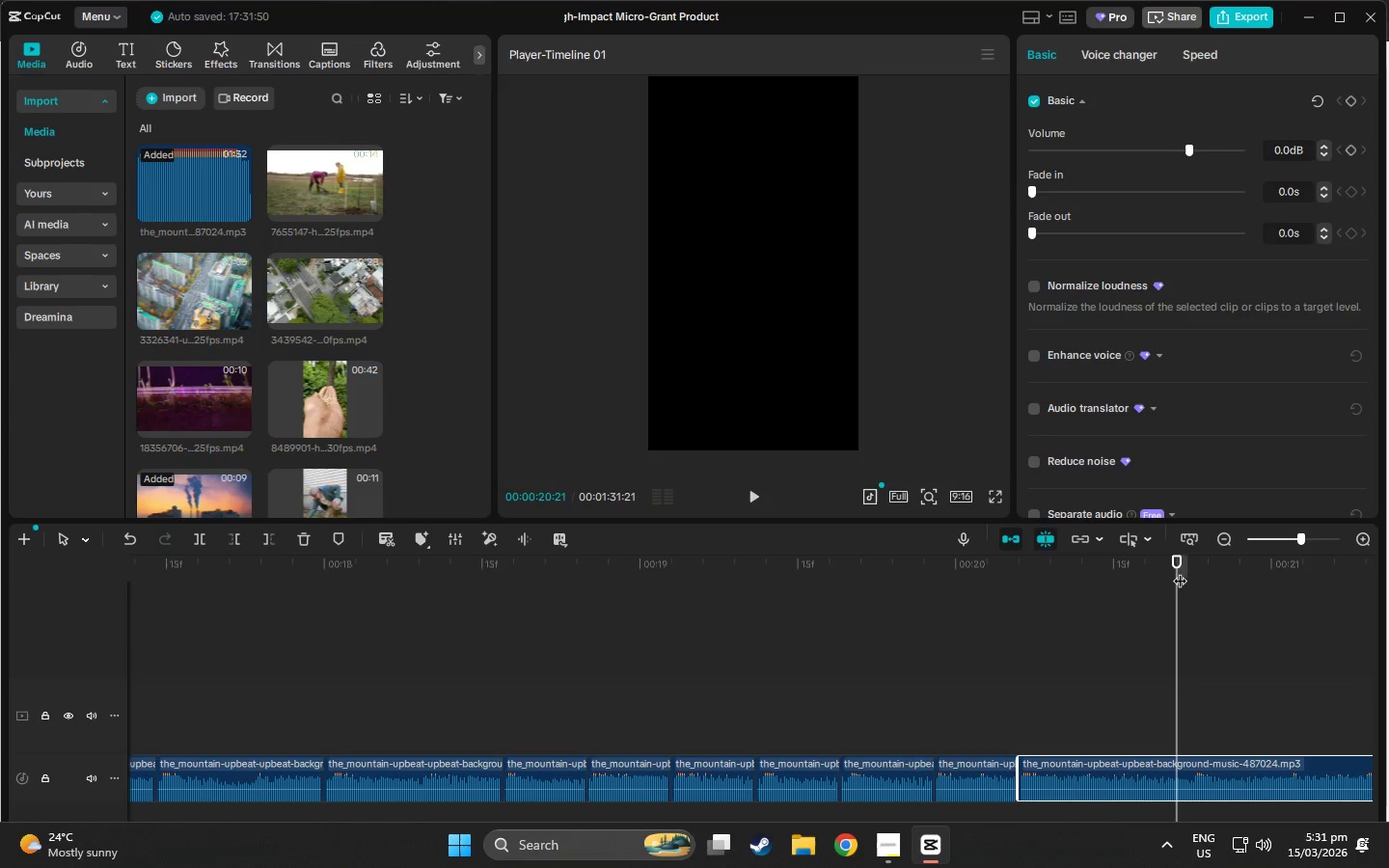 
left_click_drag(start_coordinate=[1180, 571], to_coordinate=[1191, 575])
 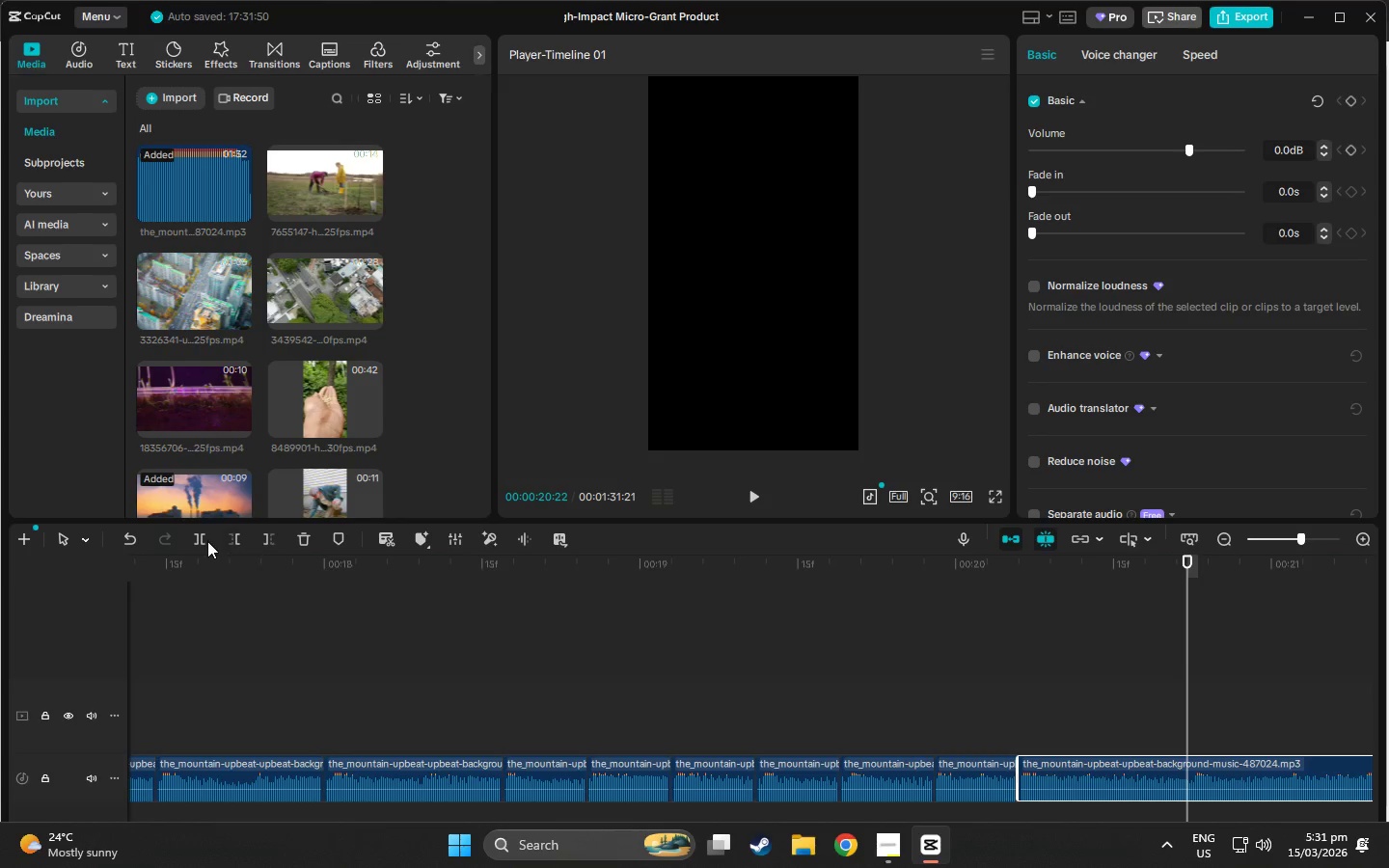 
left_click([203, 540])
 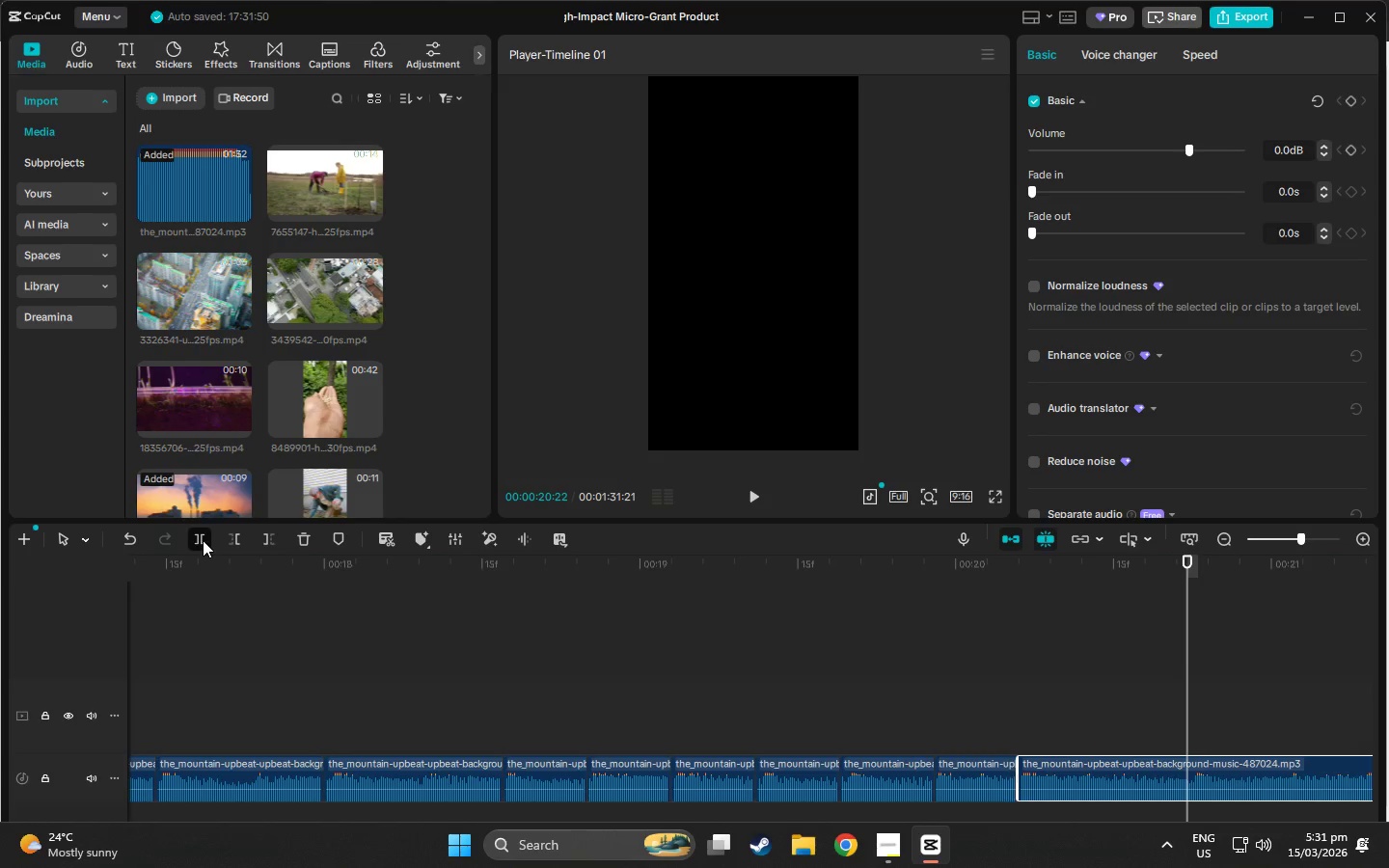 
key(Space)
 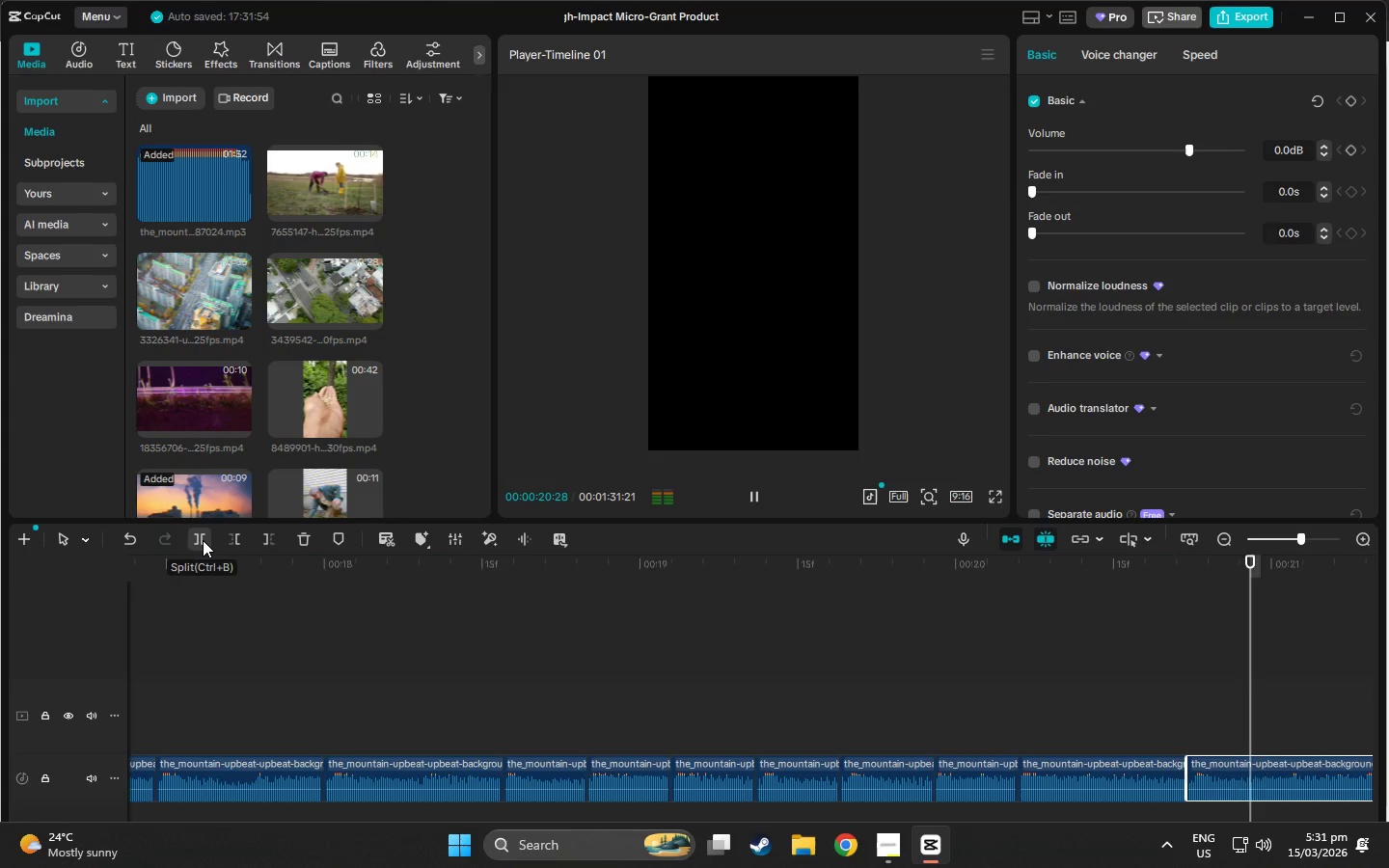 
key(Space)
 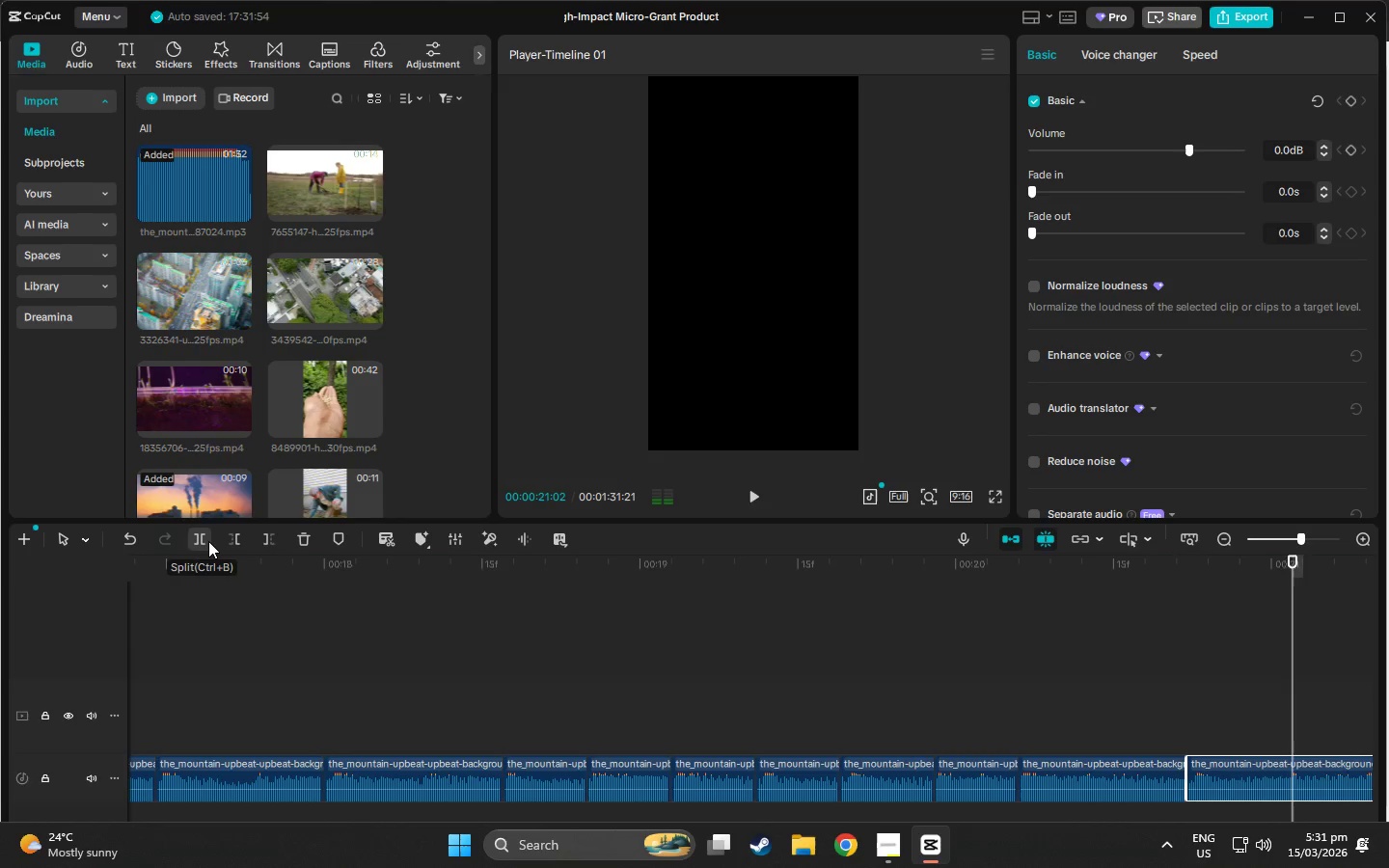 
key(Space)
 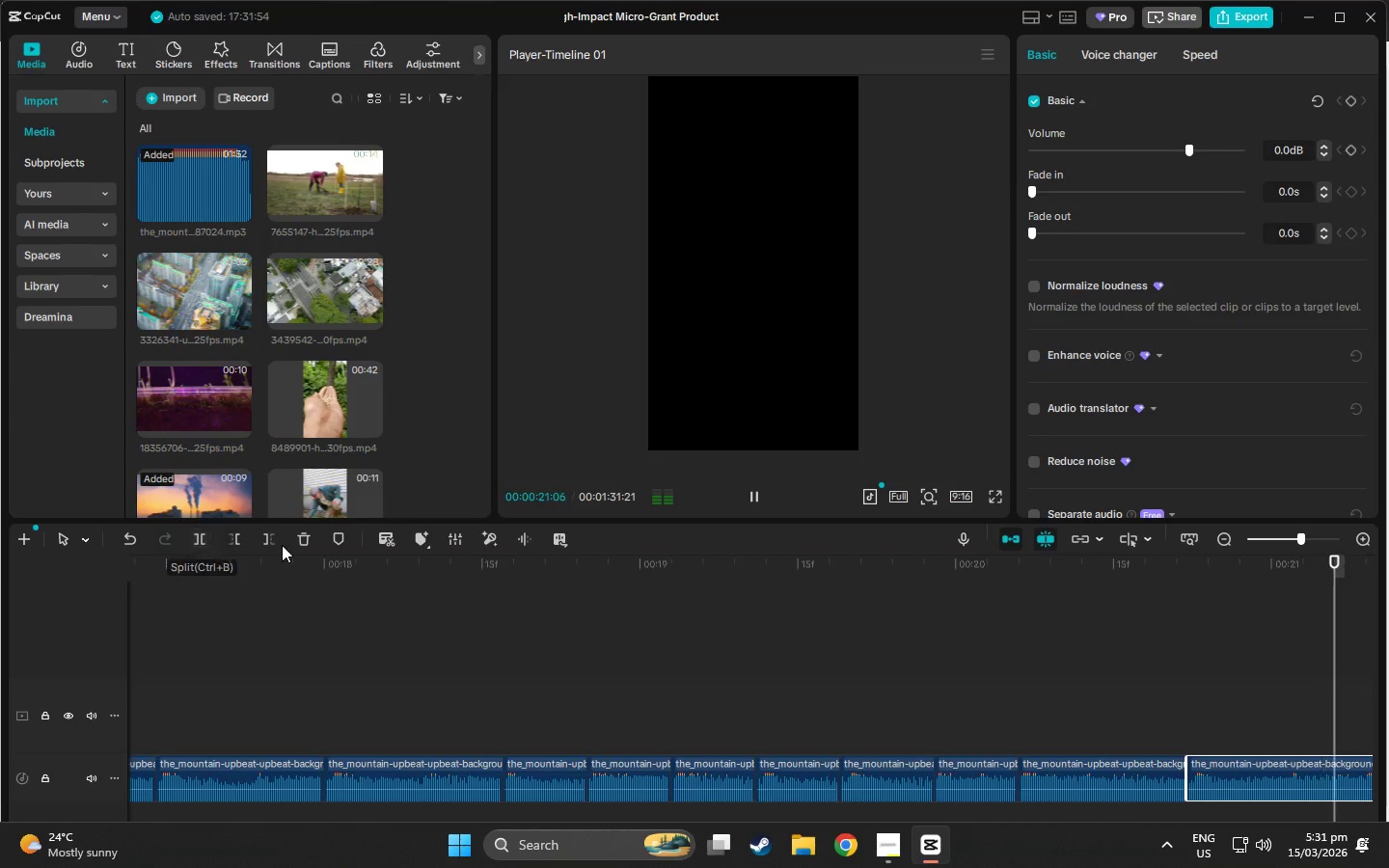 
key(Space)
 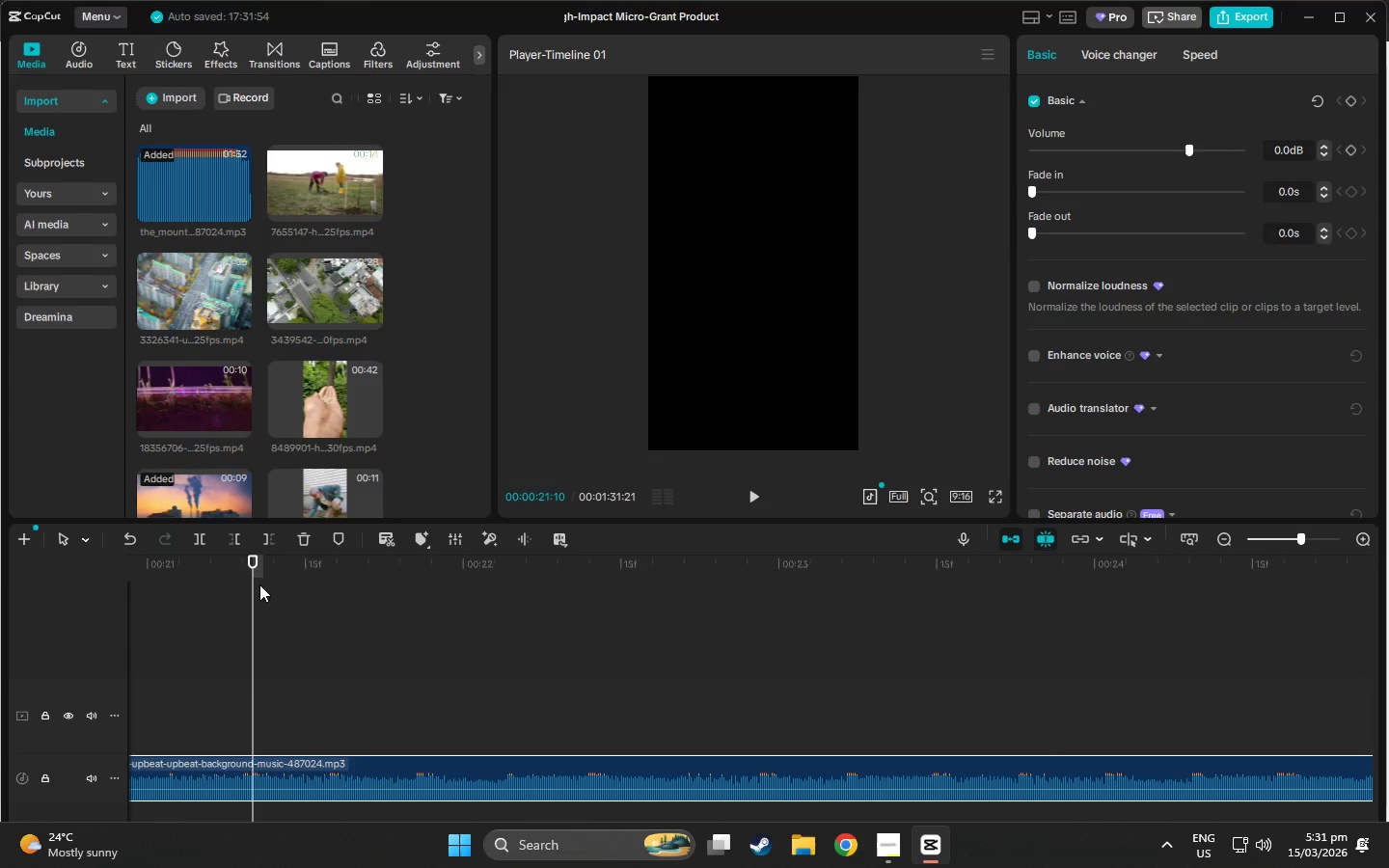 
left_click_drag(start_coordinate=[262, 563], to_coordinate=[552, 586])
 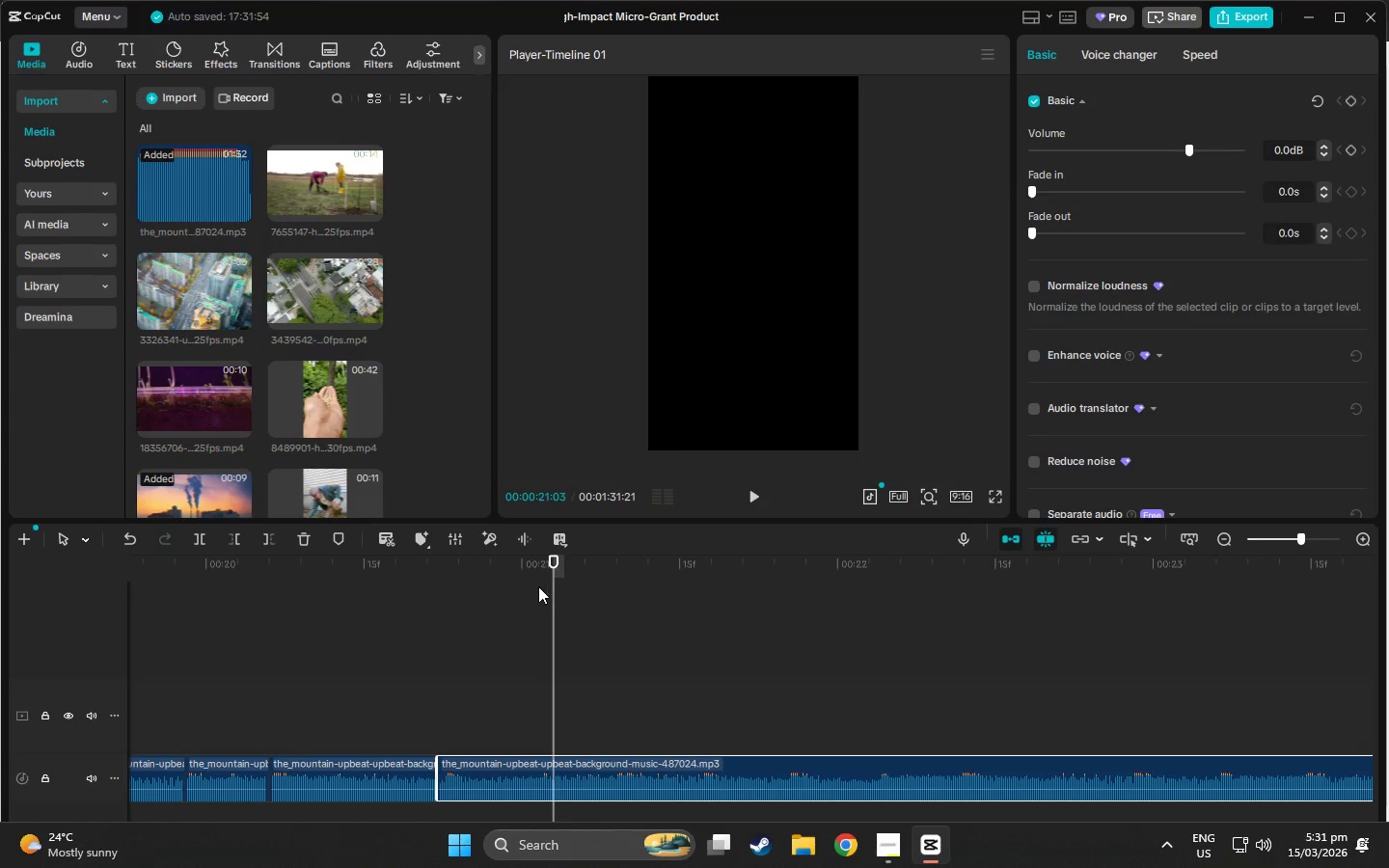 
key(Space)
 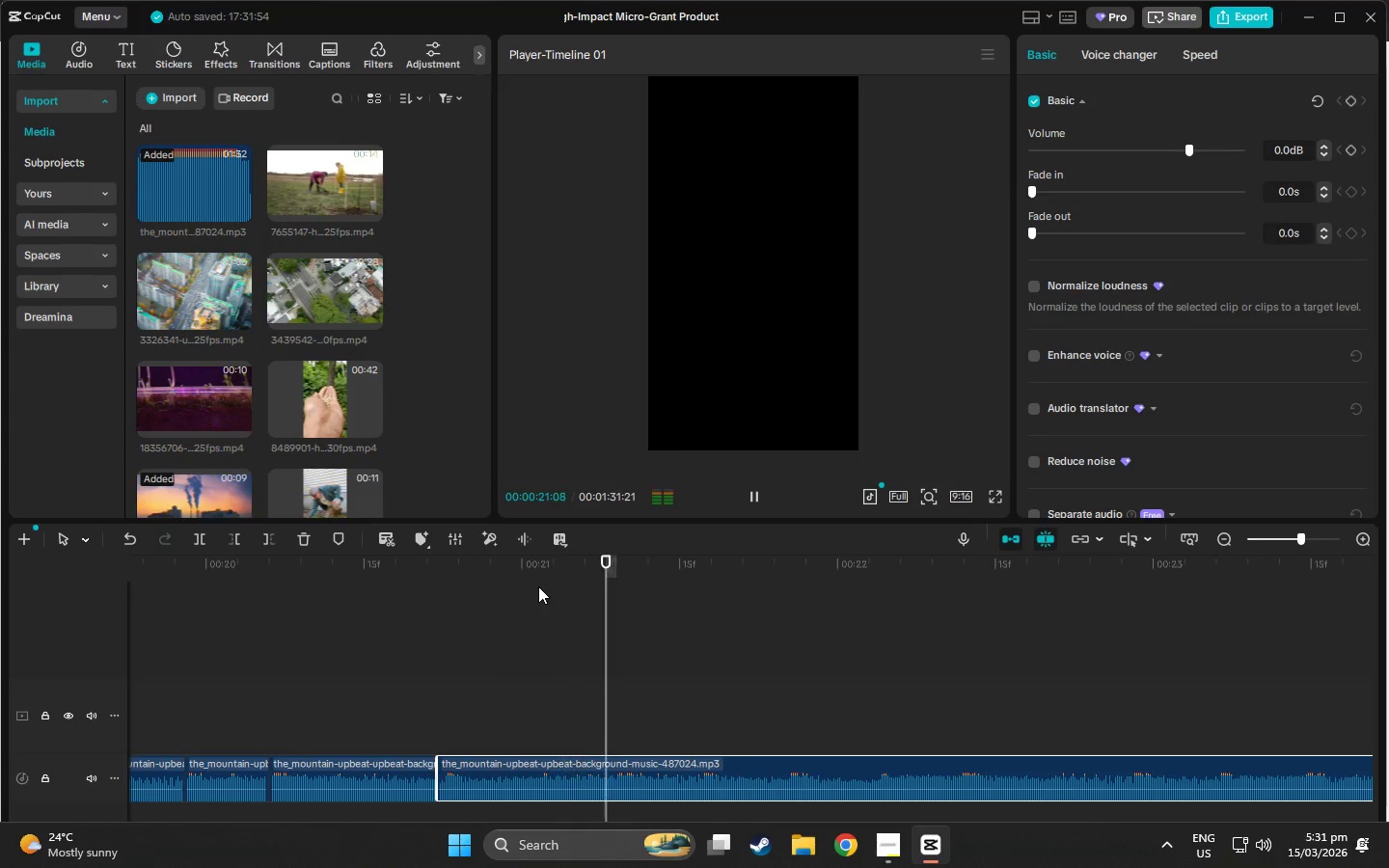 
key(Space)
 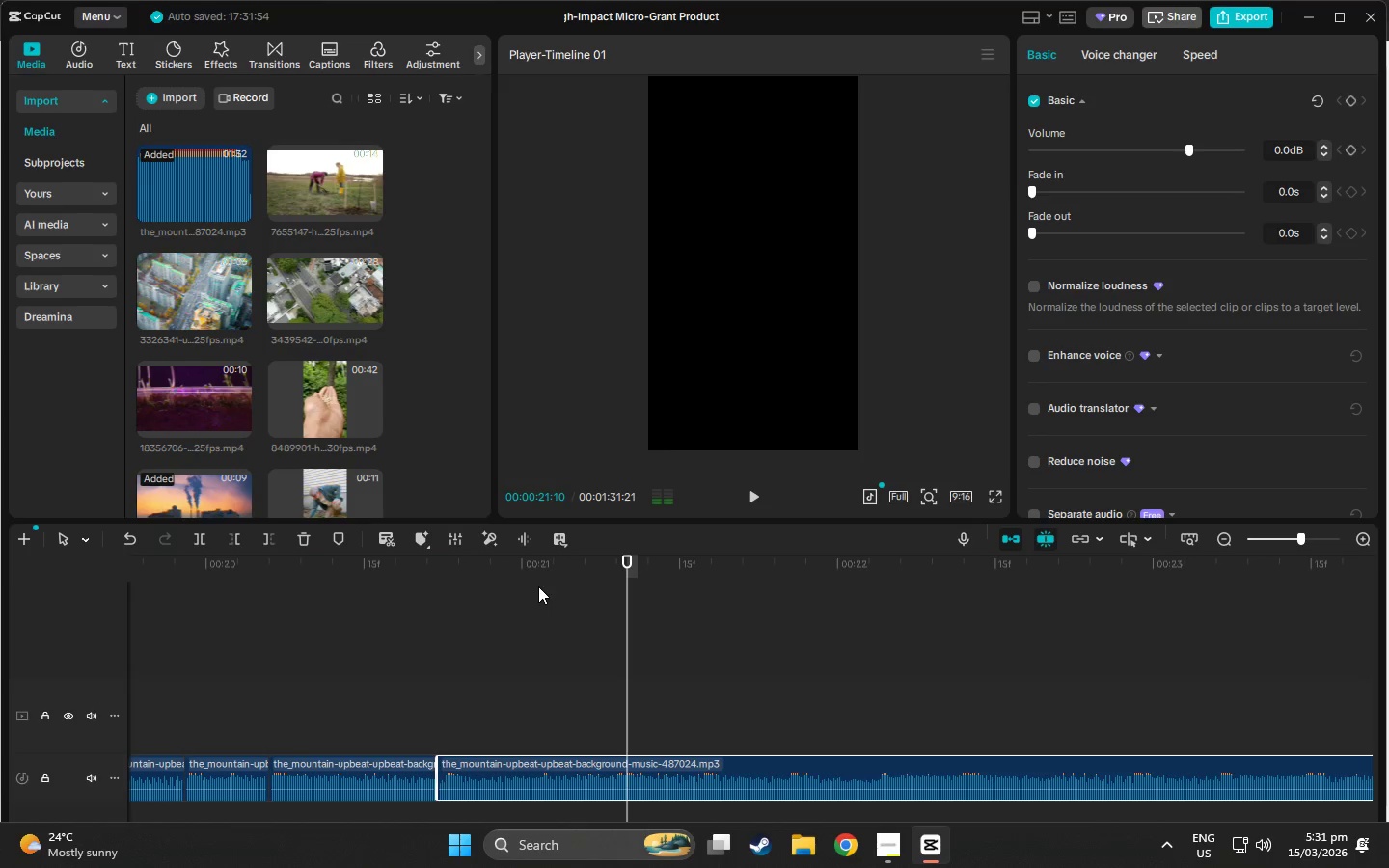 
key(Space)
 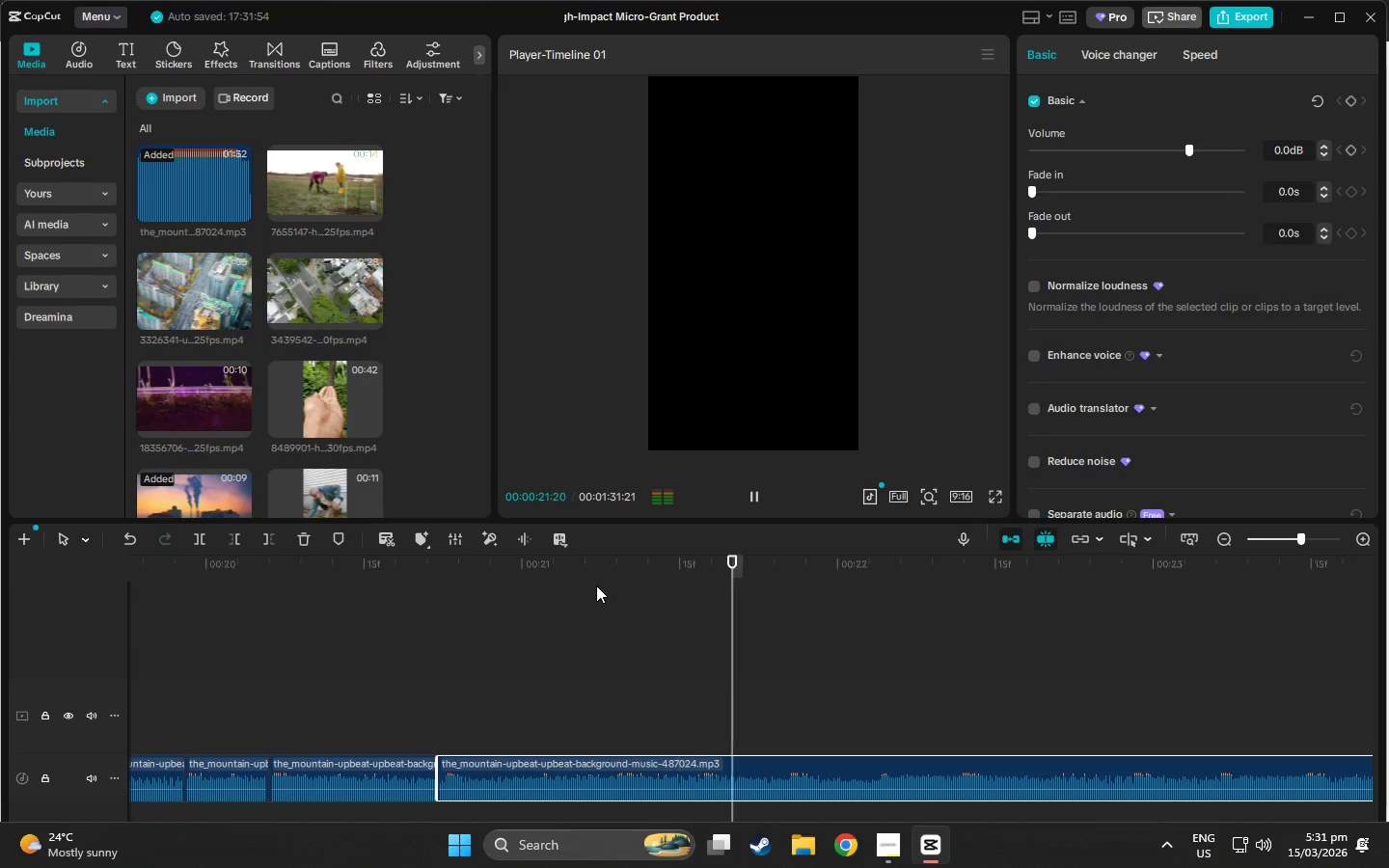 
key(Space)
 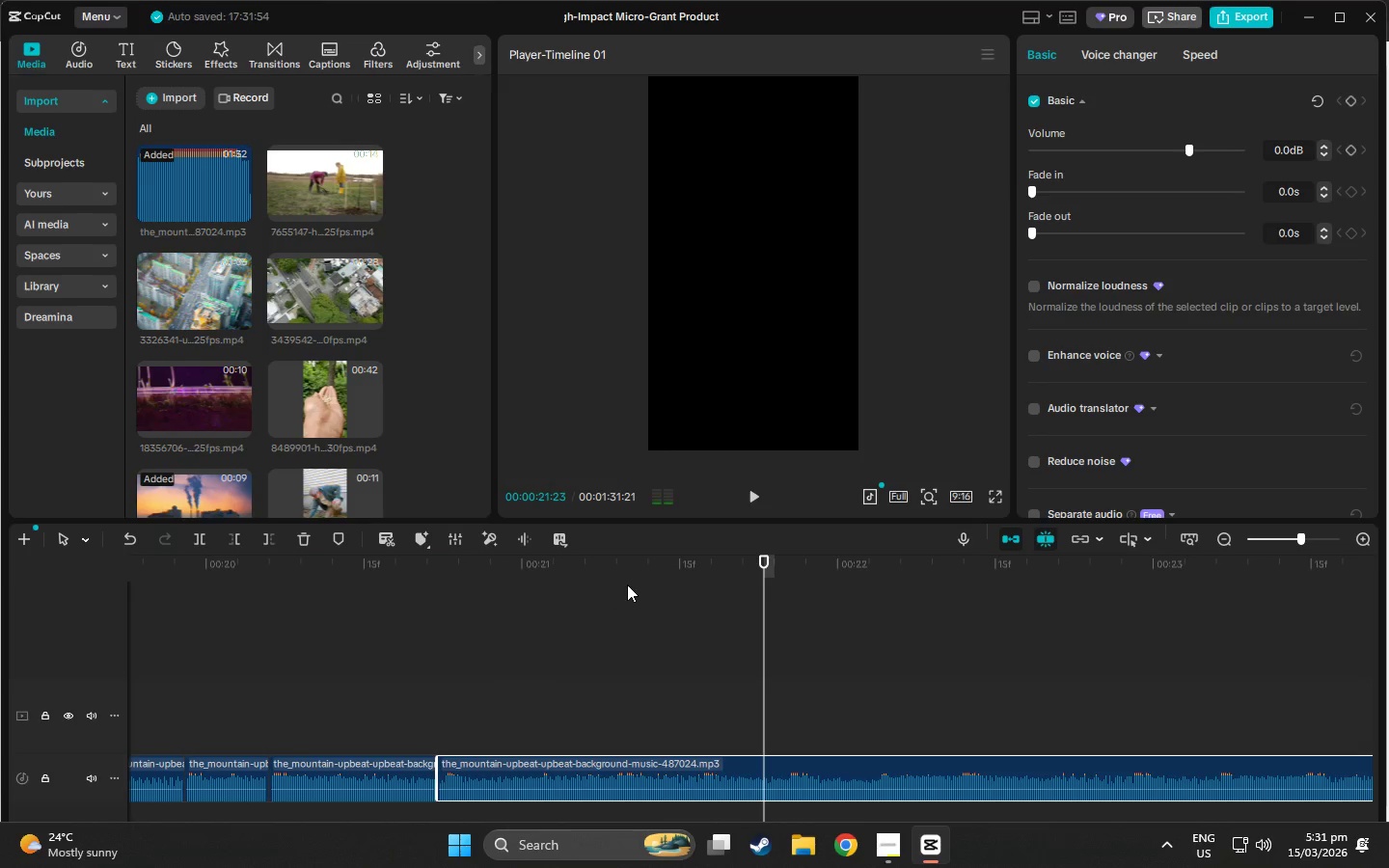 
left_click([622, 583])
 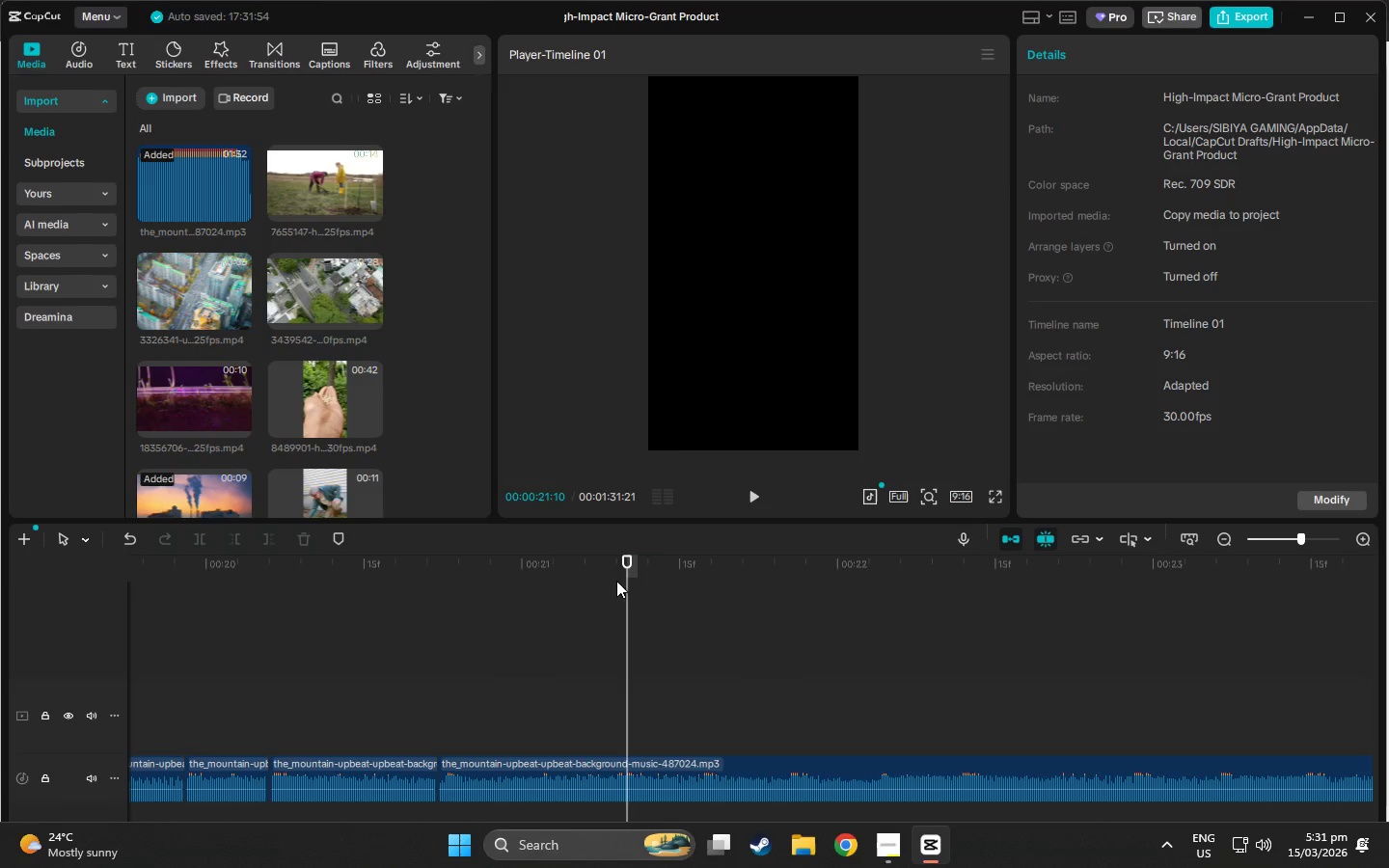 
left_click_drag(start_coordinate=[609, 580], to_coordinate=[586, 579])
 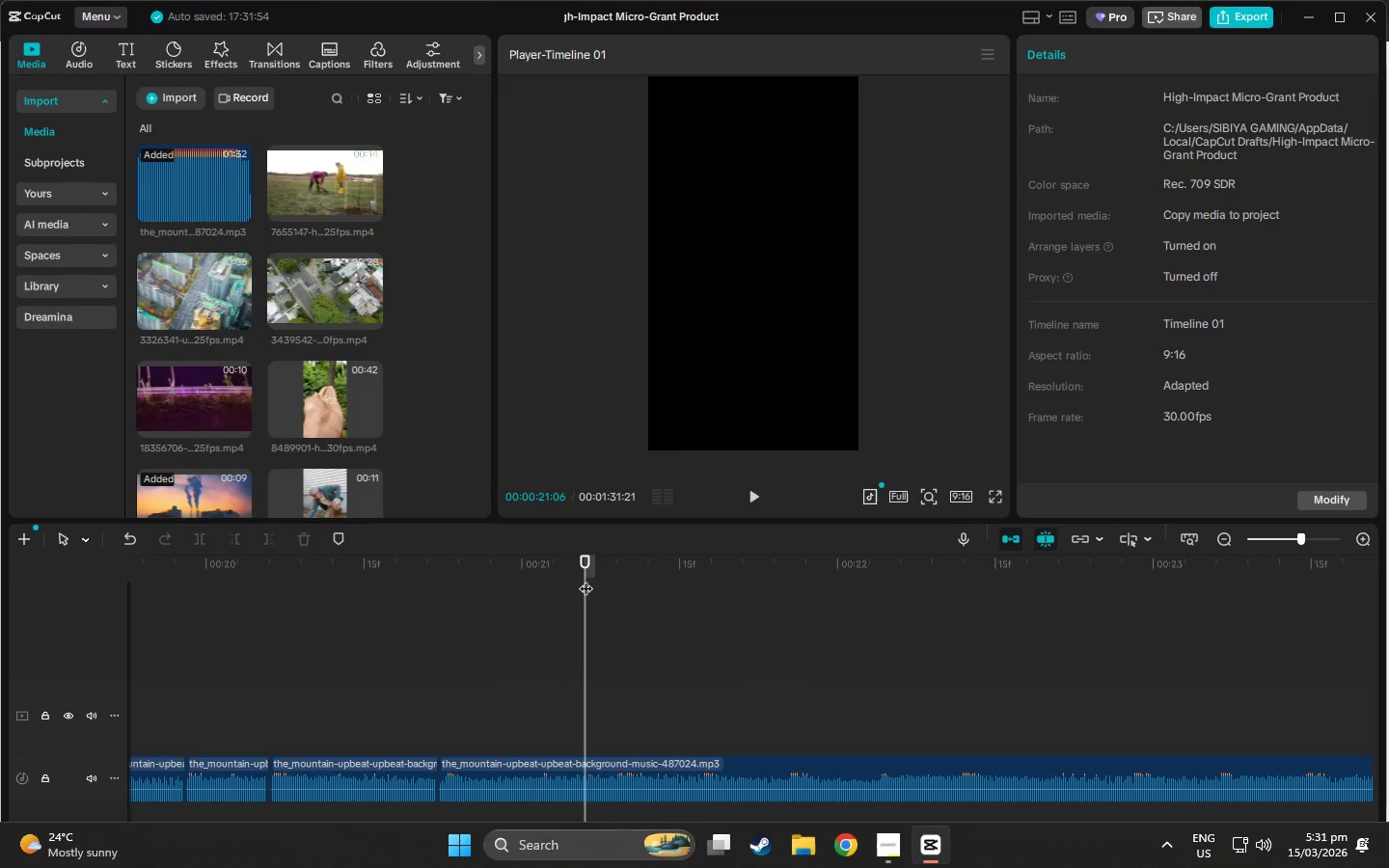 
key(Space)
 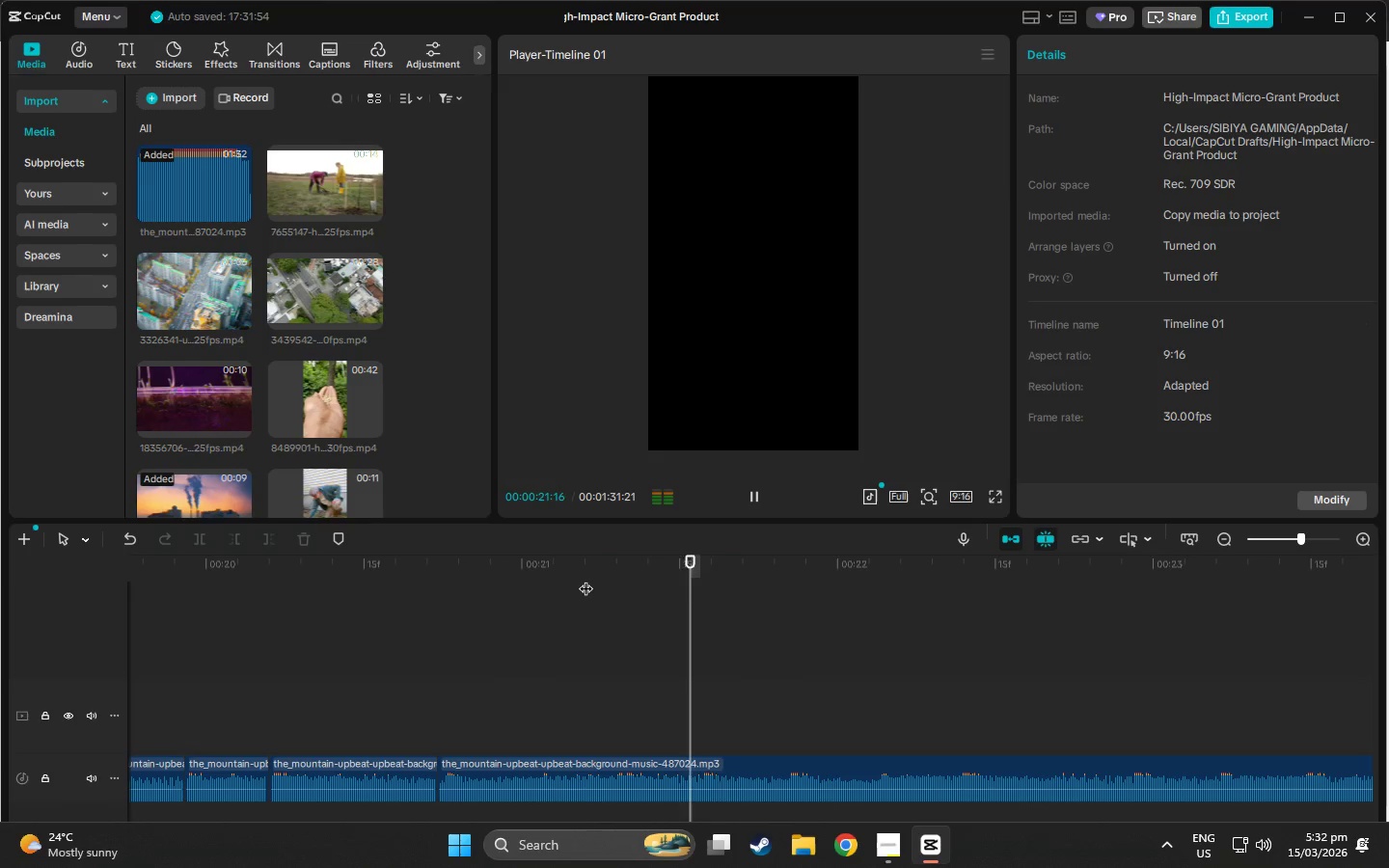 
left_click([586, 579])
 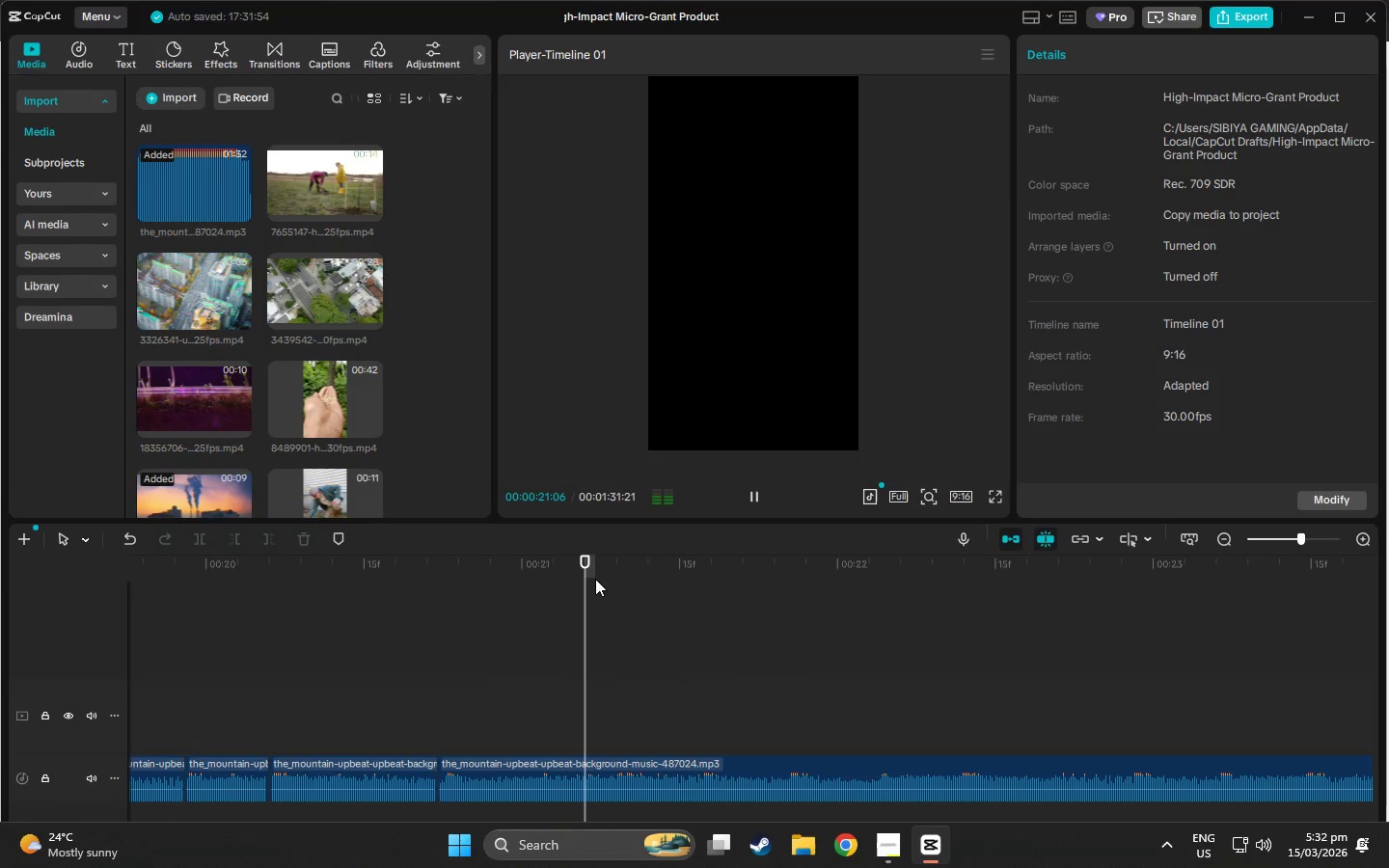 
key(Space)
 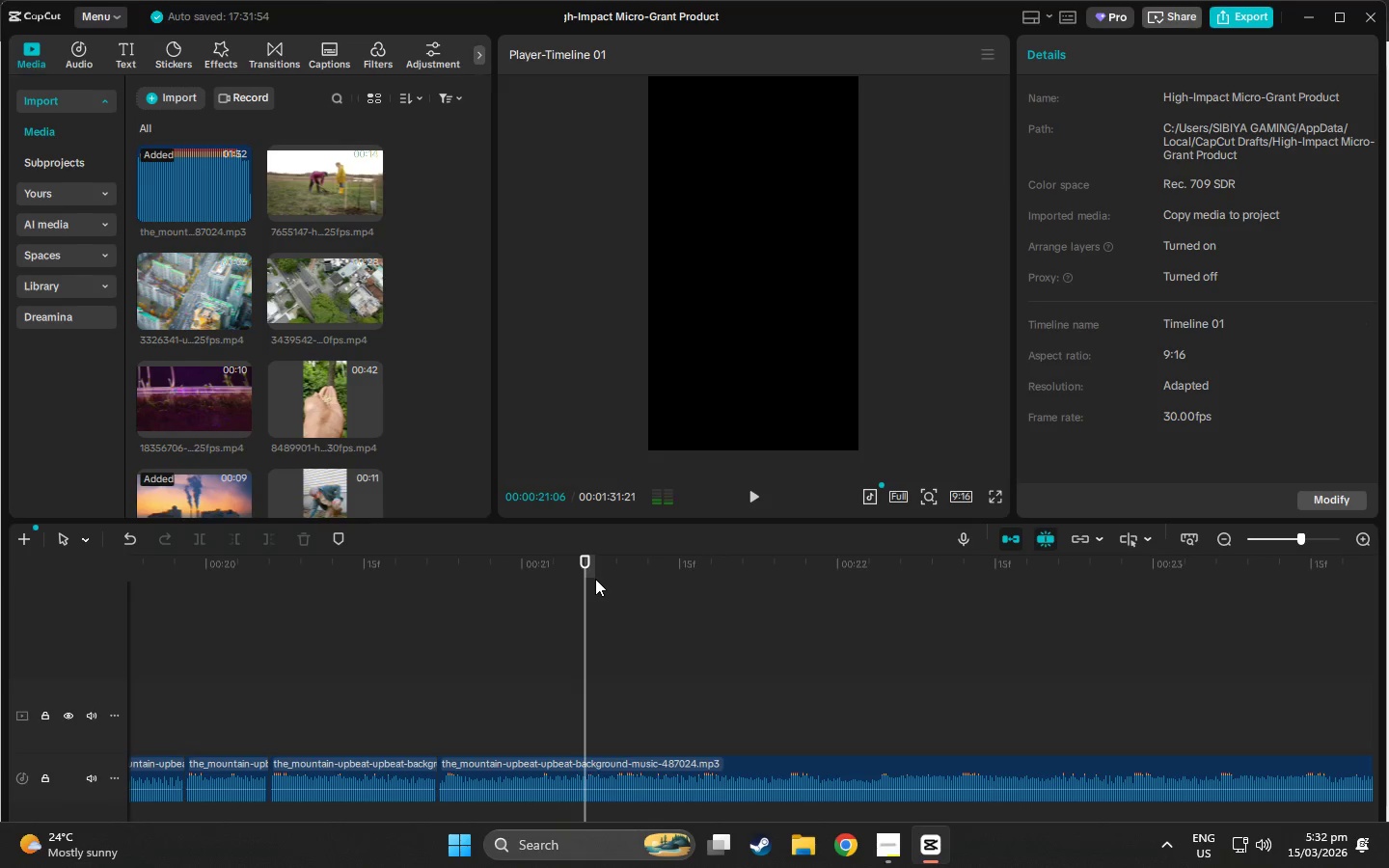 
key(Space)
 